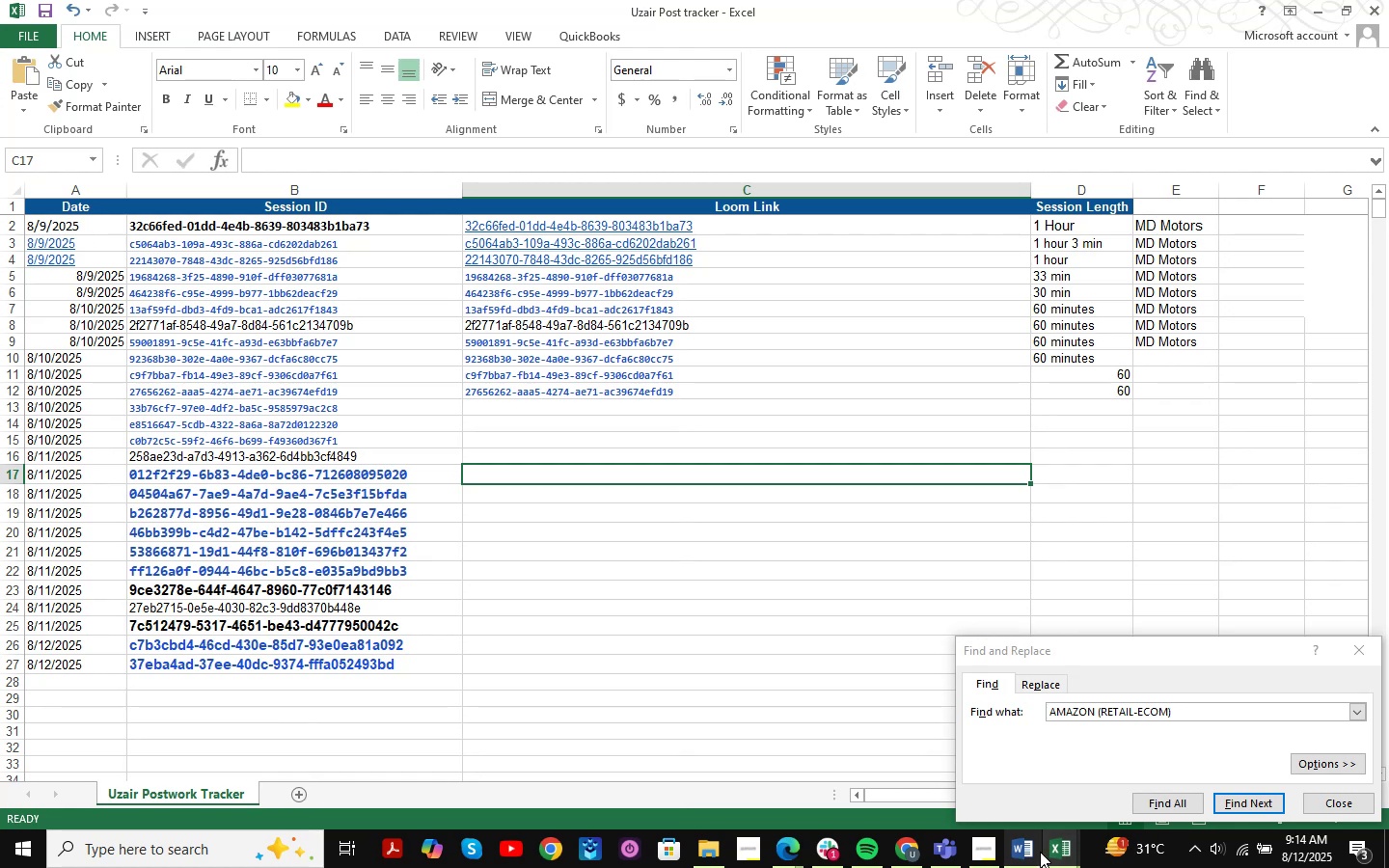 
double_click([995, 752])
 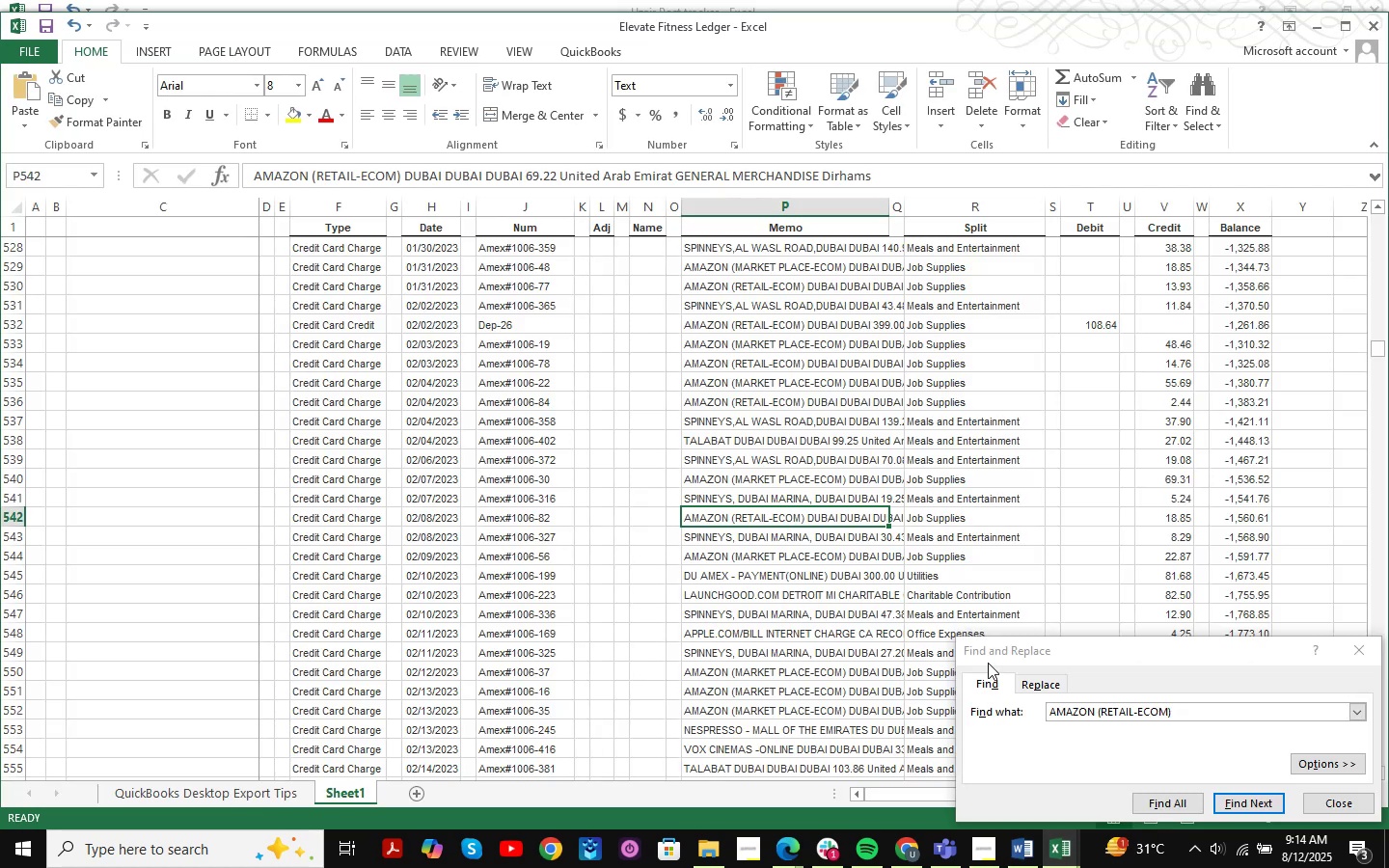 
key(Control+F)
 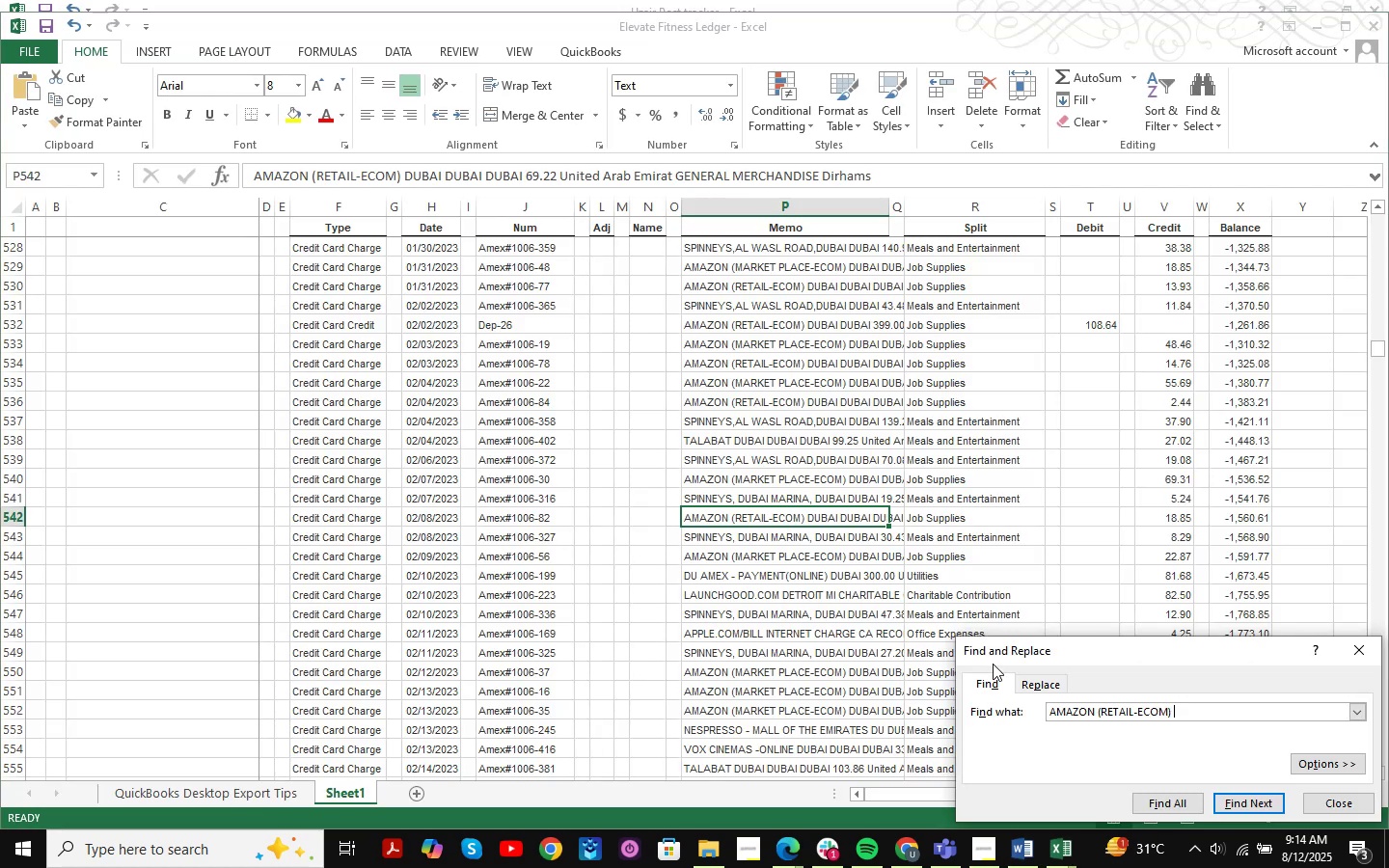 
key(Control+V)
 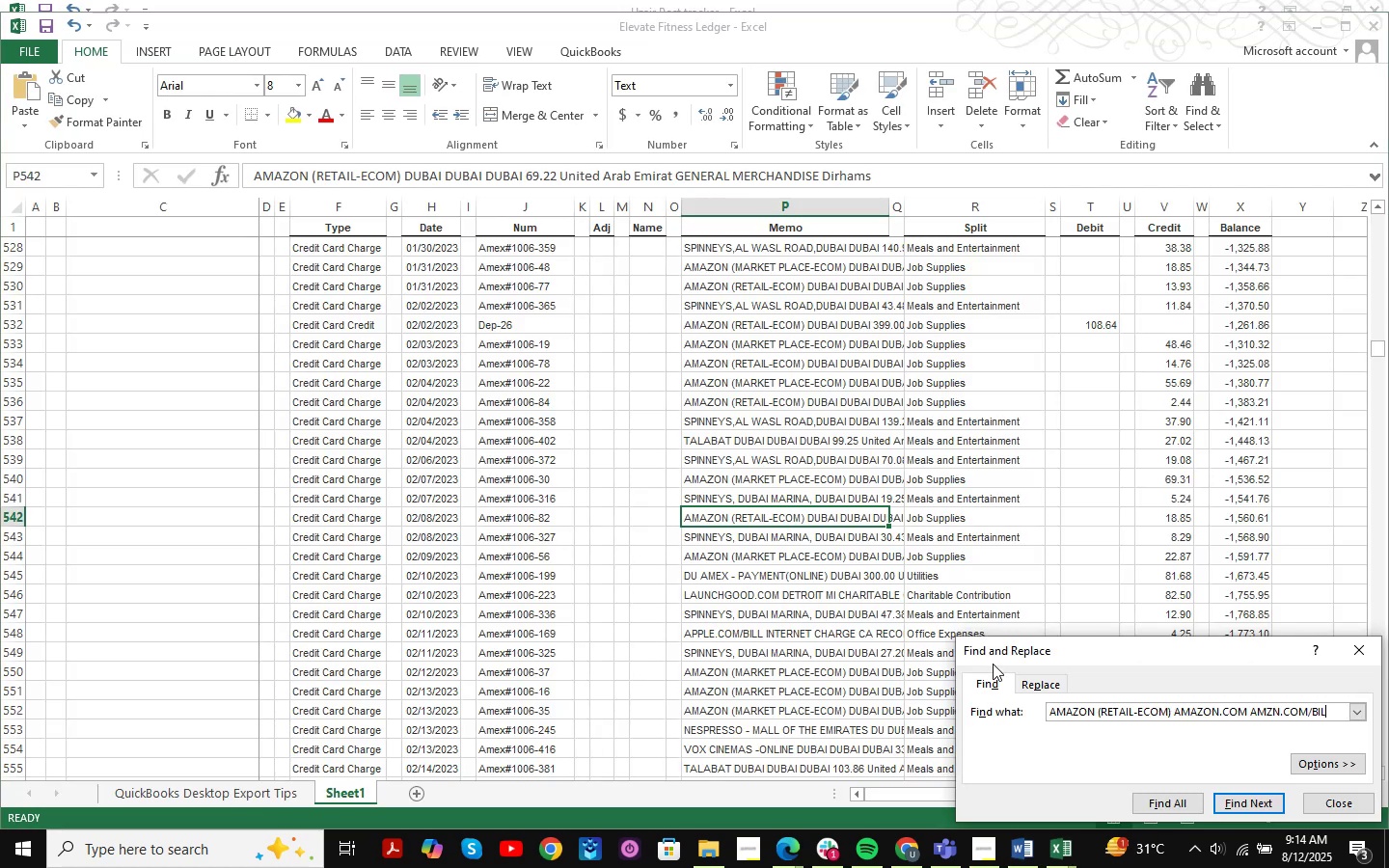 
key(NumpadEnter)
 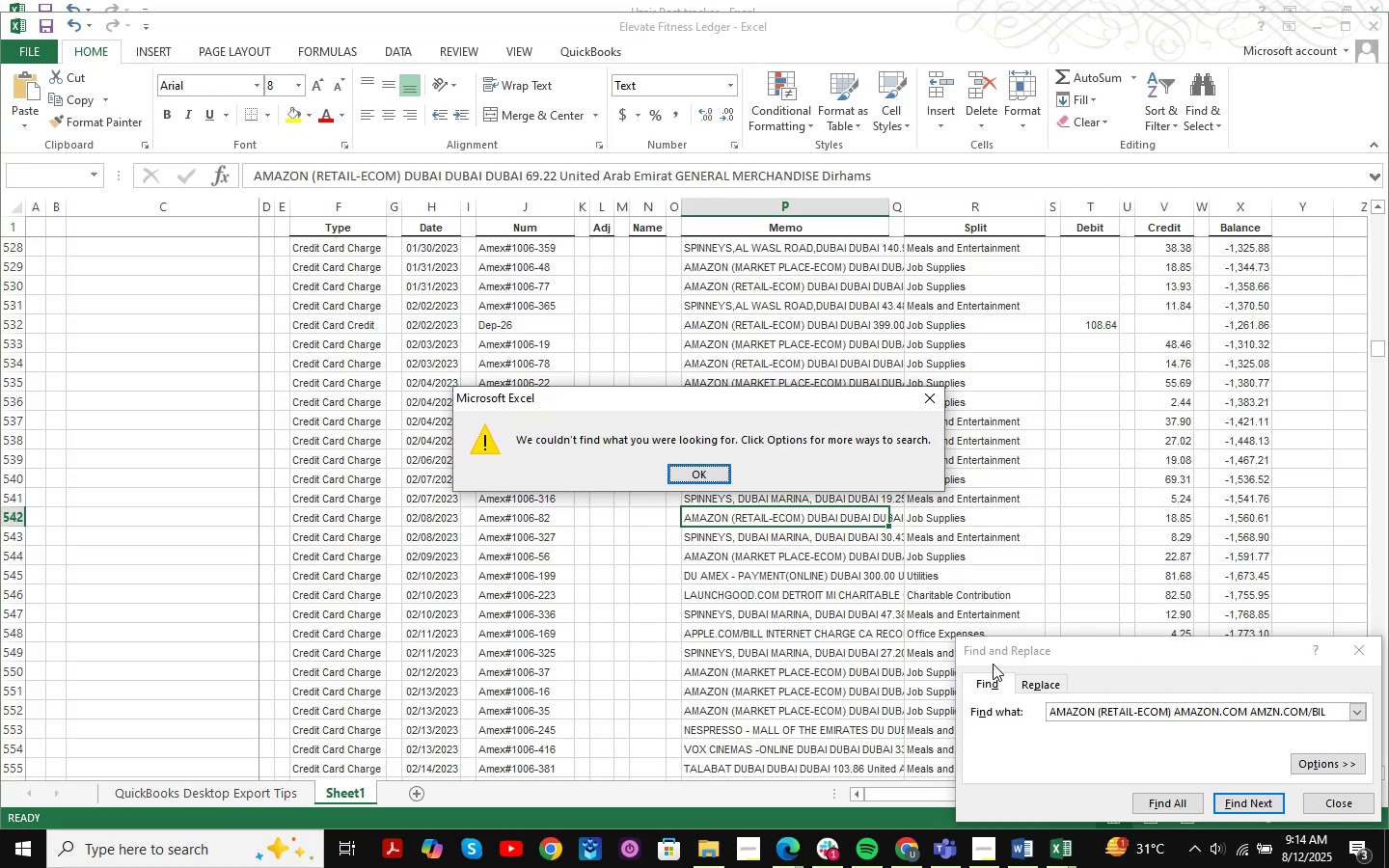 
key(NumpadEnter)
 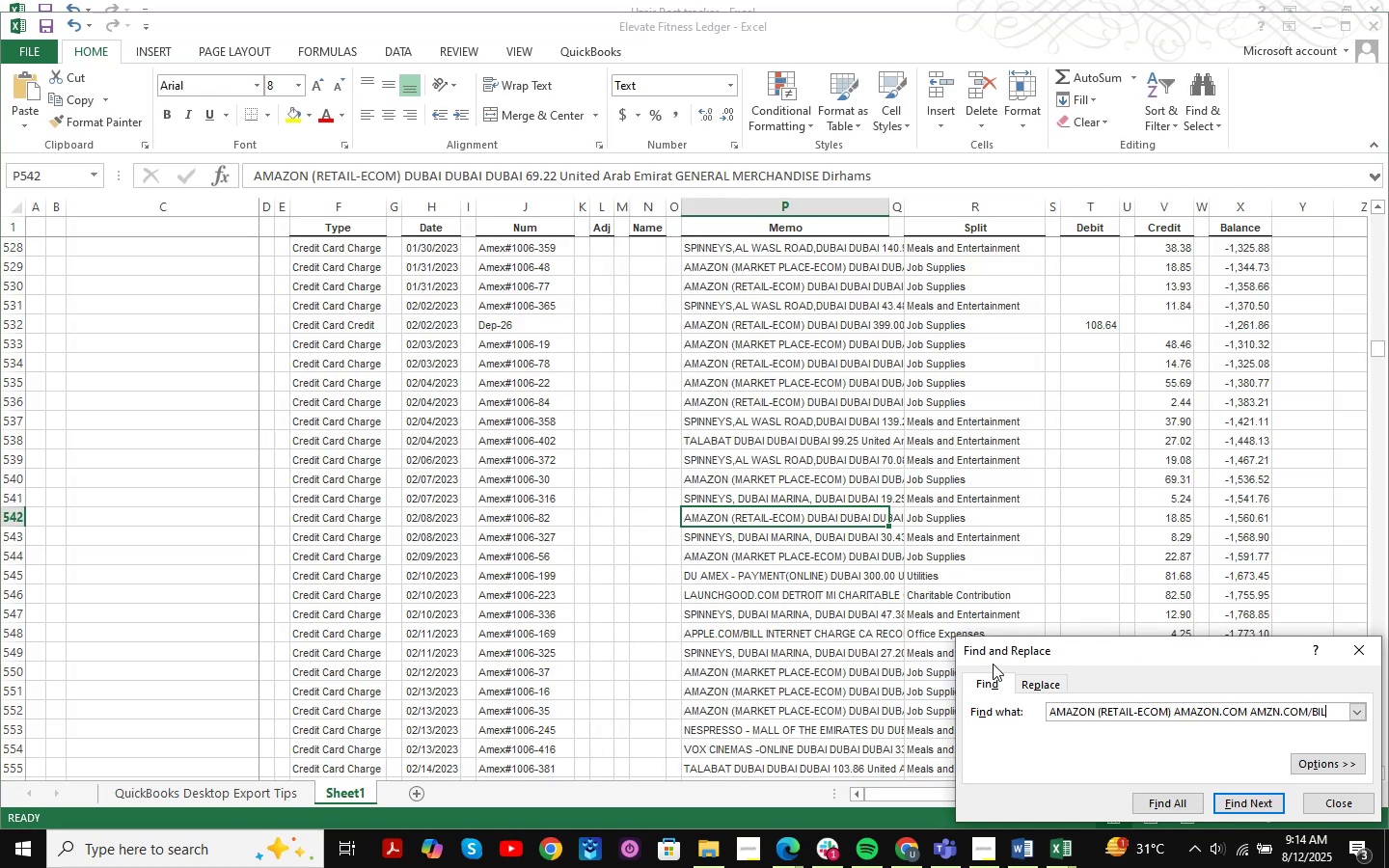 
hold_key(key=Backspace, duration=1.52)
 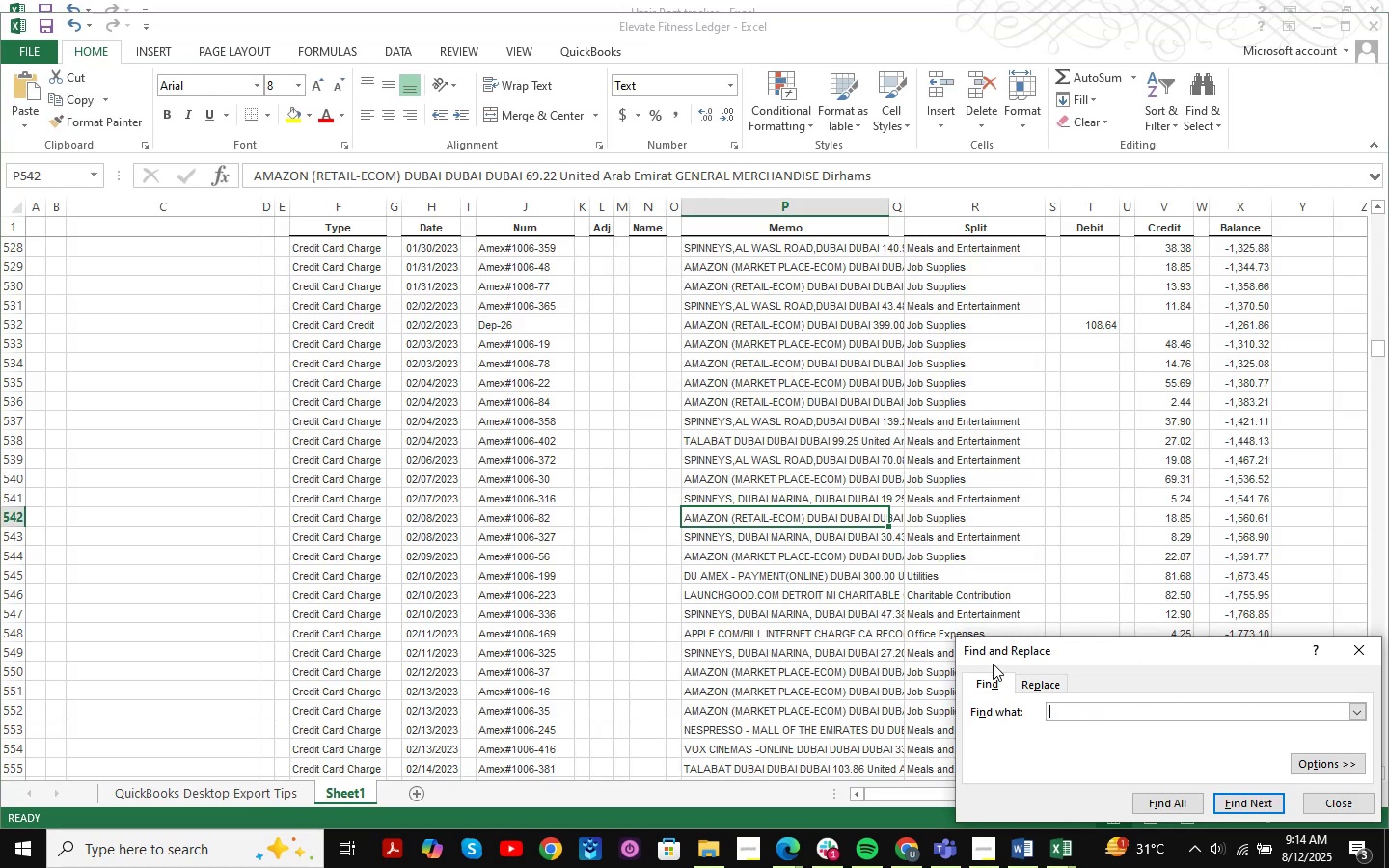 
hold_key(key=Backspace, duration=0.71)
 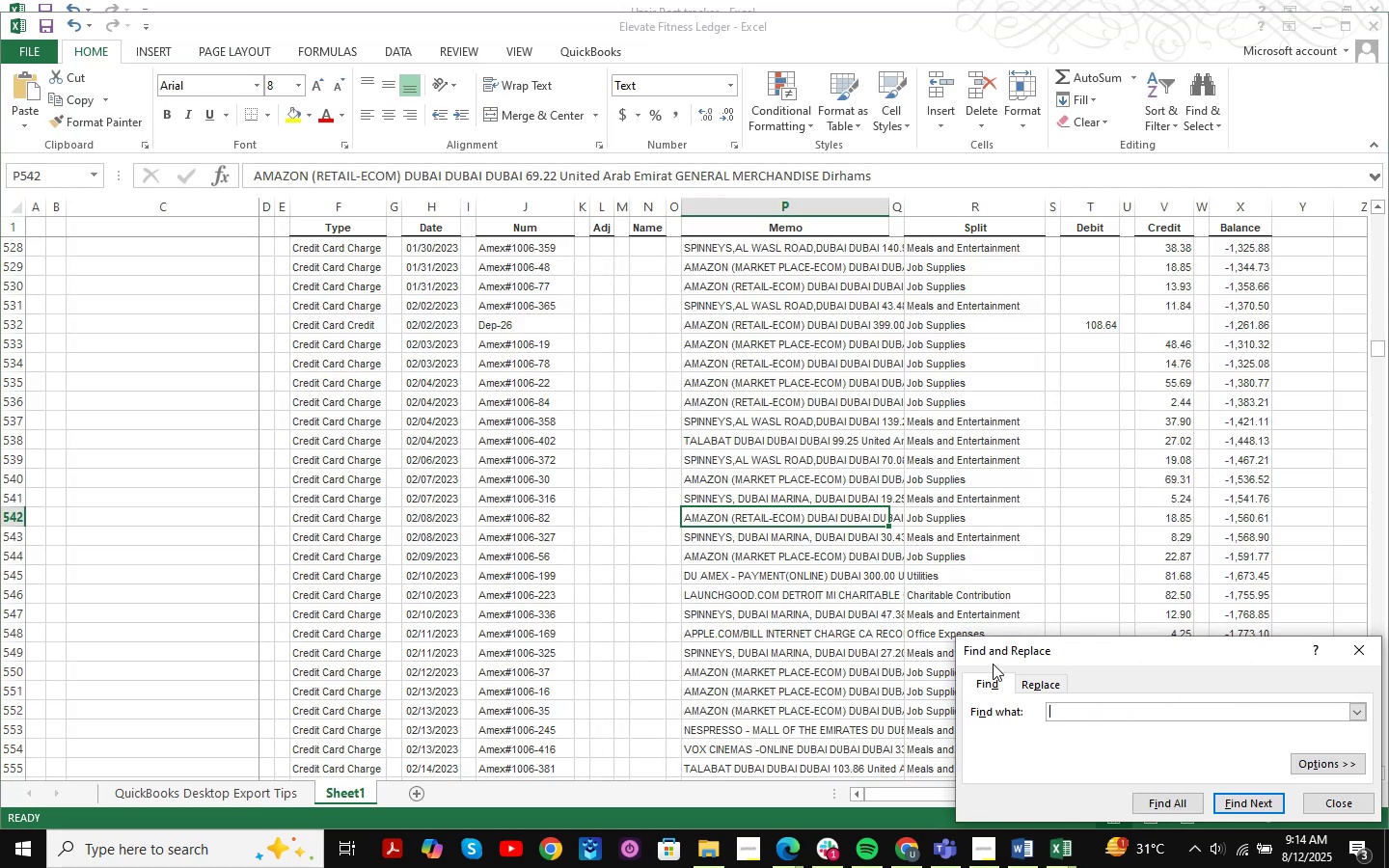 
key(Control+ControlLeft)
 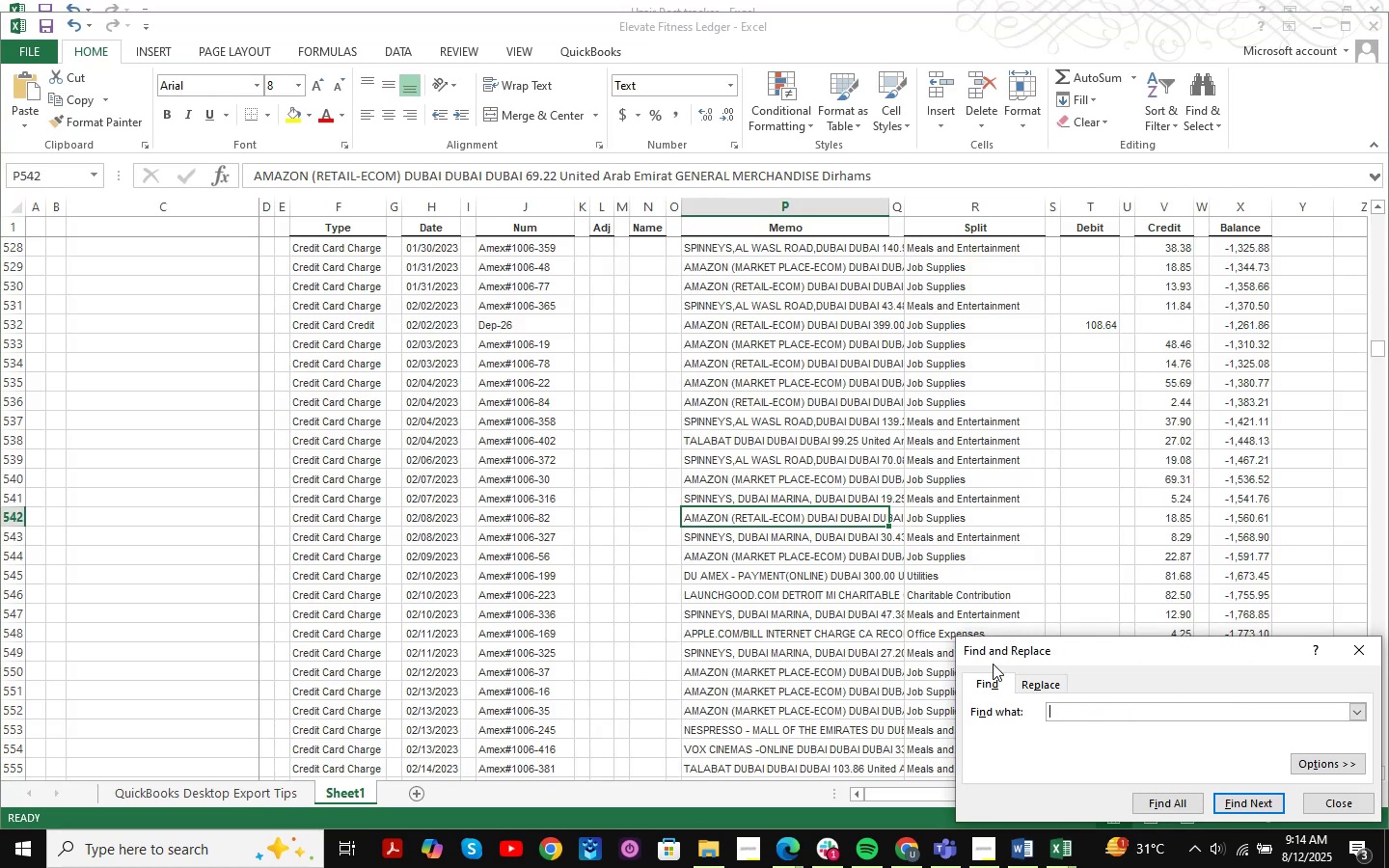 
key(Control+V)
 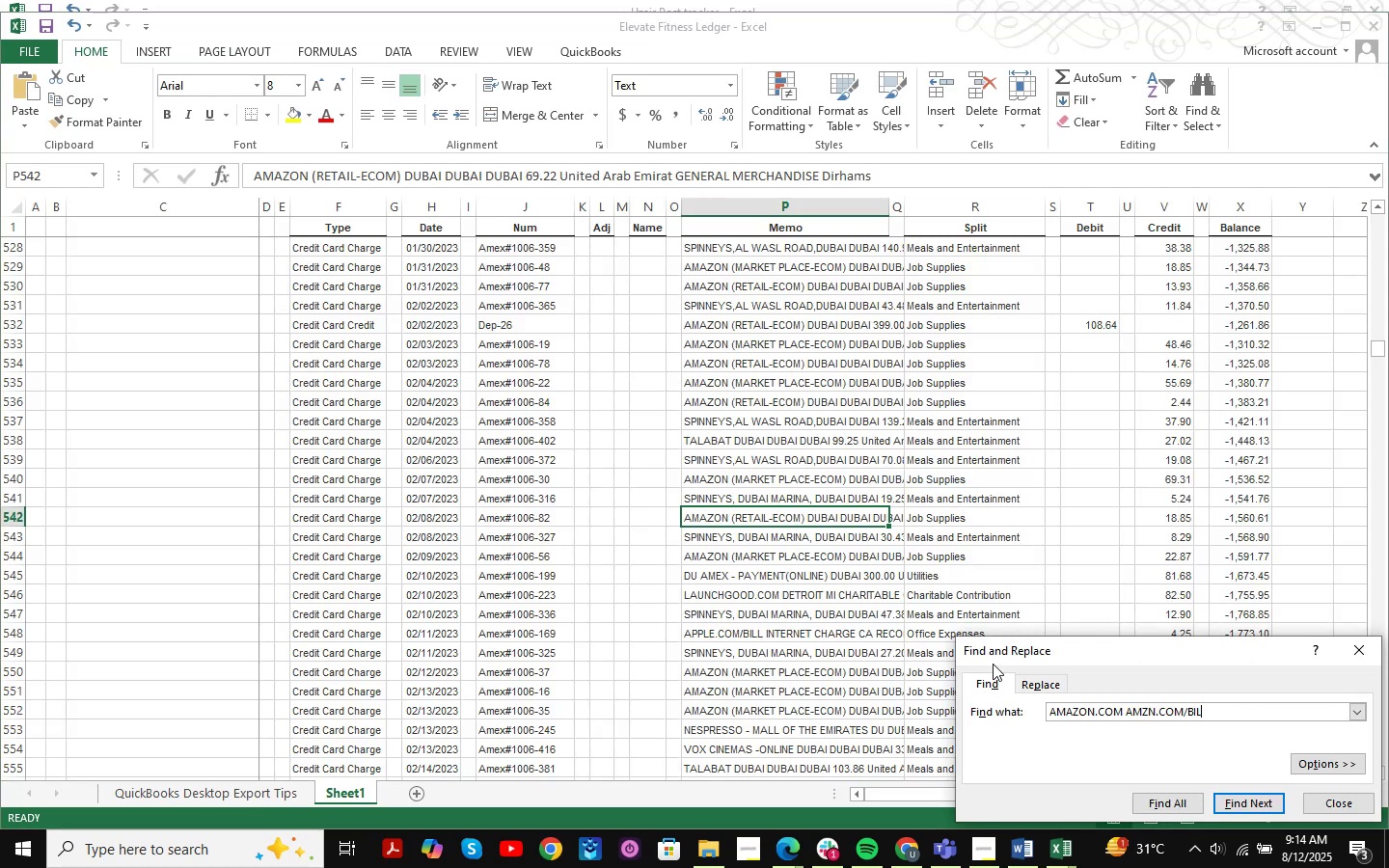 
key(NumpadEnter)
 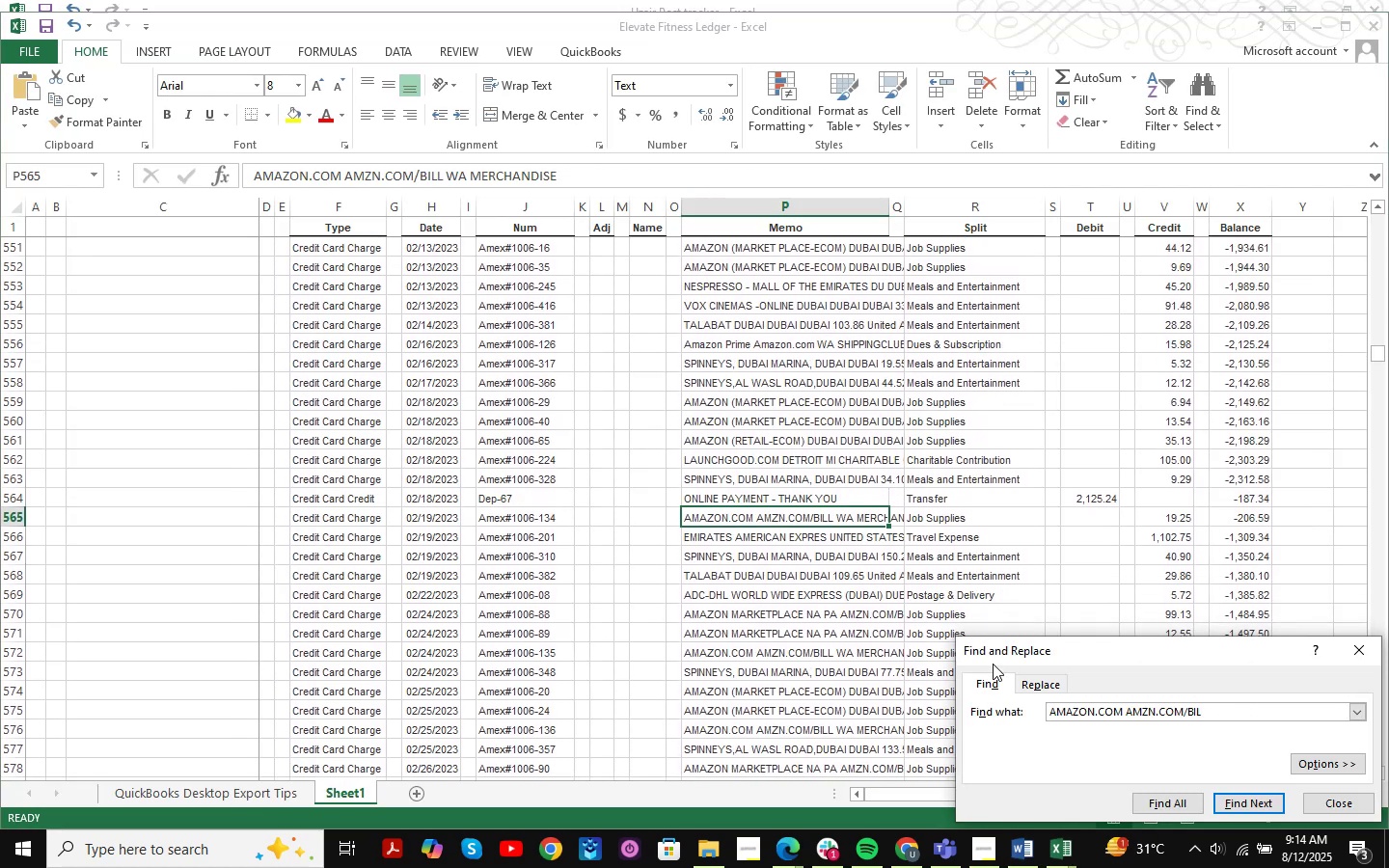 
key(NumpadEnter)
 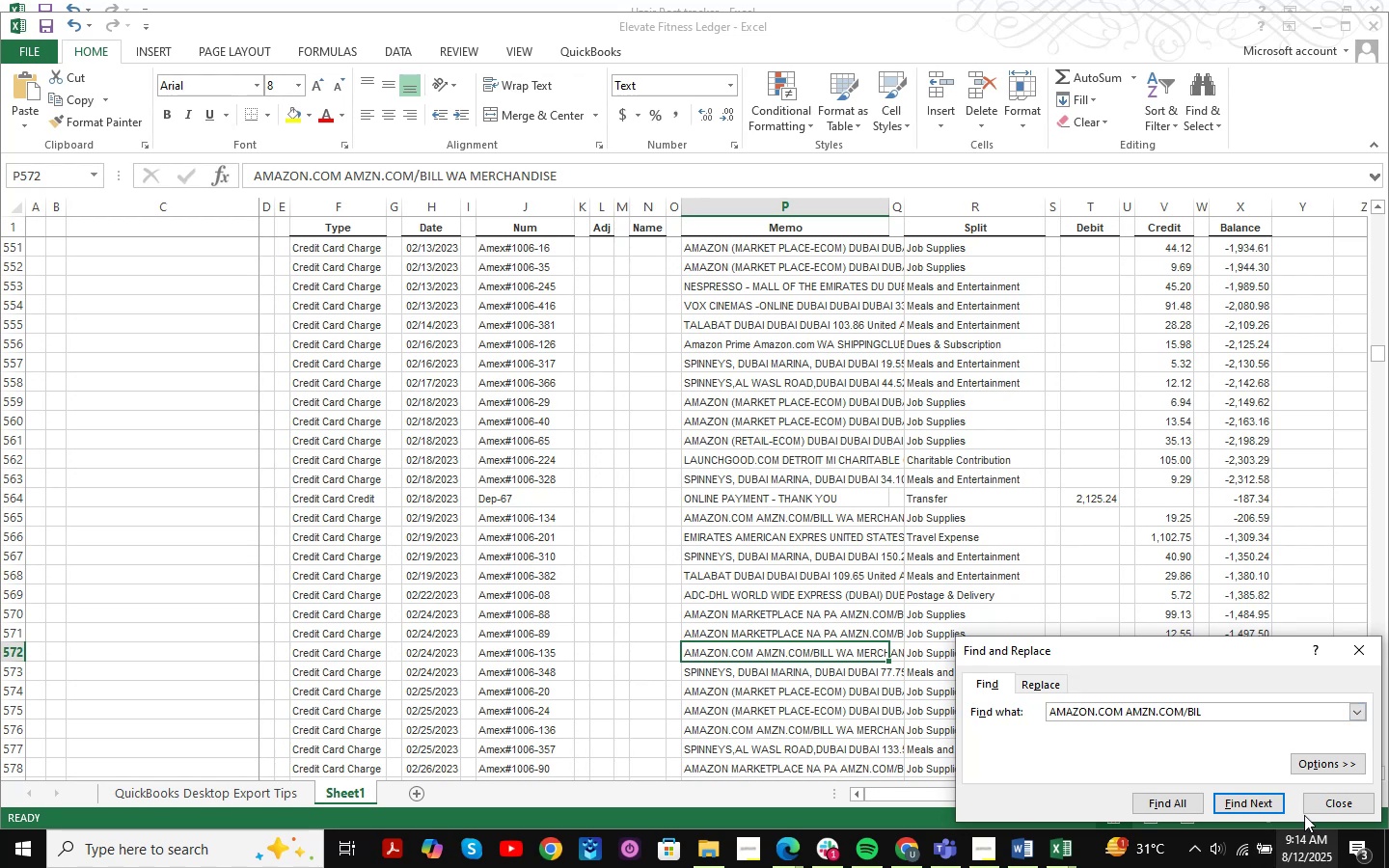 
left_click([1323, 807])
 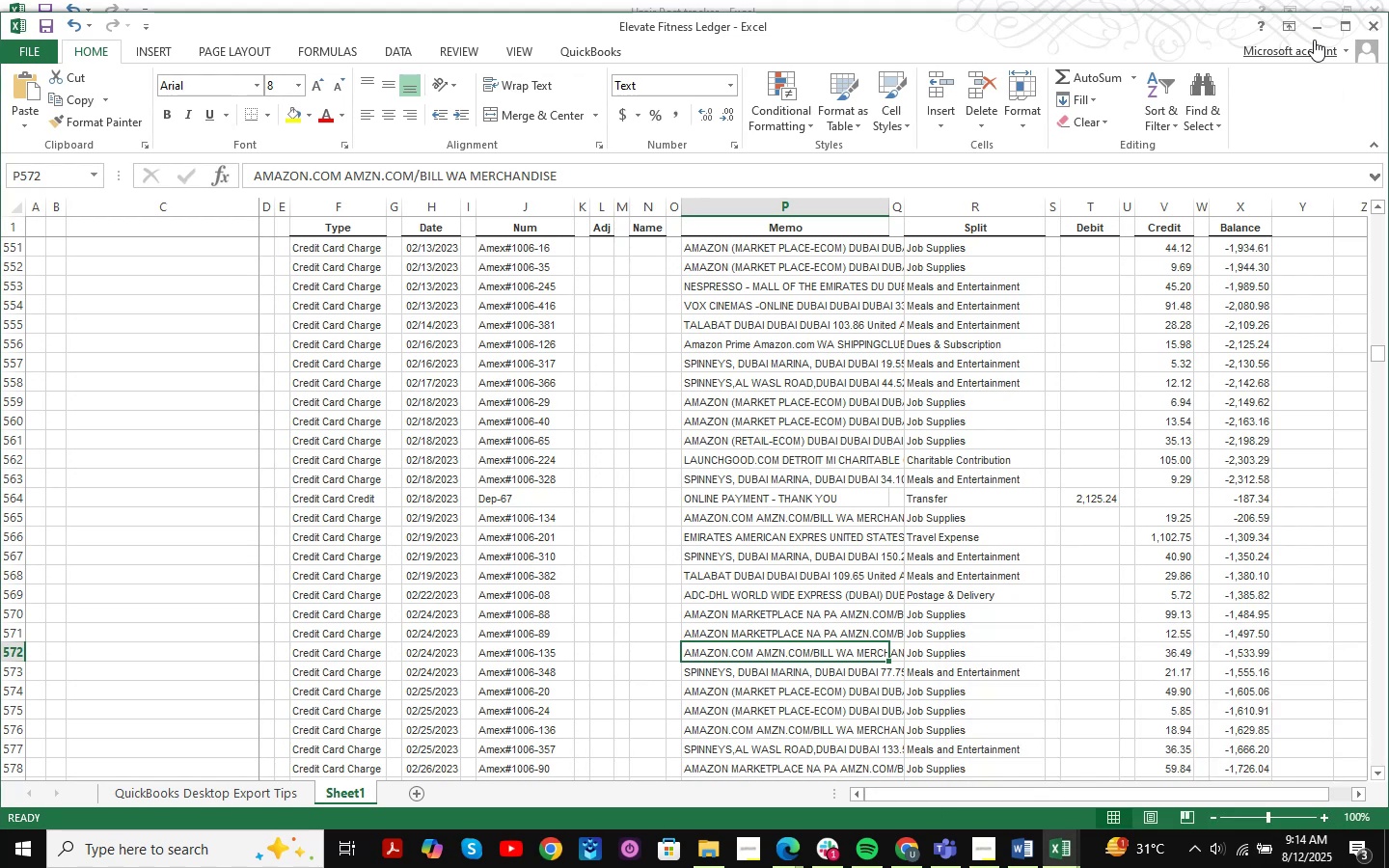 
left_click([1312, 30])
 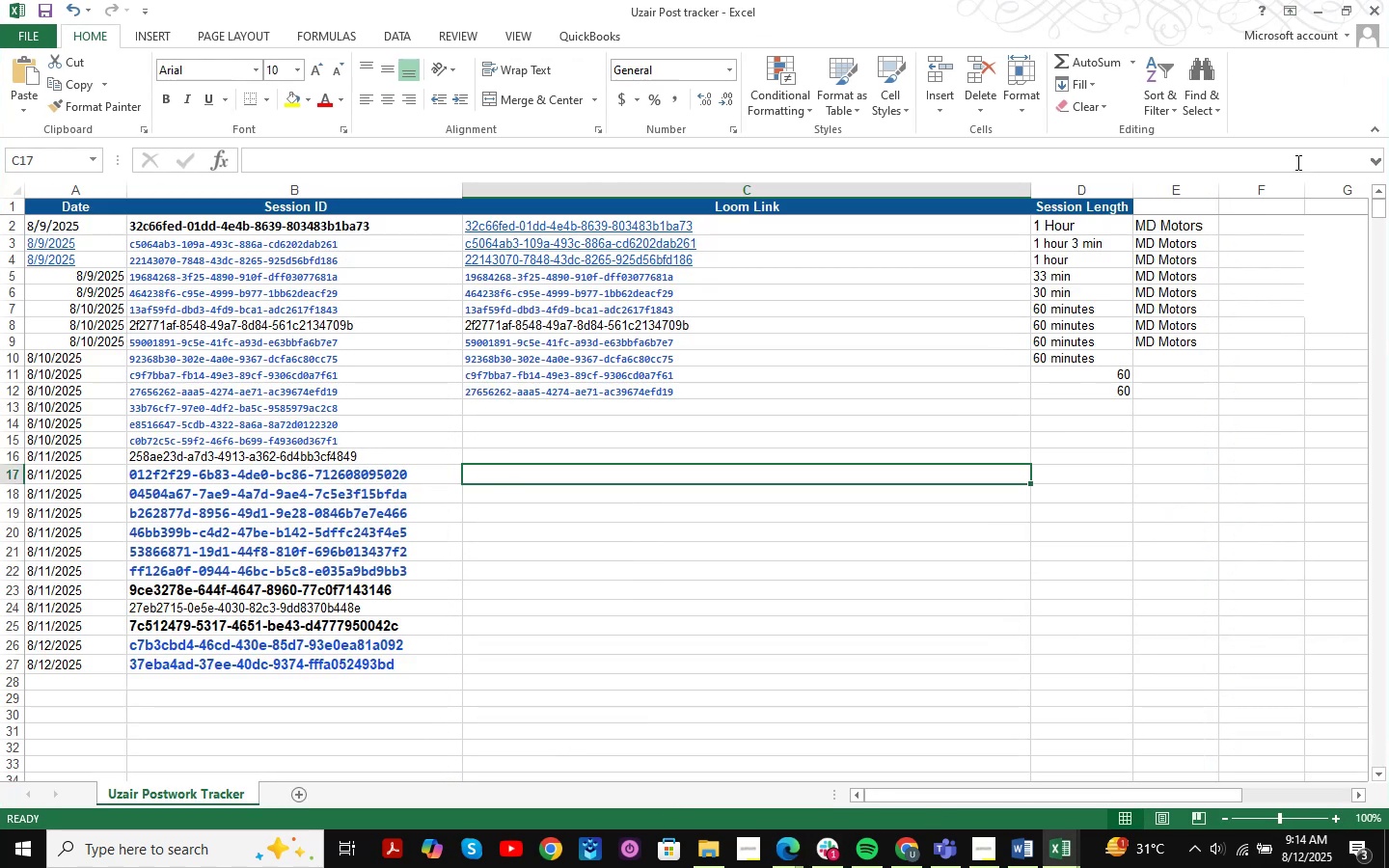 
left_click([1312, 8])
 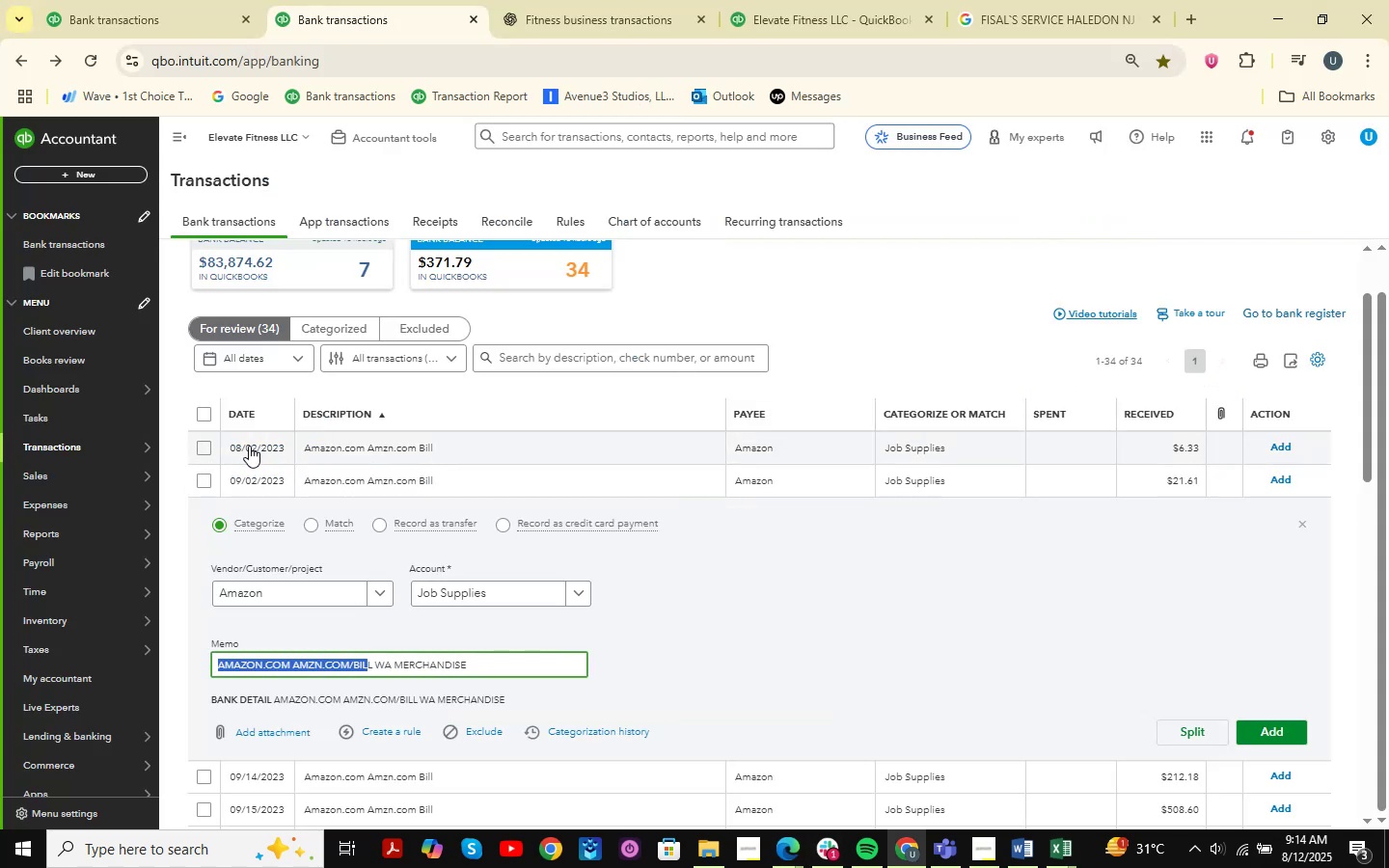 
left_click([207, 444])
 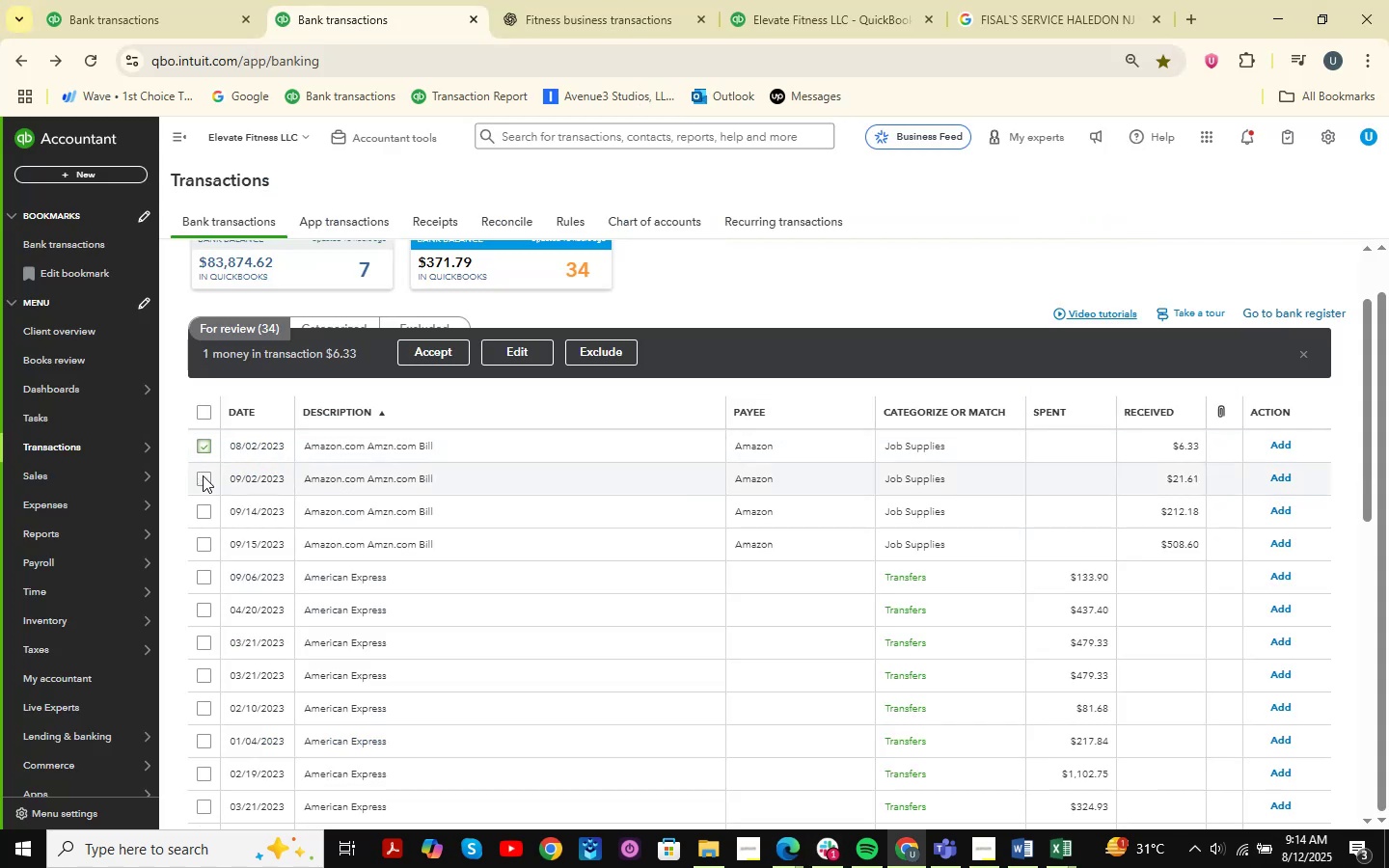 
left_click([203, 477])
 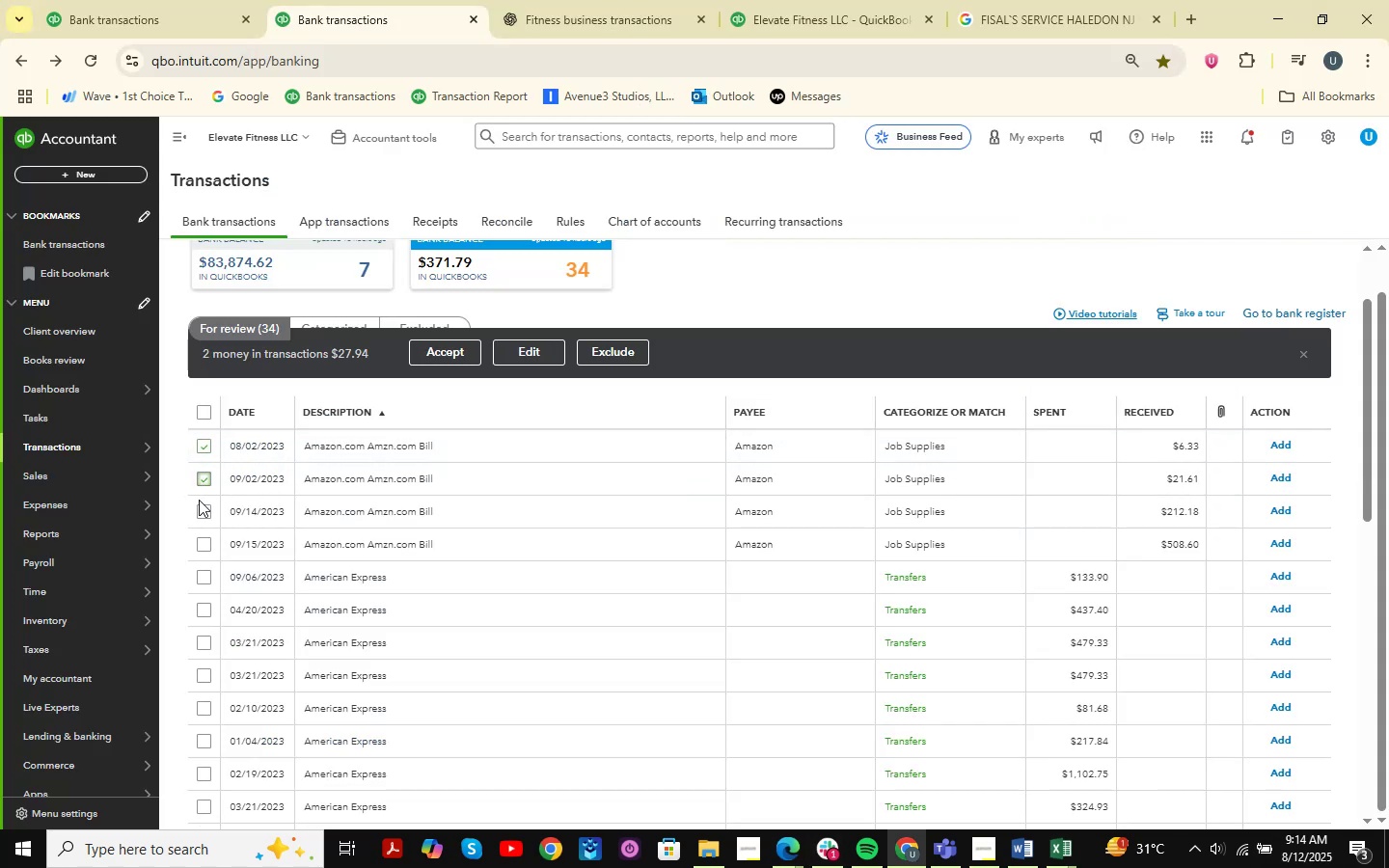 
left_click([199, 510])
 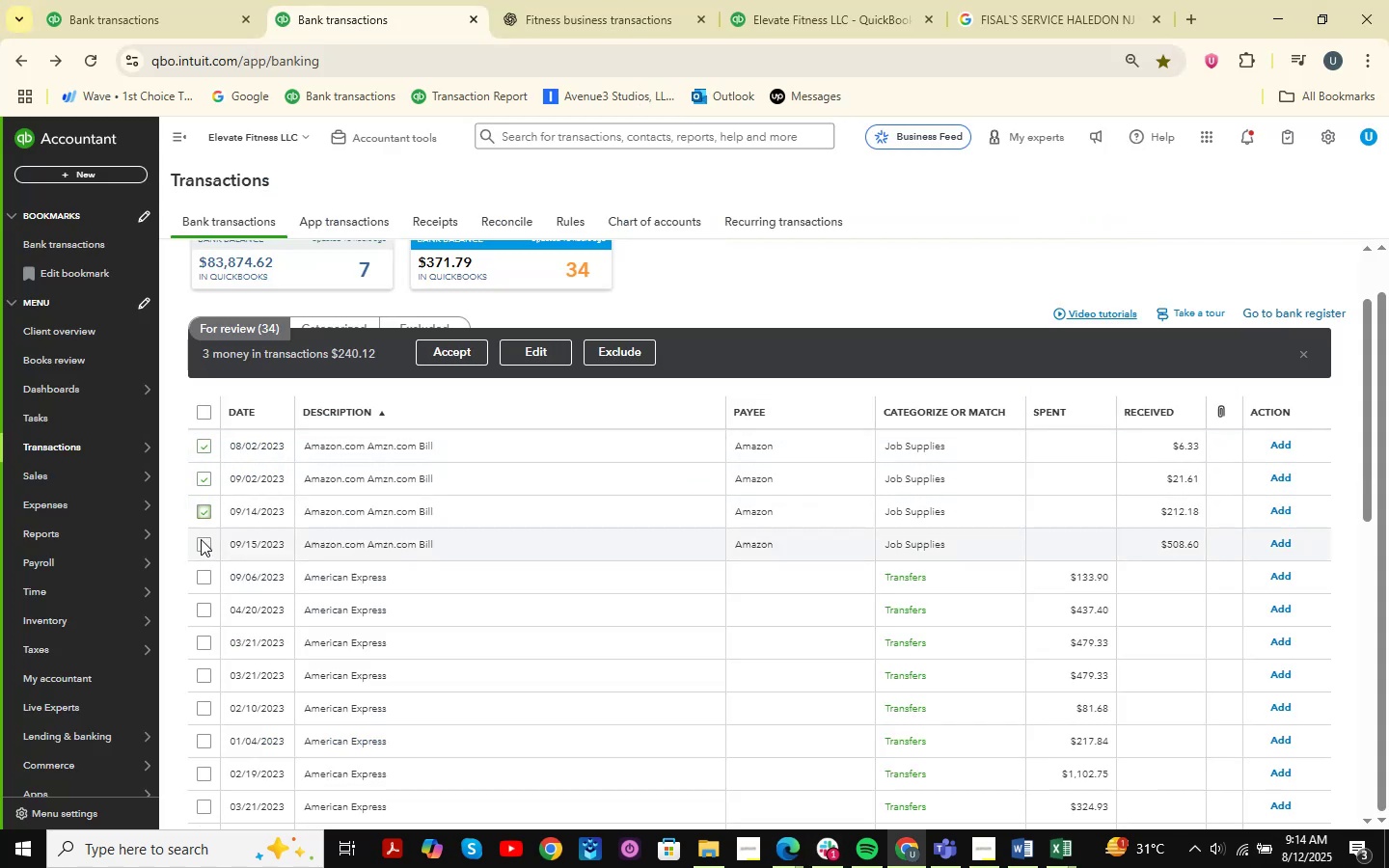 
left_click([201, 540])
 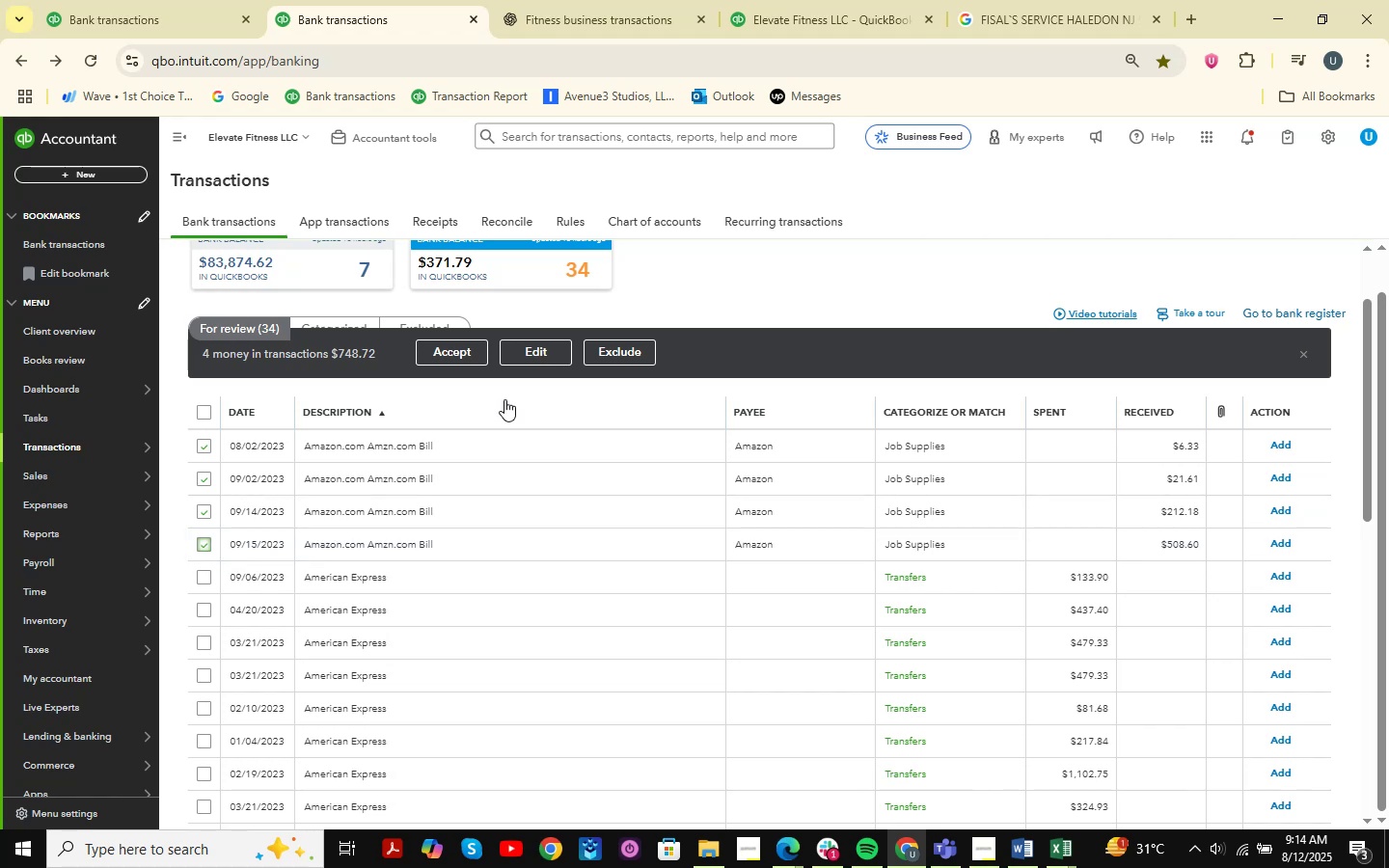 
left_click([516, 337])
 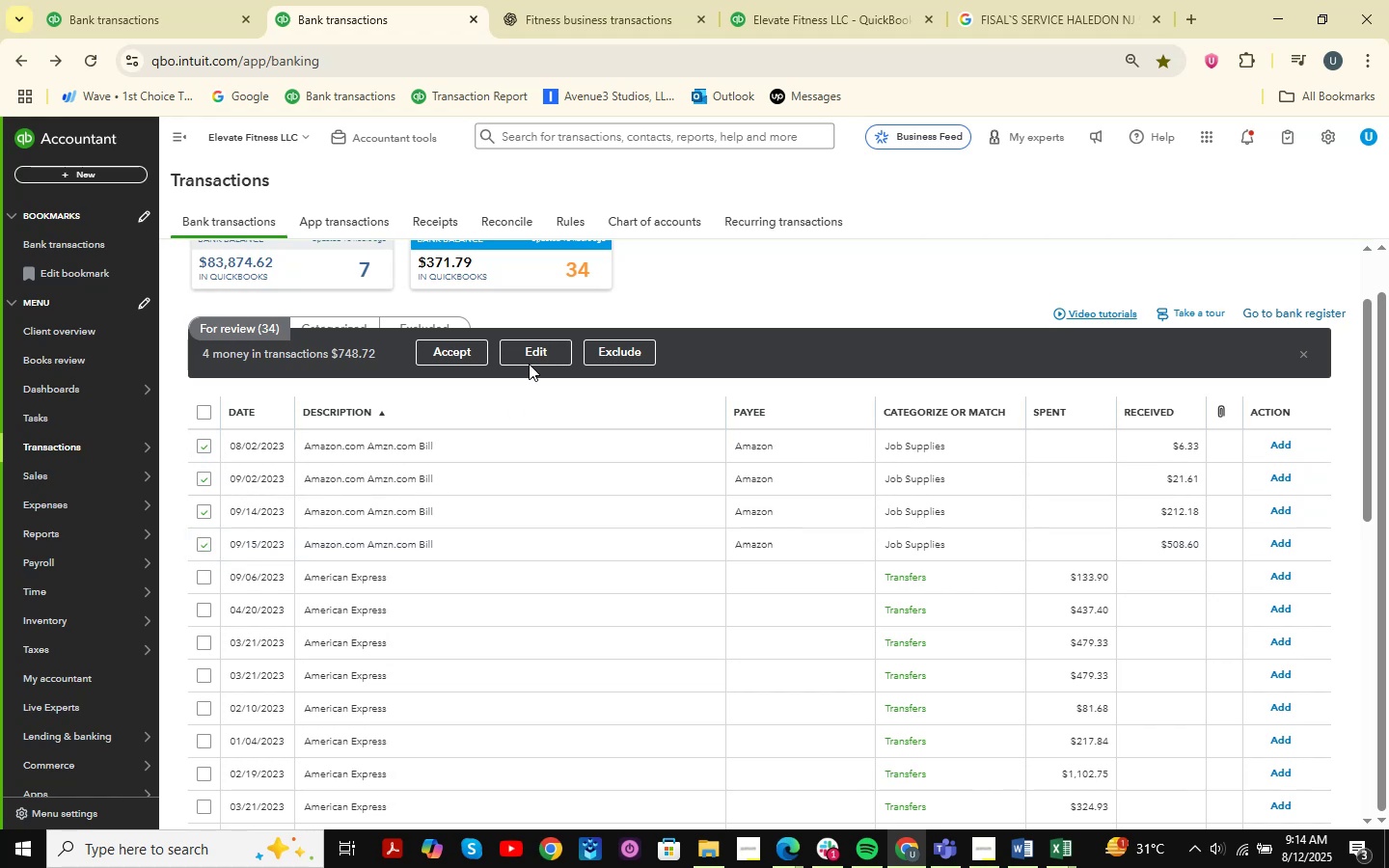 
left_click([531, 353])
 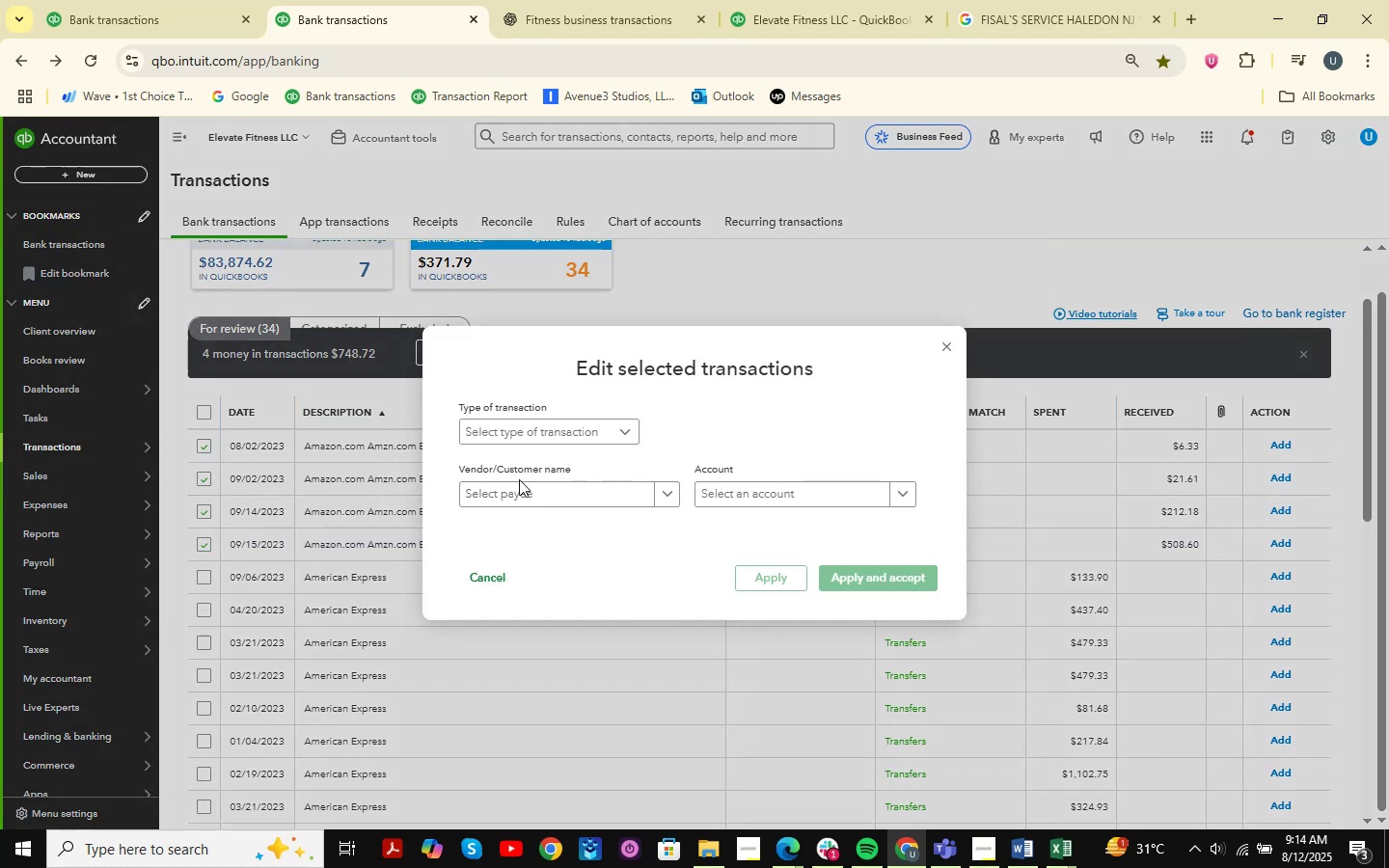 
left_click_drag(start_coordinate=[536, 403], to_coordinate=[536, 408])
 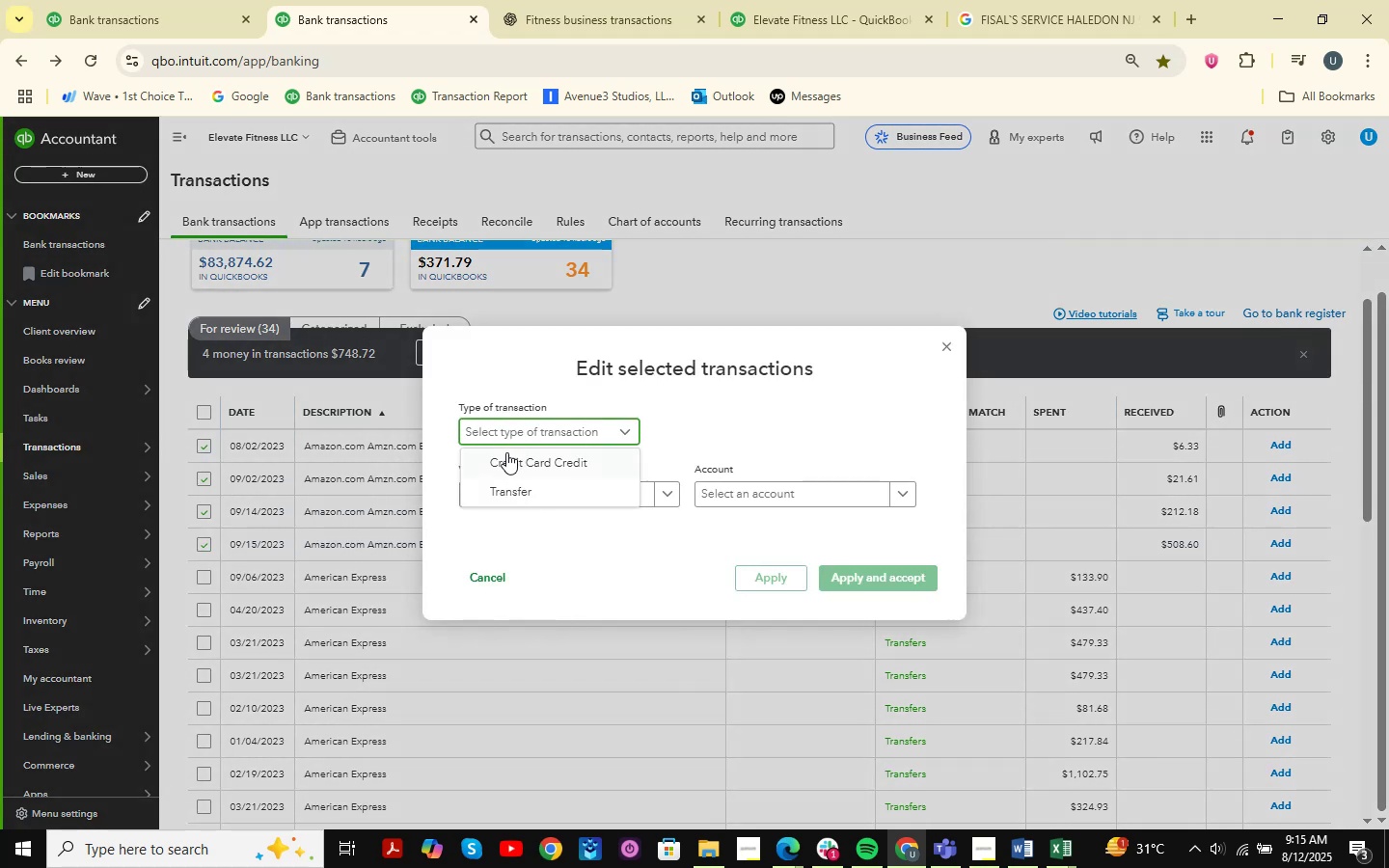 
triple_click([506, 453])
 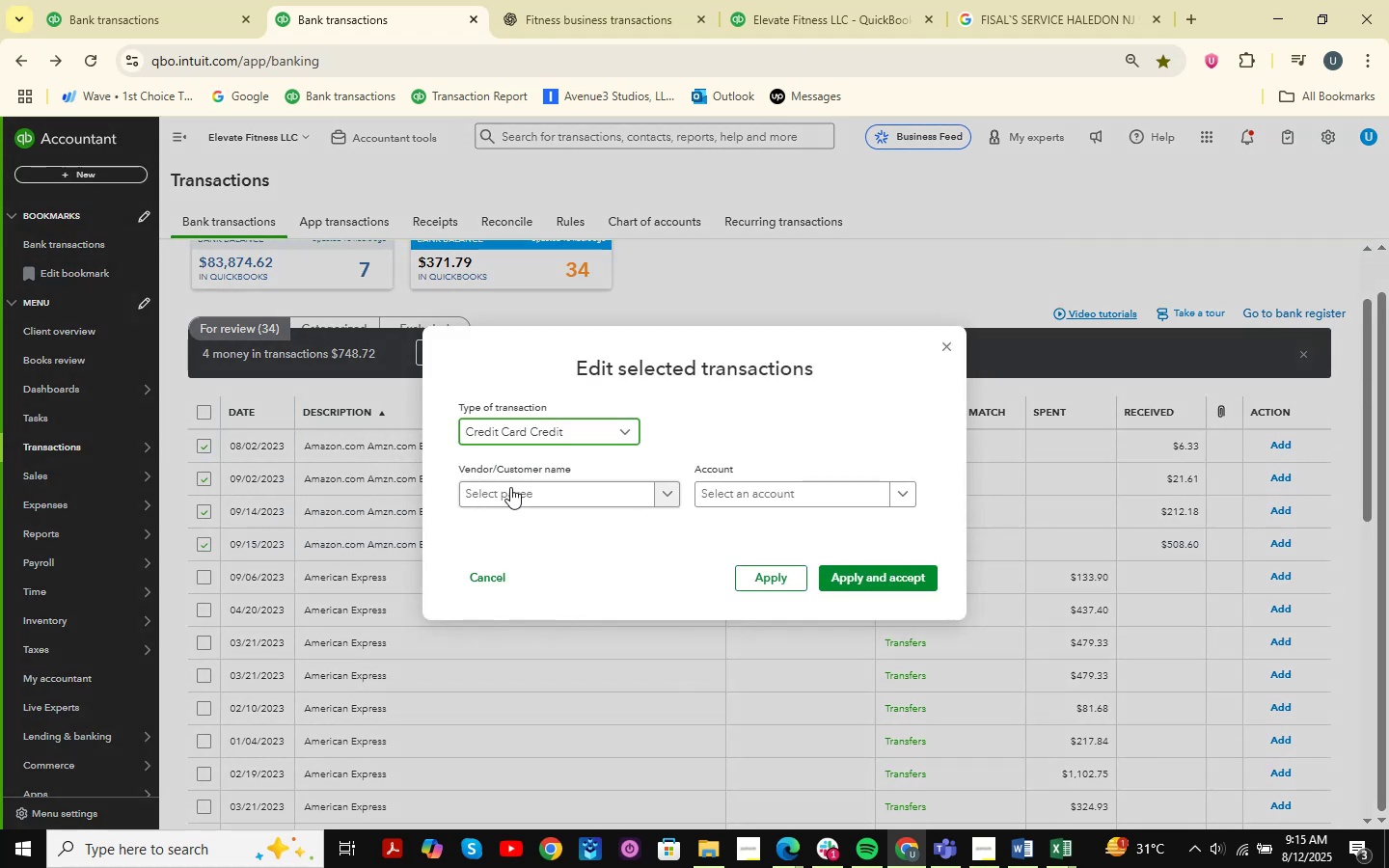 
triple_click([511, 492])
 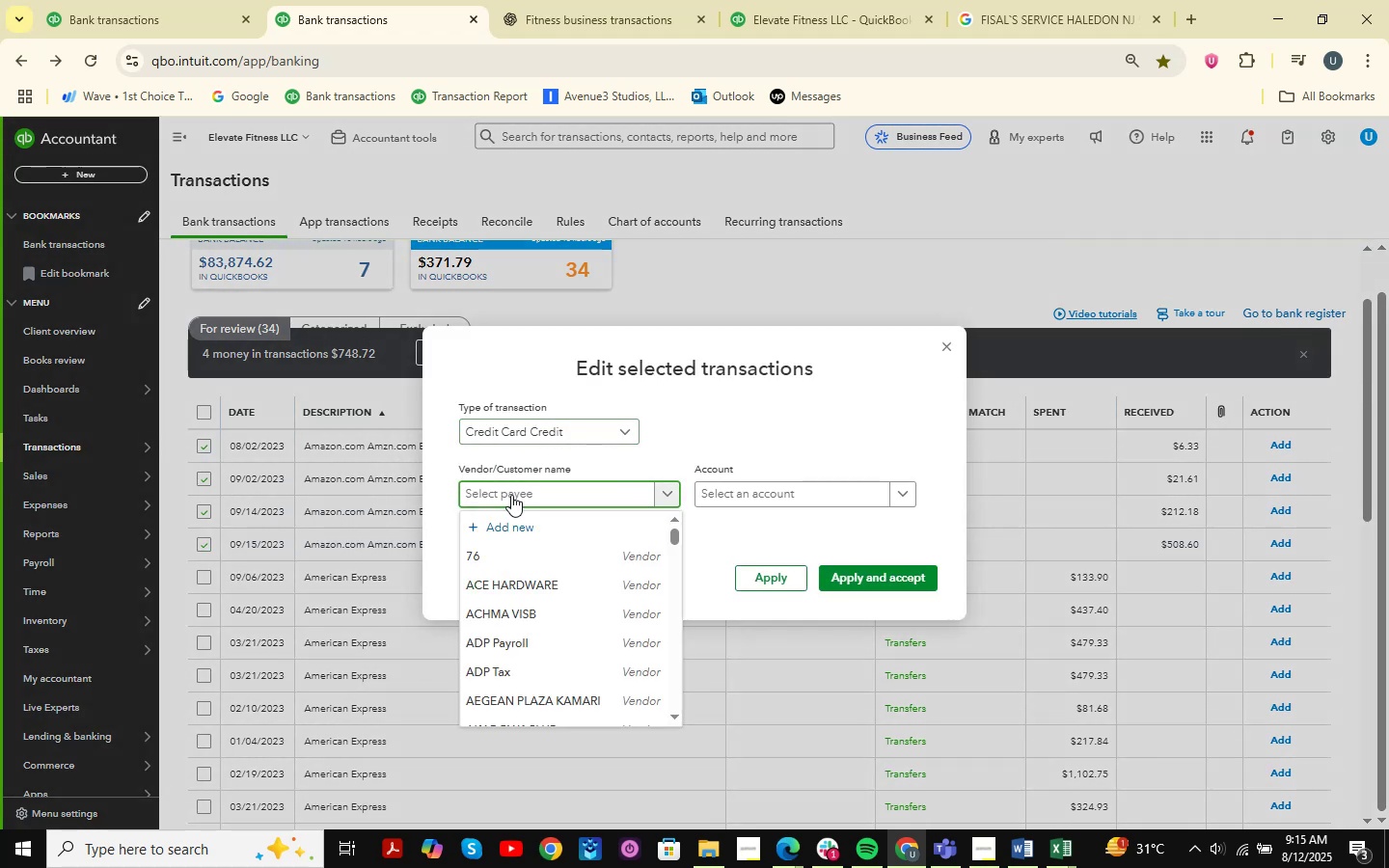 
type(Amazon )
key(Backspace)
type(.com )
key(Backspace)
key(Backspace)
key(Backspace)
key(Backspace)
key(Backspace)
 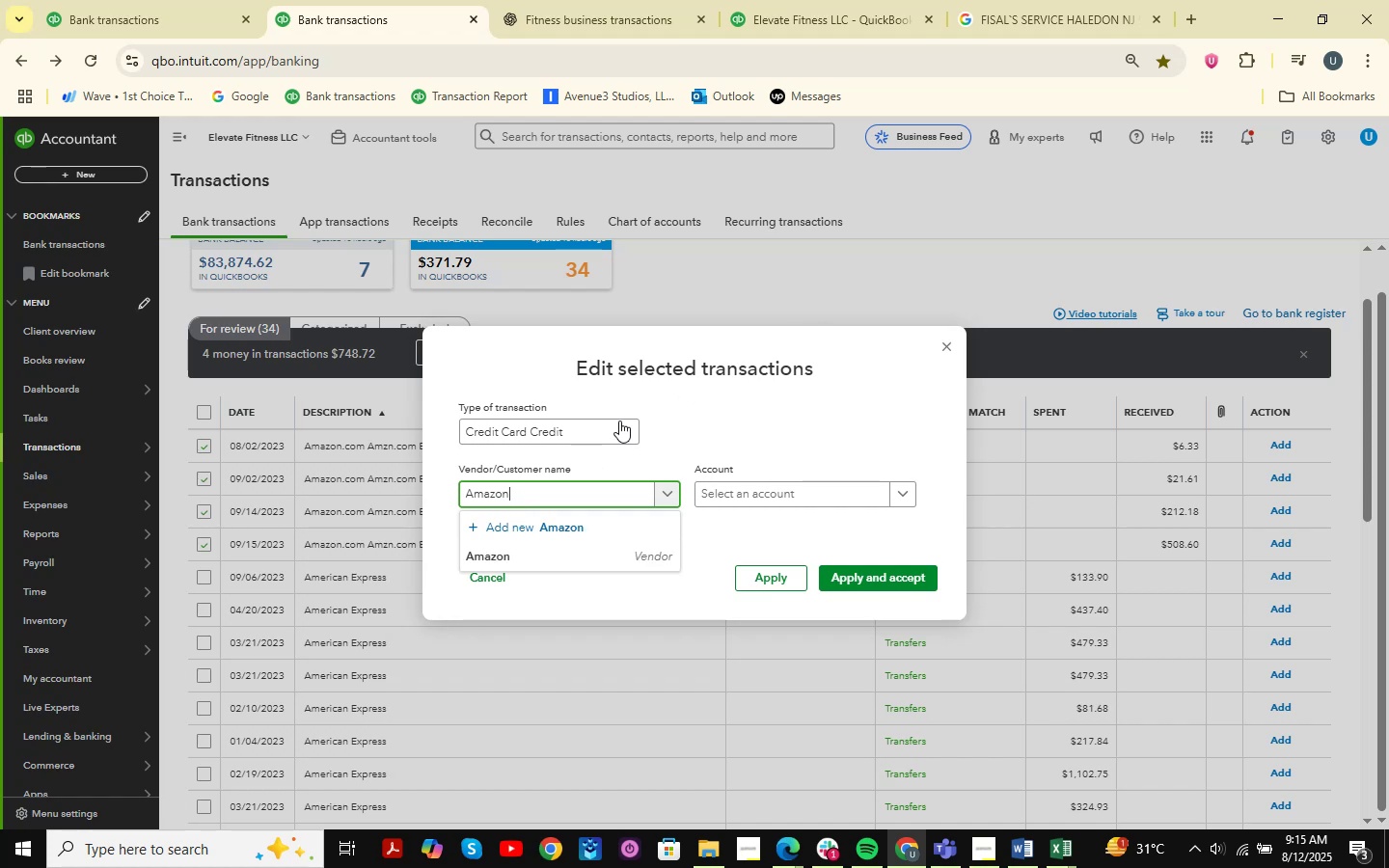 
left_click([576, 560])
 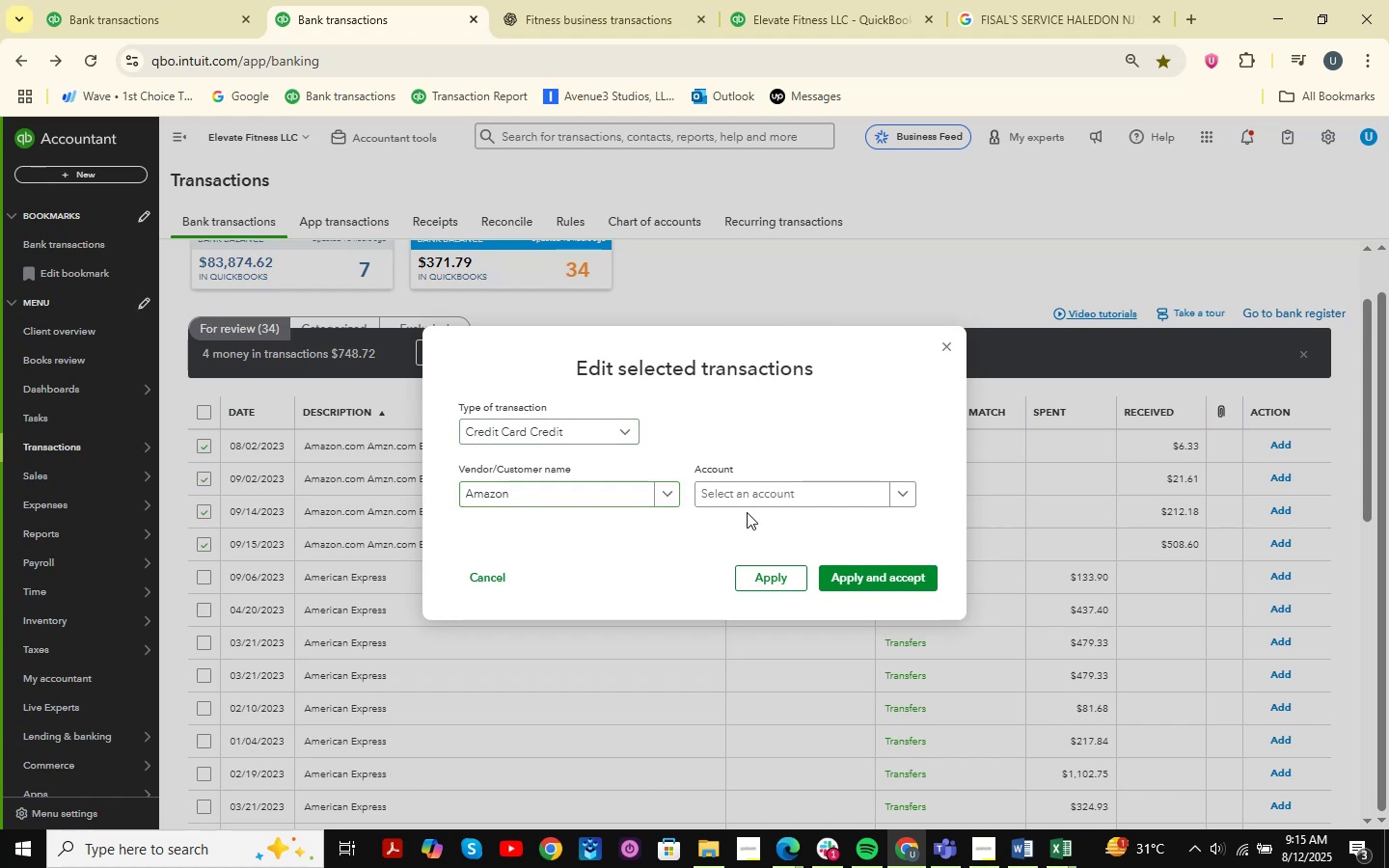 
double_click([758, 503])
 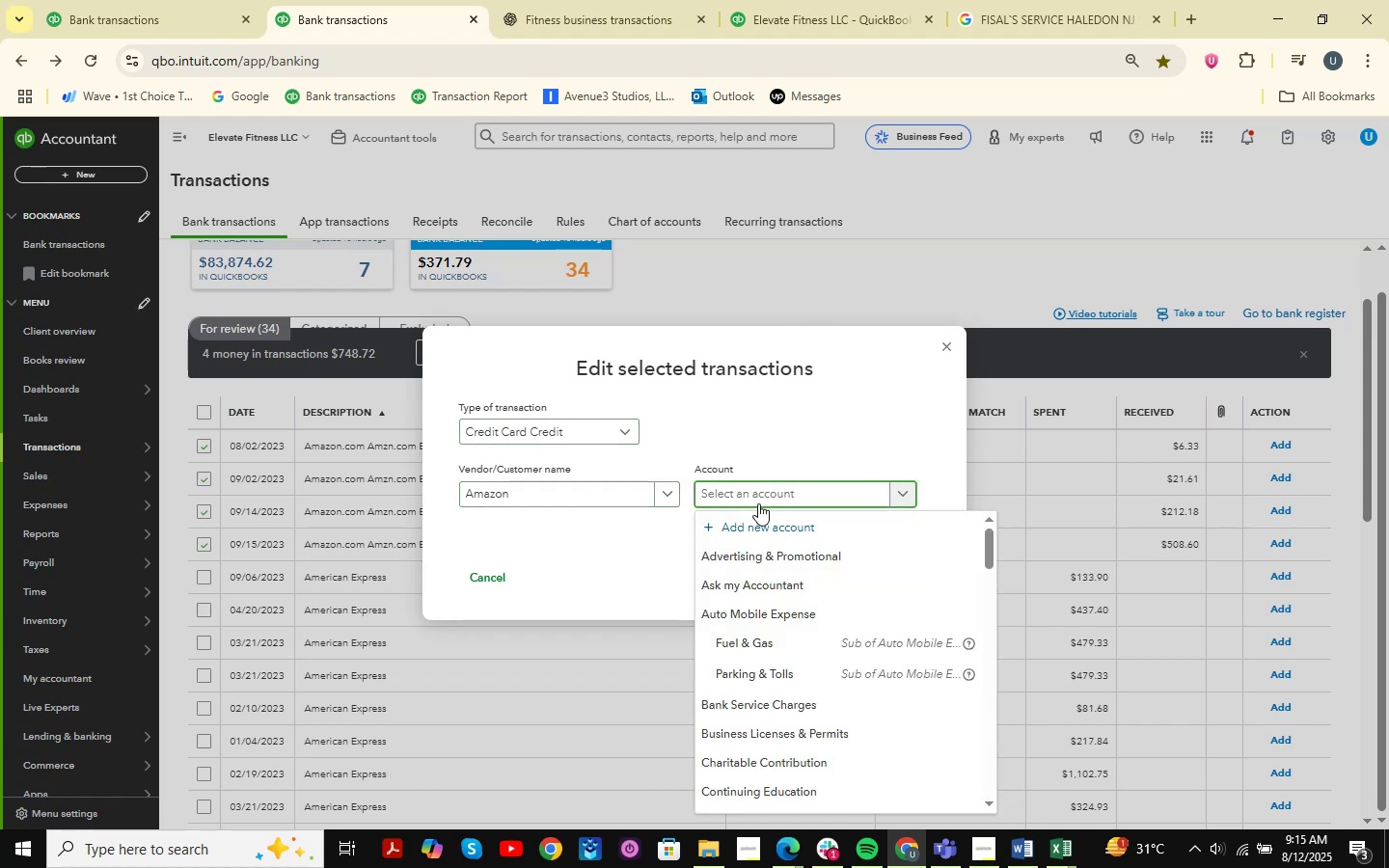 
type(job sup)
 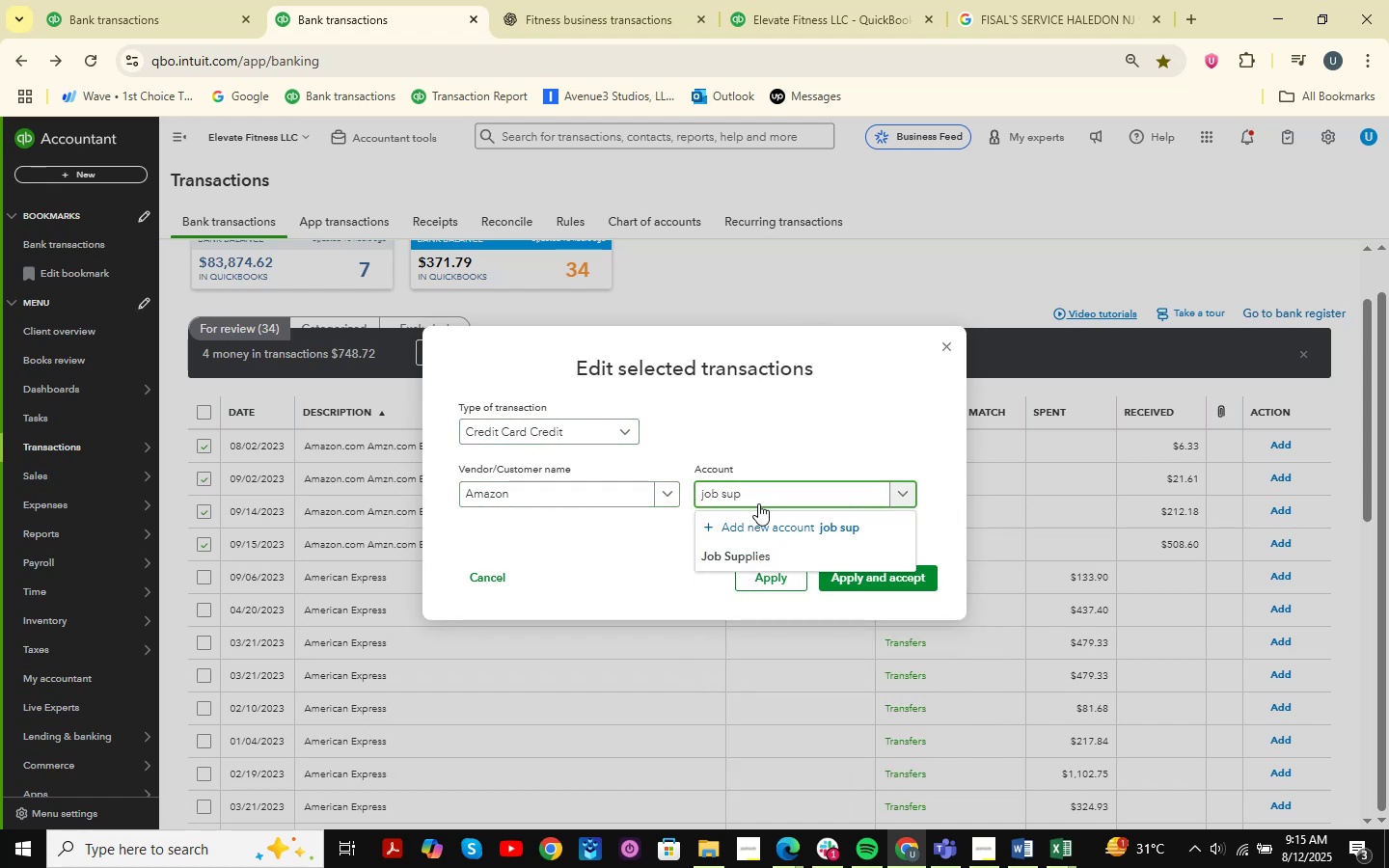 
key(ArrowDown)
 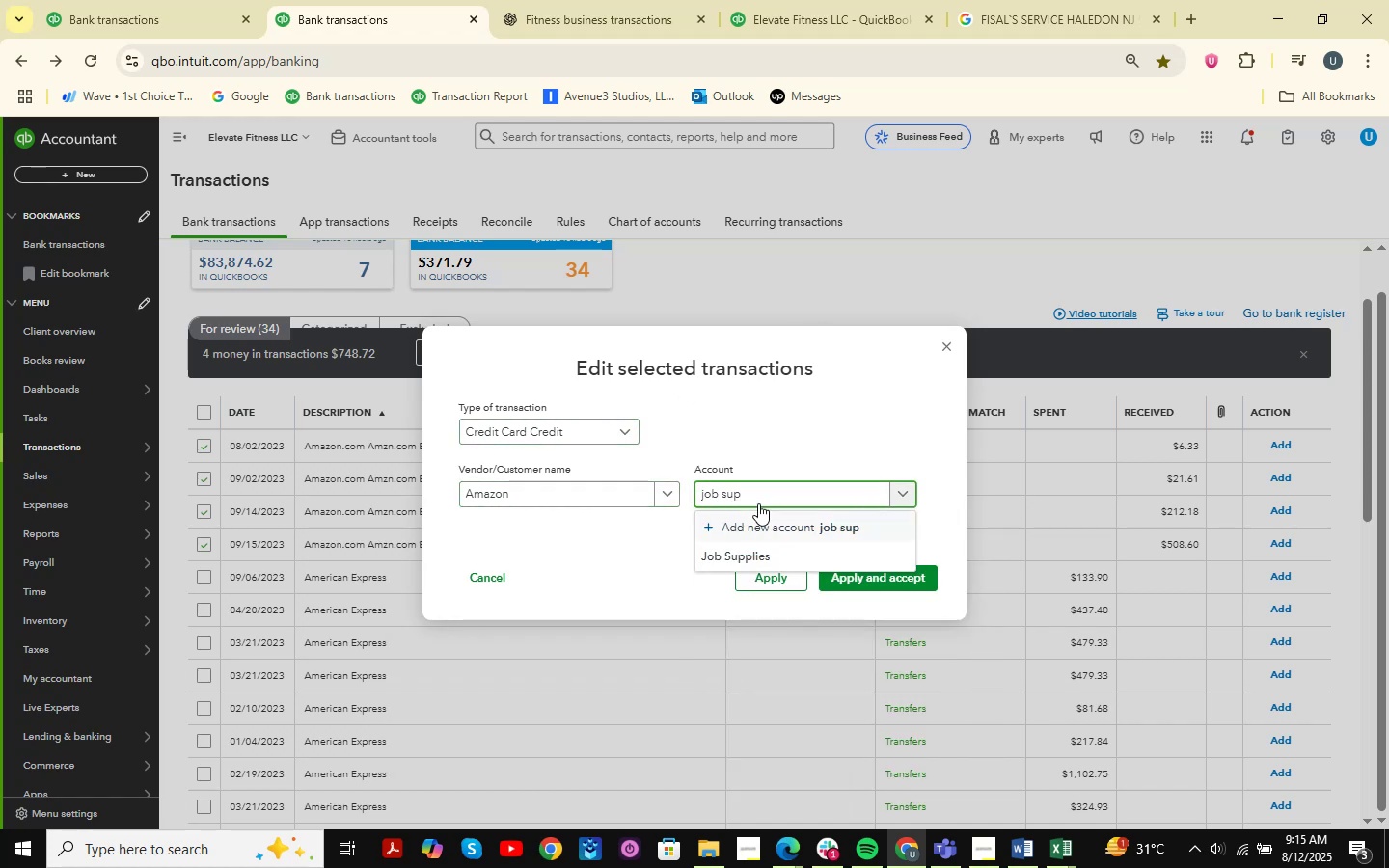 
key(ArrowDown)
 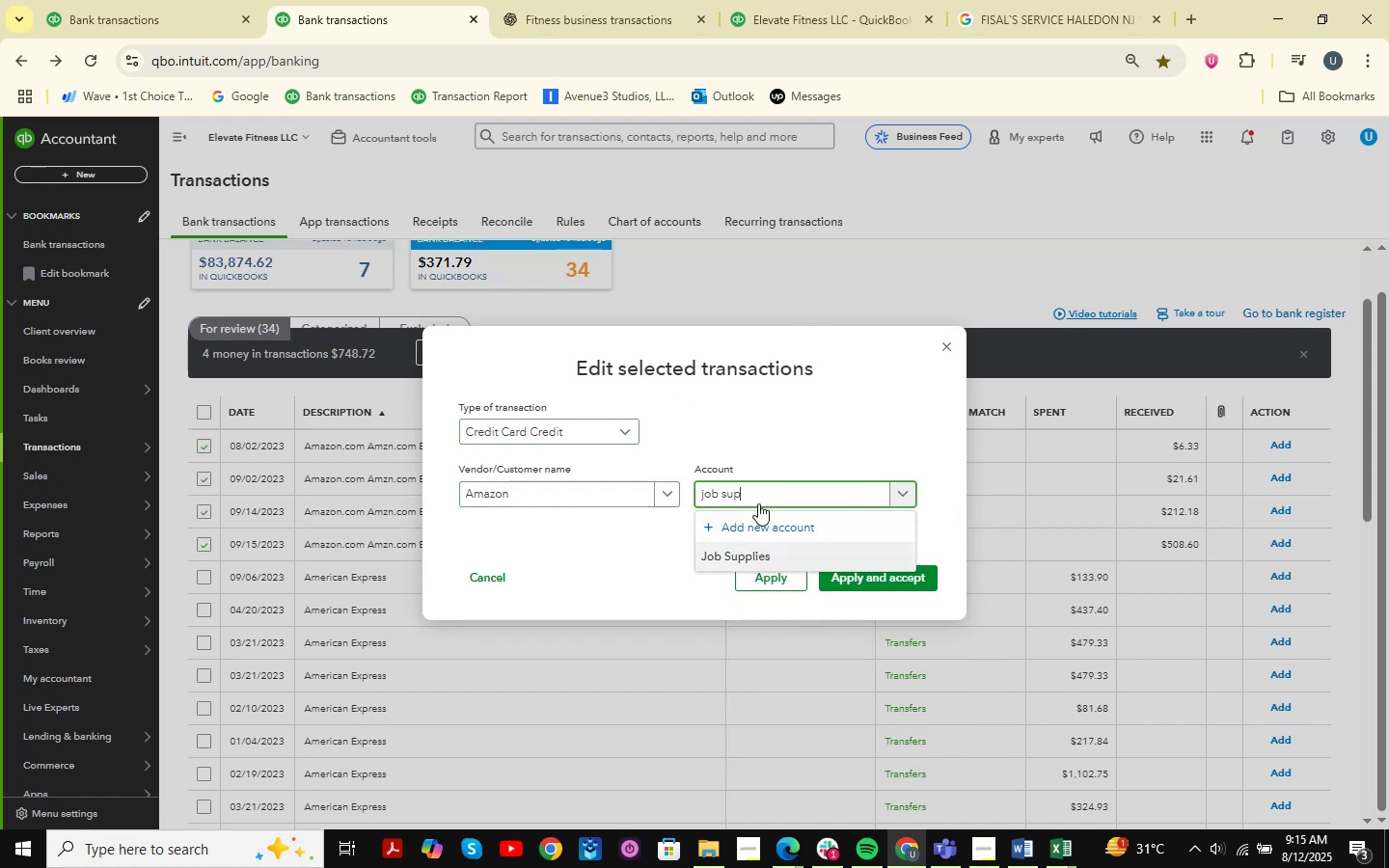 
key(Enter)
 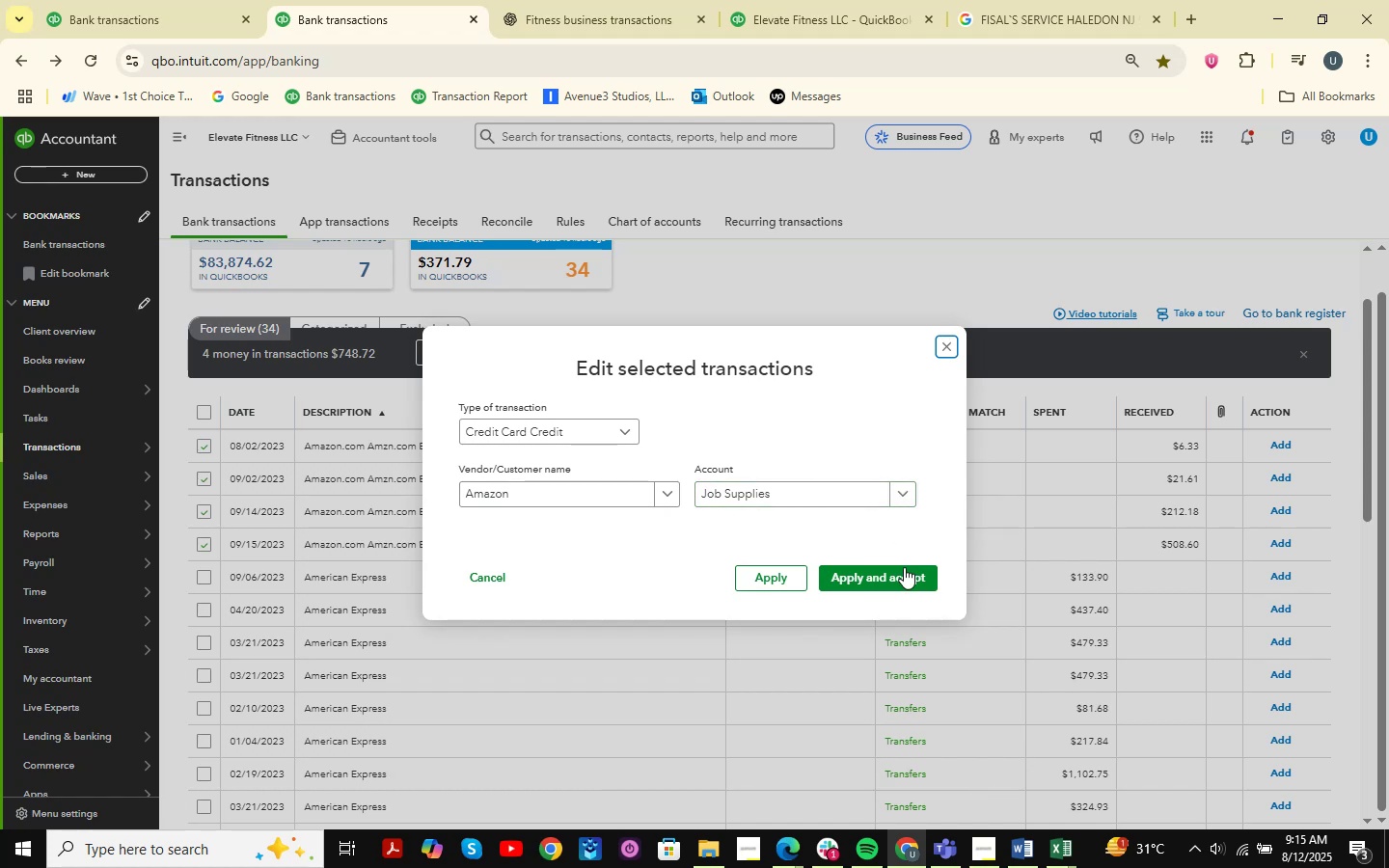 
left_click([904, 567])
 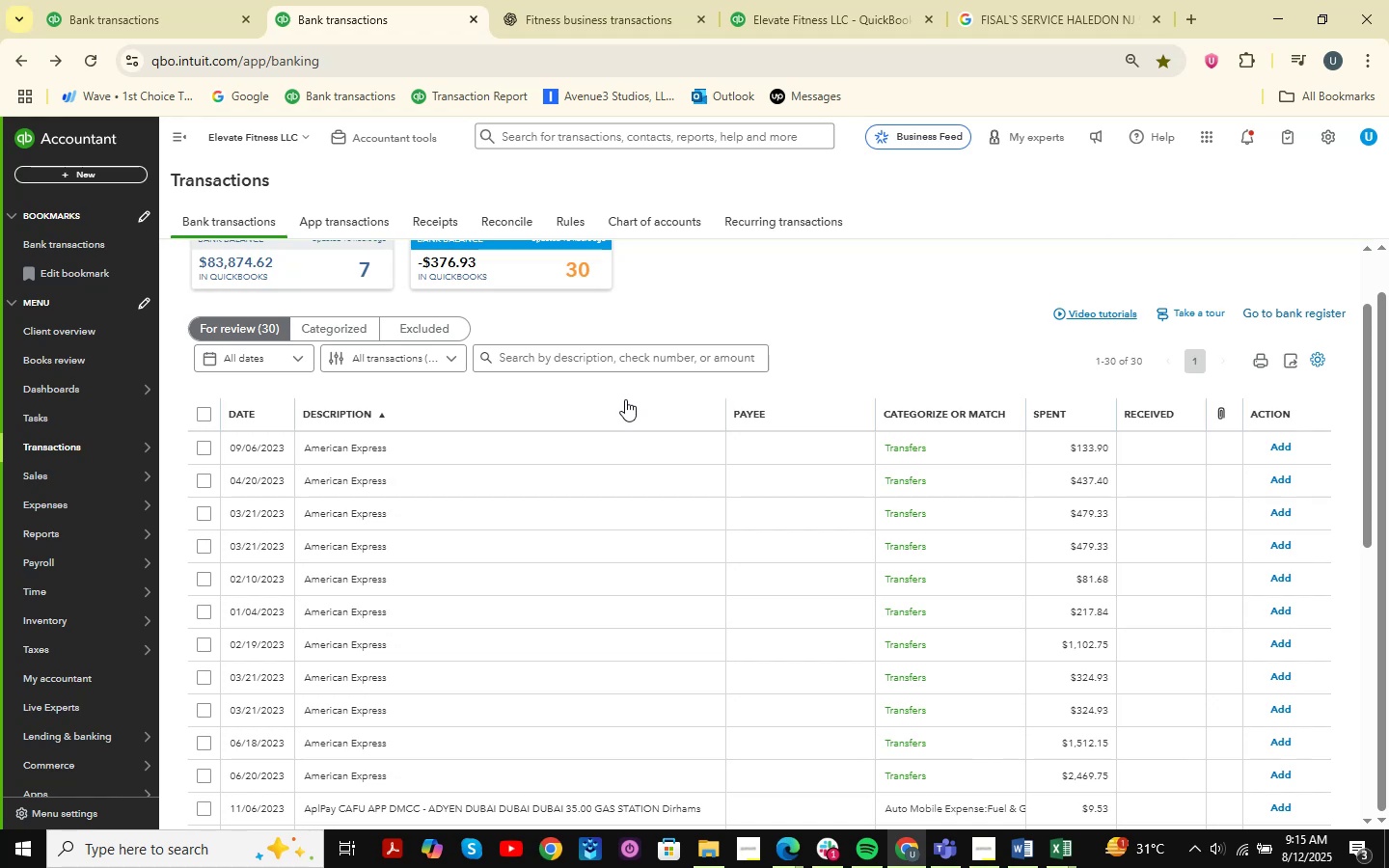 
wait(13.12)
 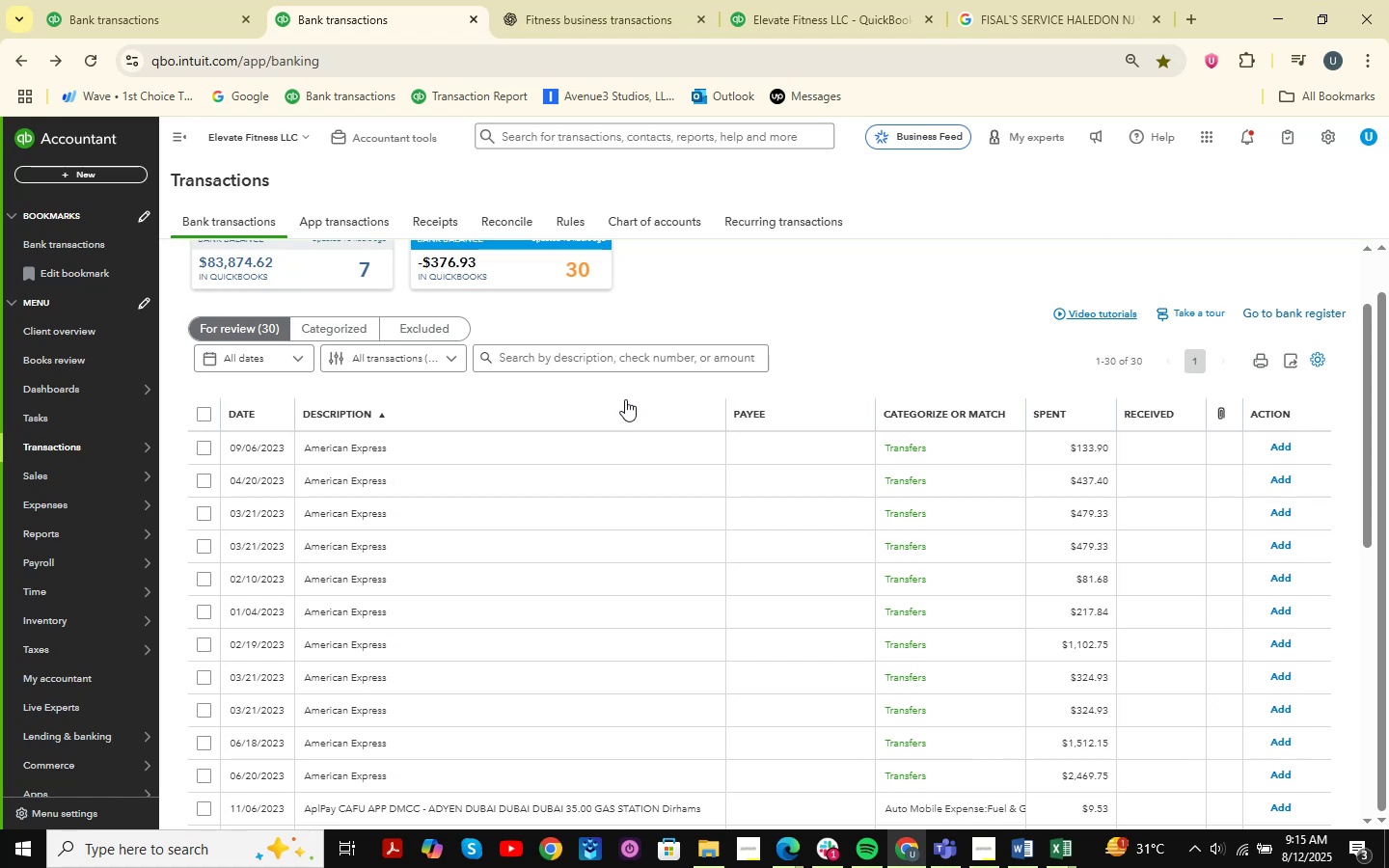 
scroll: coordinate [626, 205], scroll_direction: down, amount: 13.0
 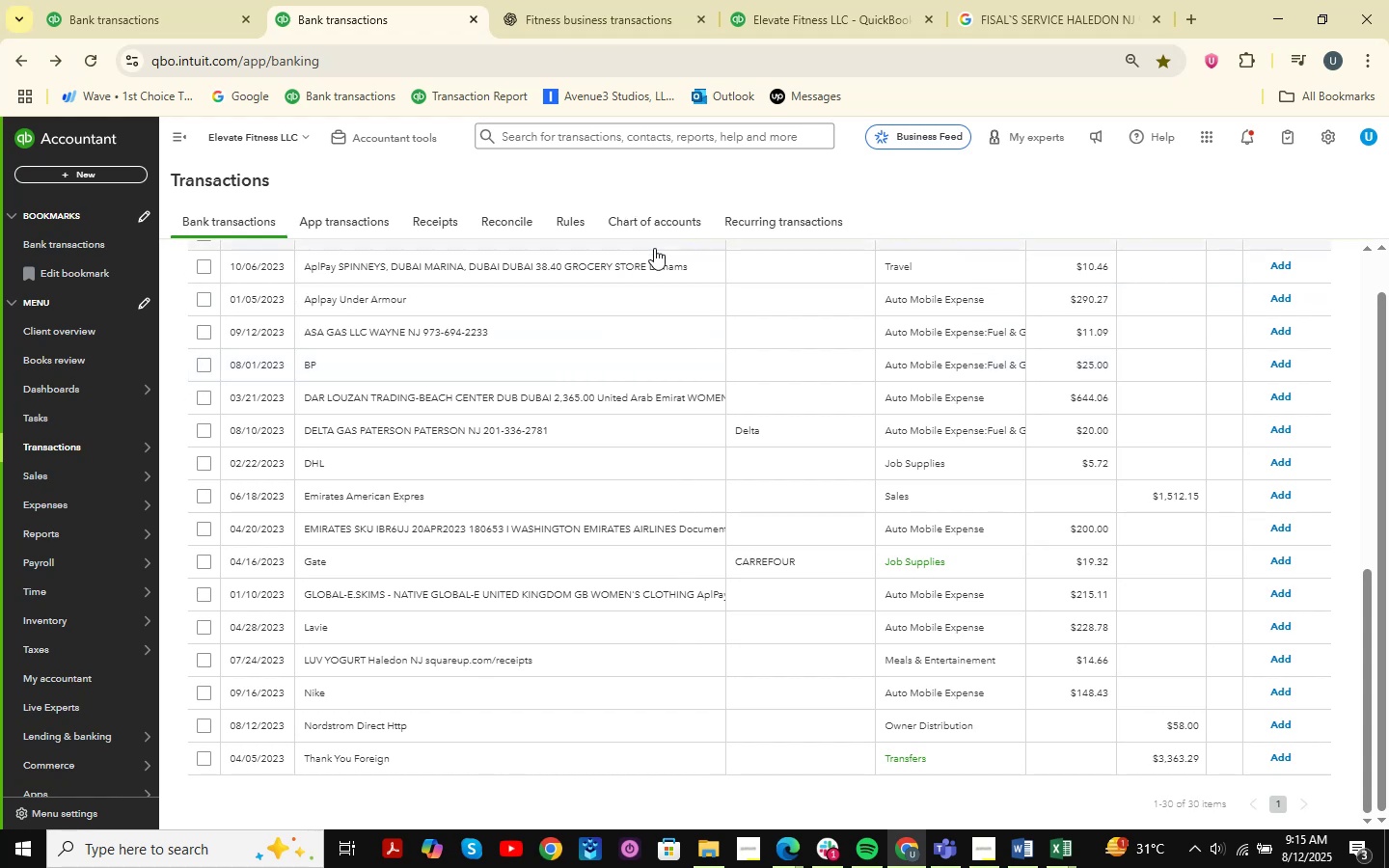 
scroll: coordinate [686, 270], scroll_direction: up, amount: 10.0
 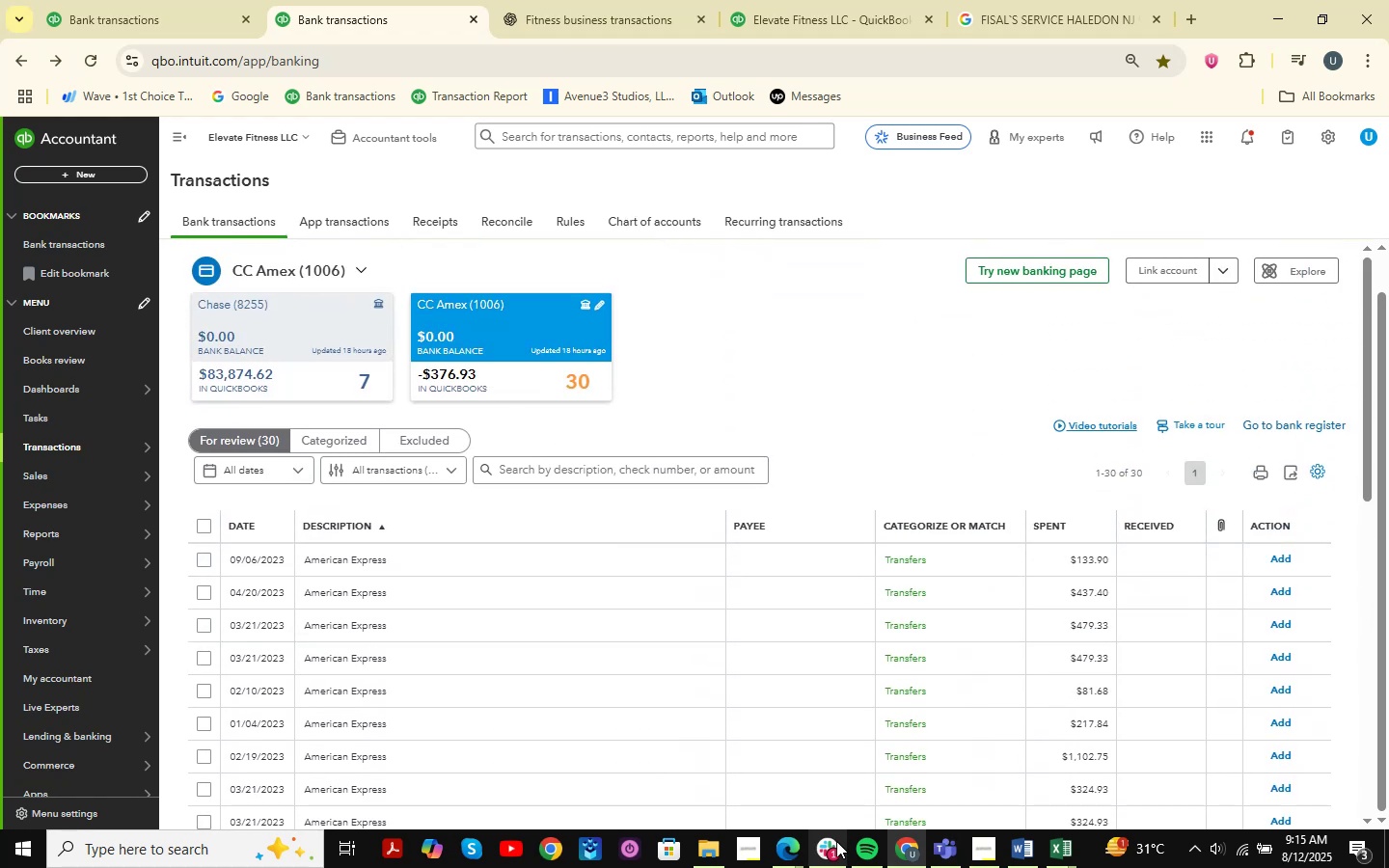 
left_click([801, 846])
 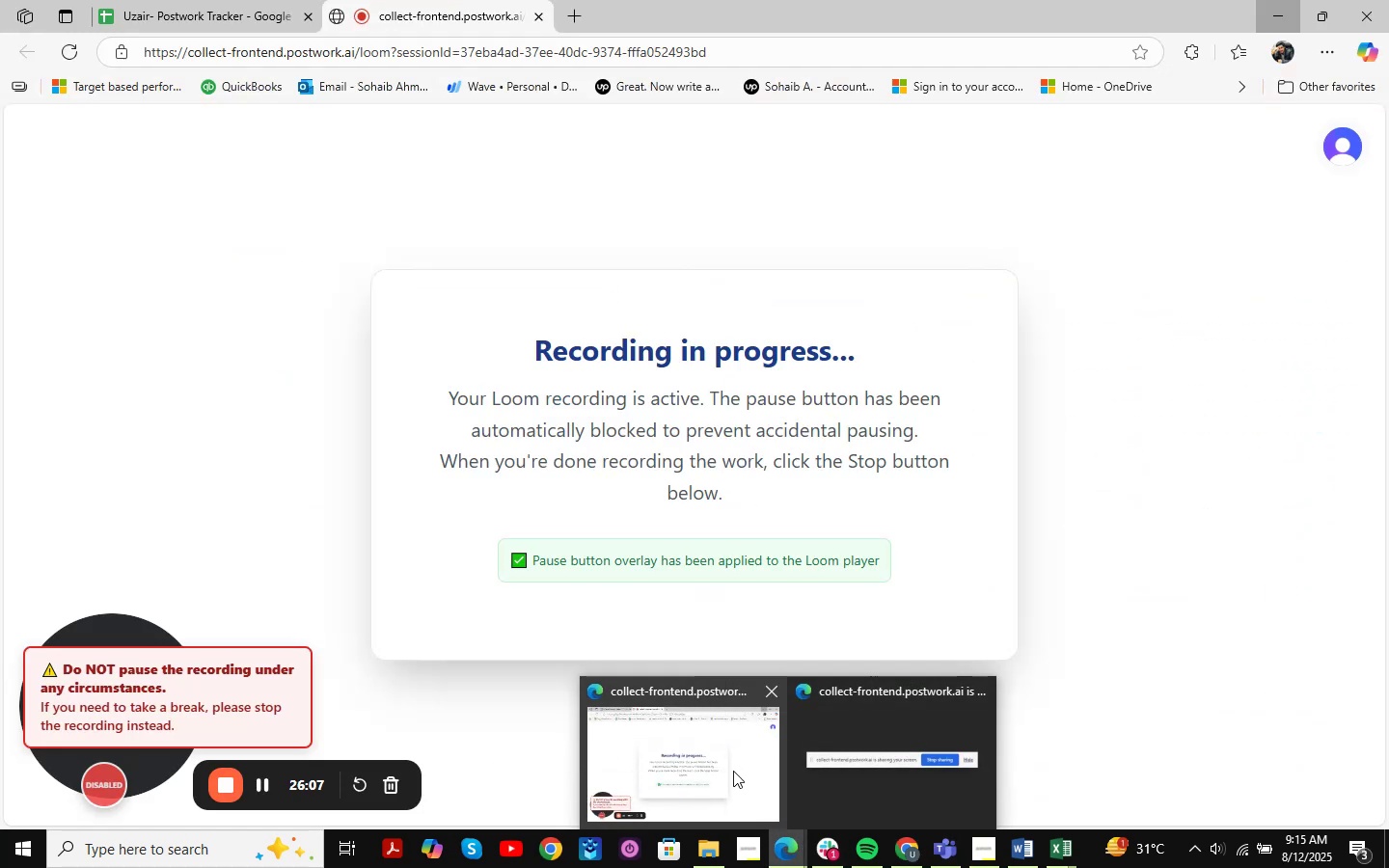 
left_click([733, 771])
 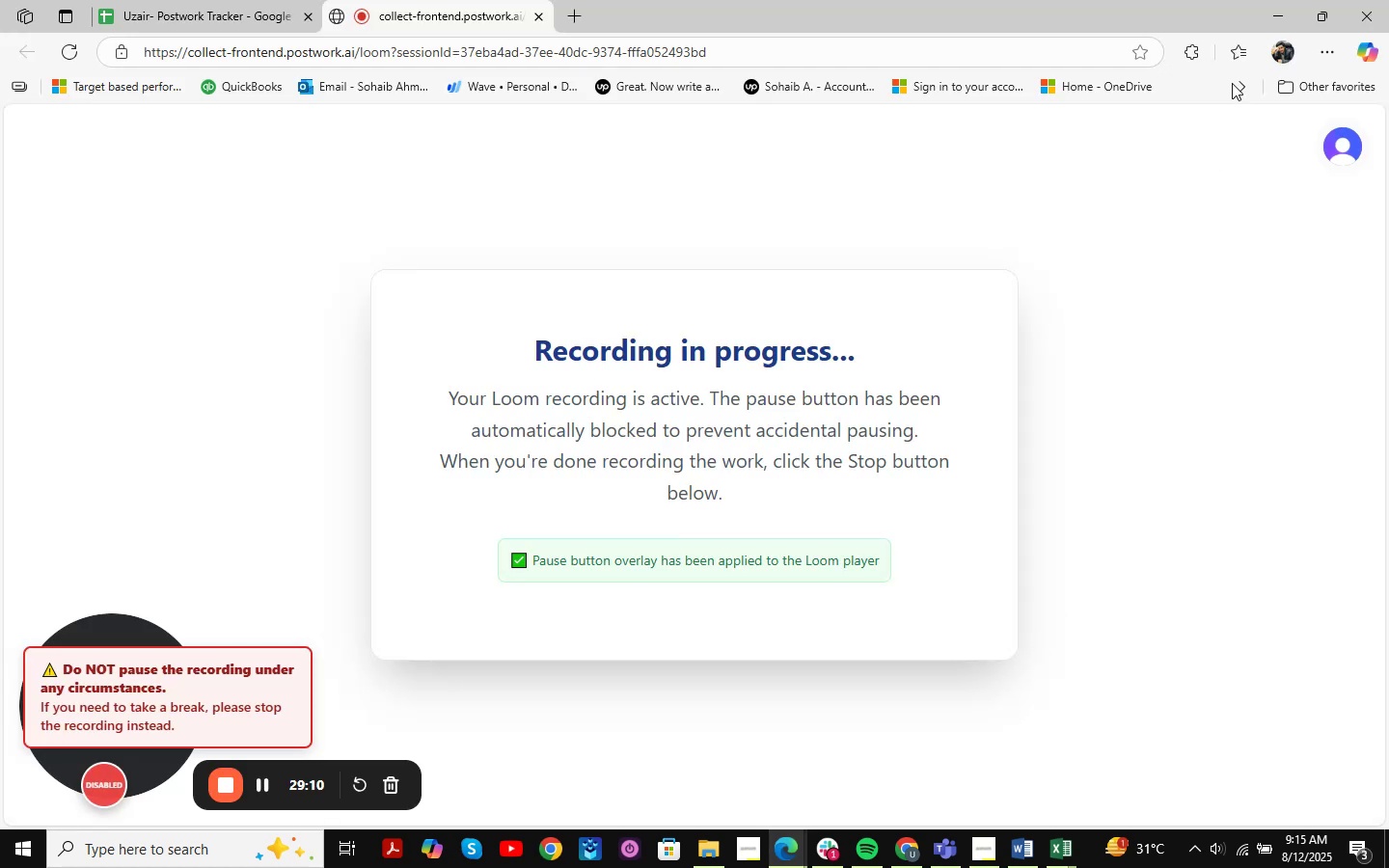 
left_click([1284, 0])
 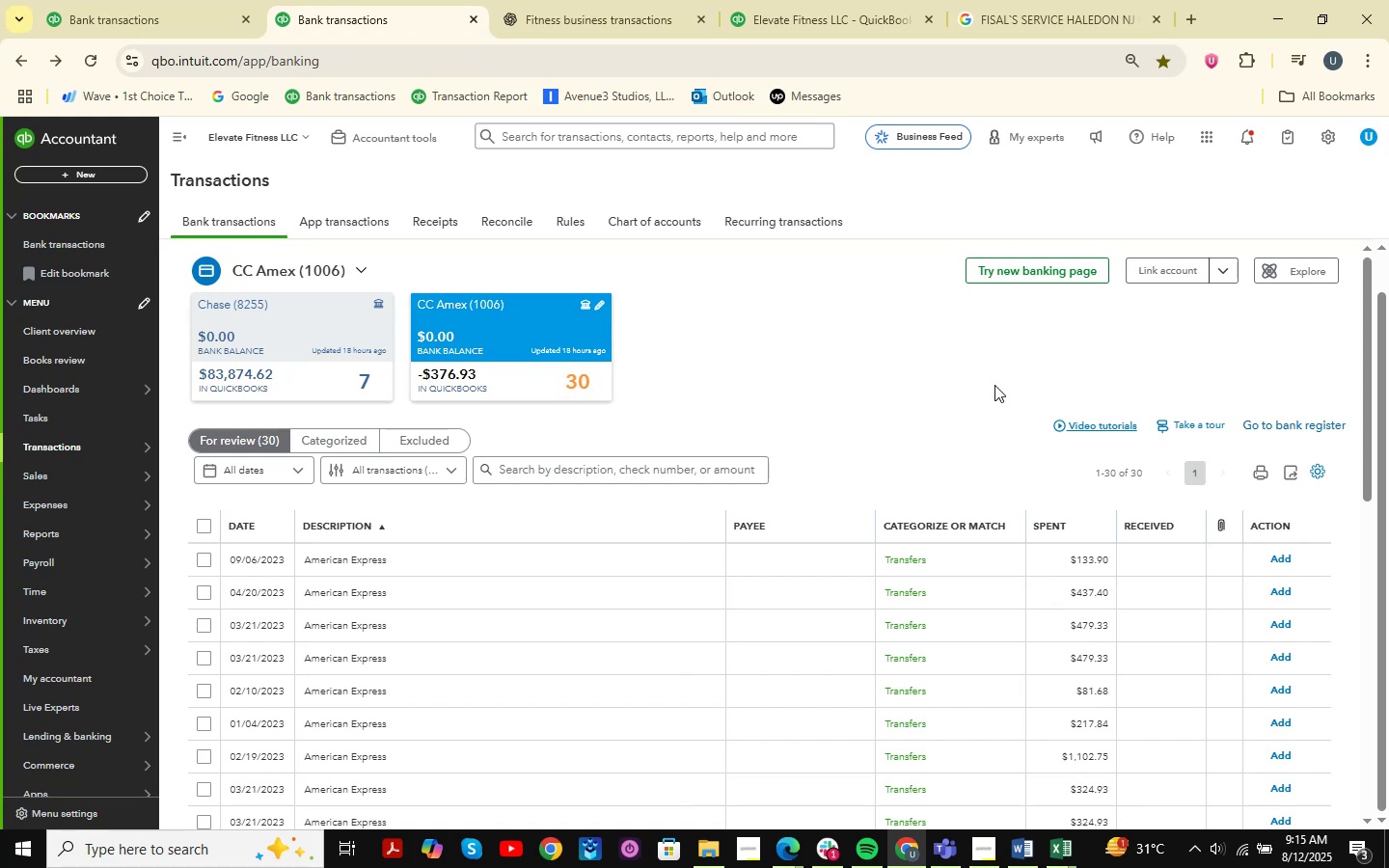 
wait(13.94)
 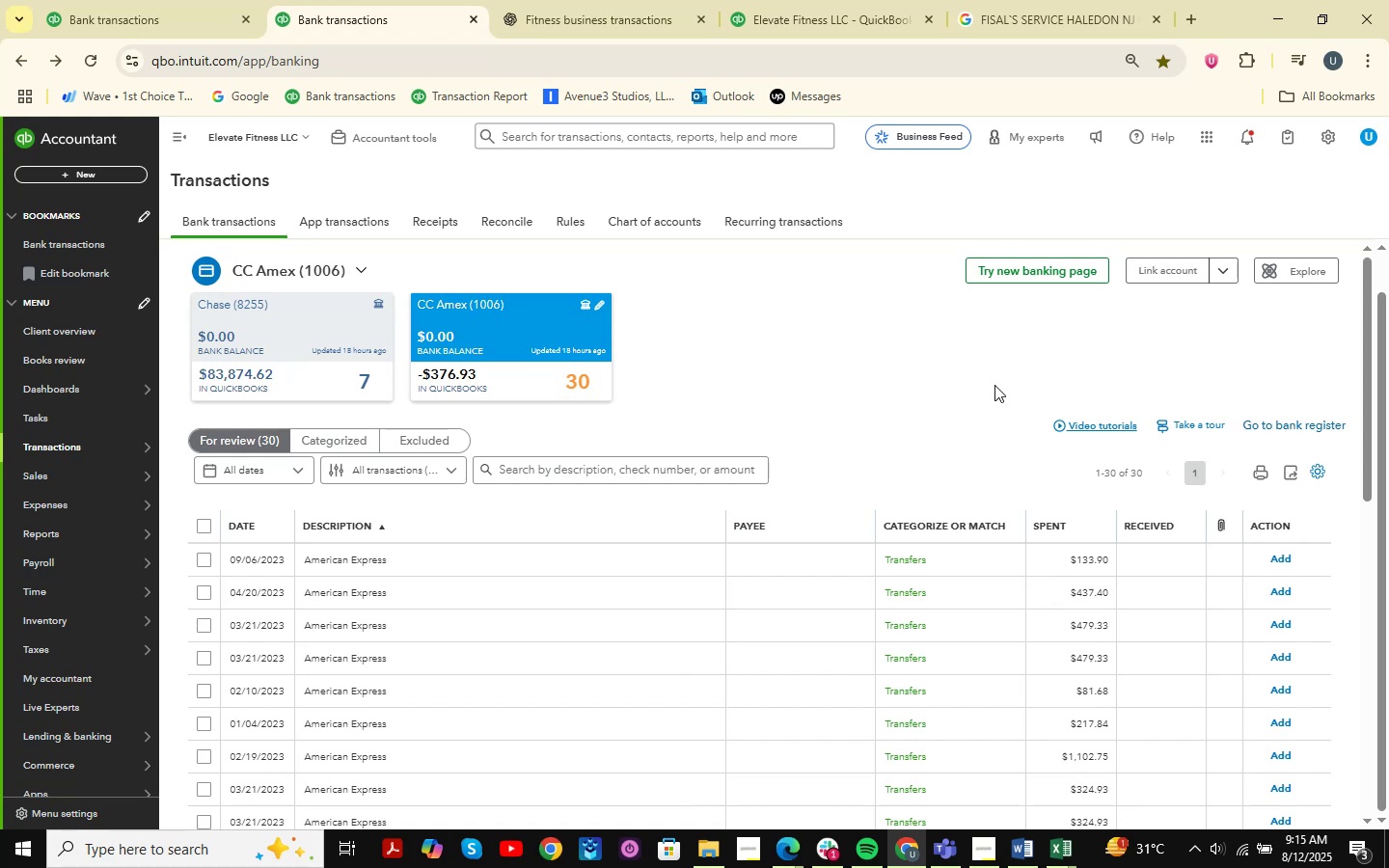 
scroll: coordinate [661, 551], scroll_direction: down, amount: 10.0
 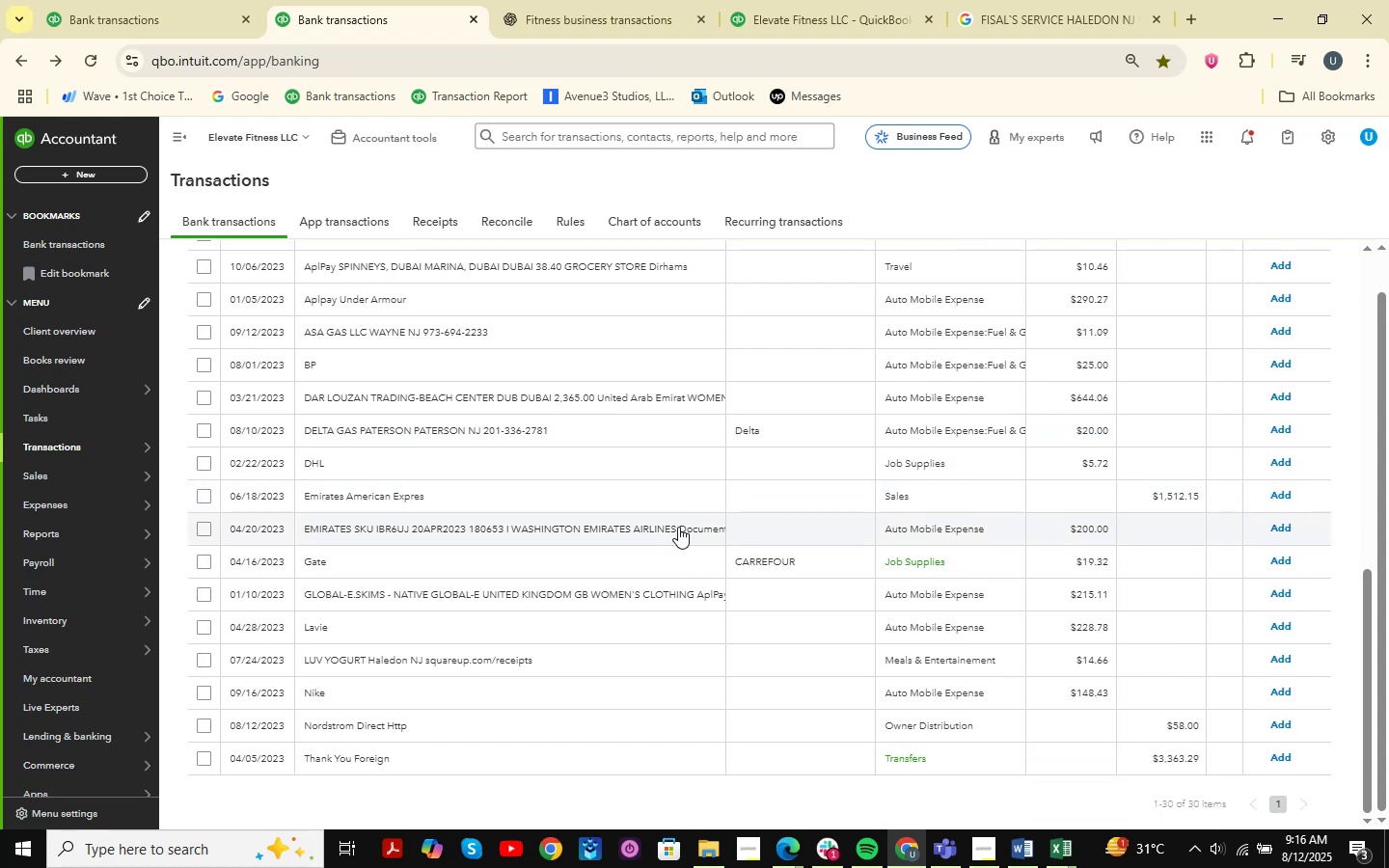 
scroll: coordinate [679, 527], scroll_direction: up, amount: 3.0
 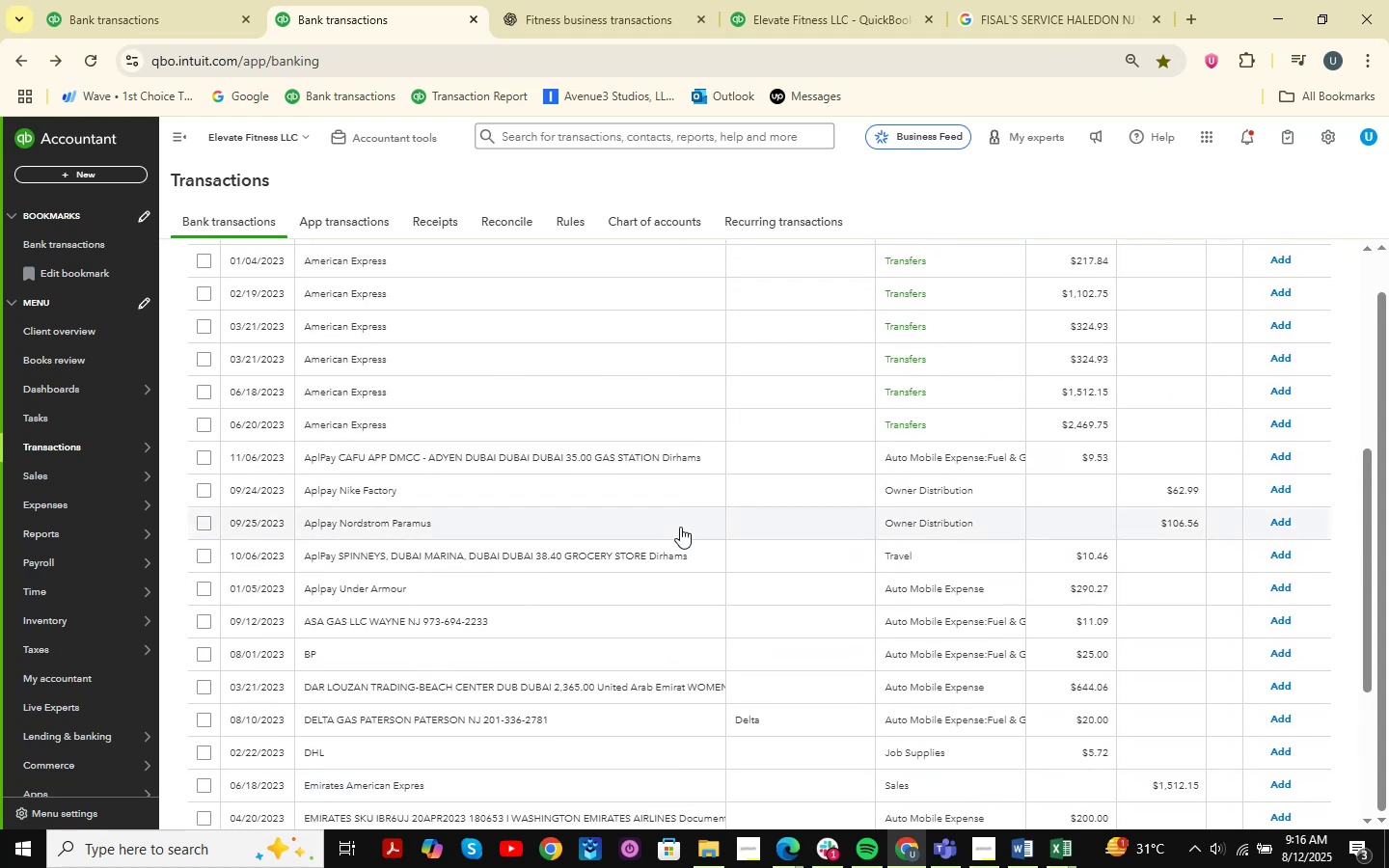 
scroll: coordinate [680, 527], scroll_direction: down, amount: 3.0
 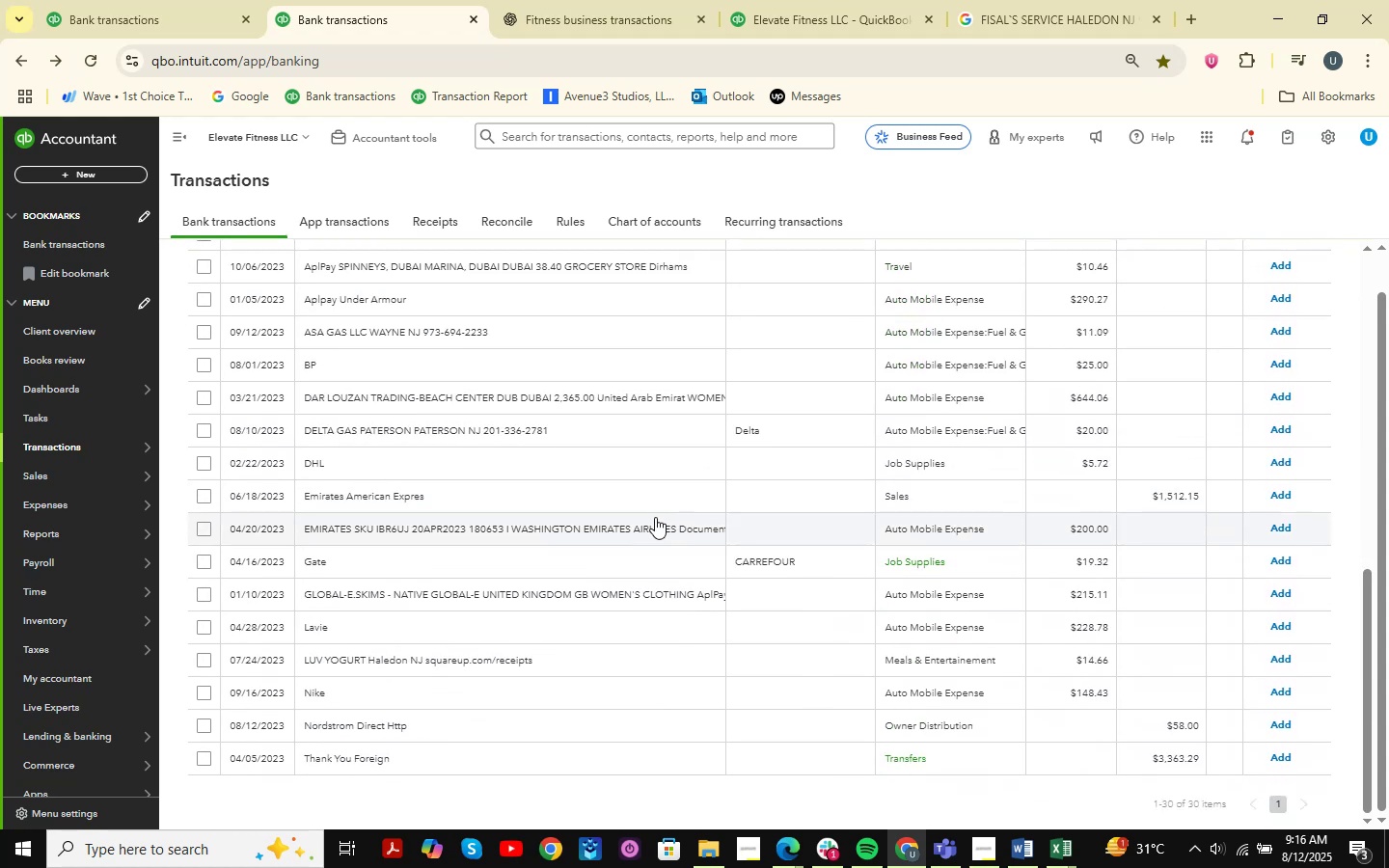 
left_click([507, 569])
 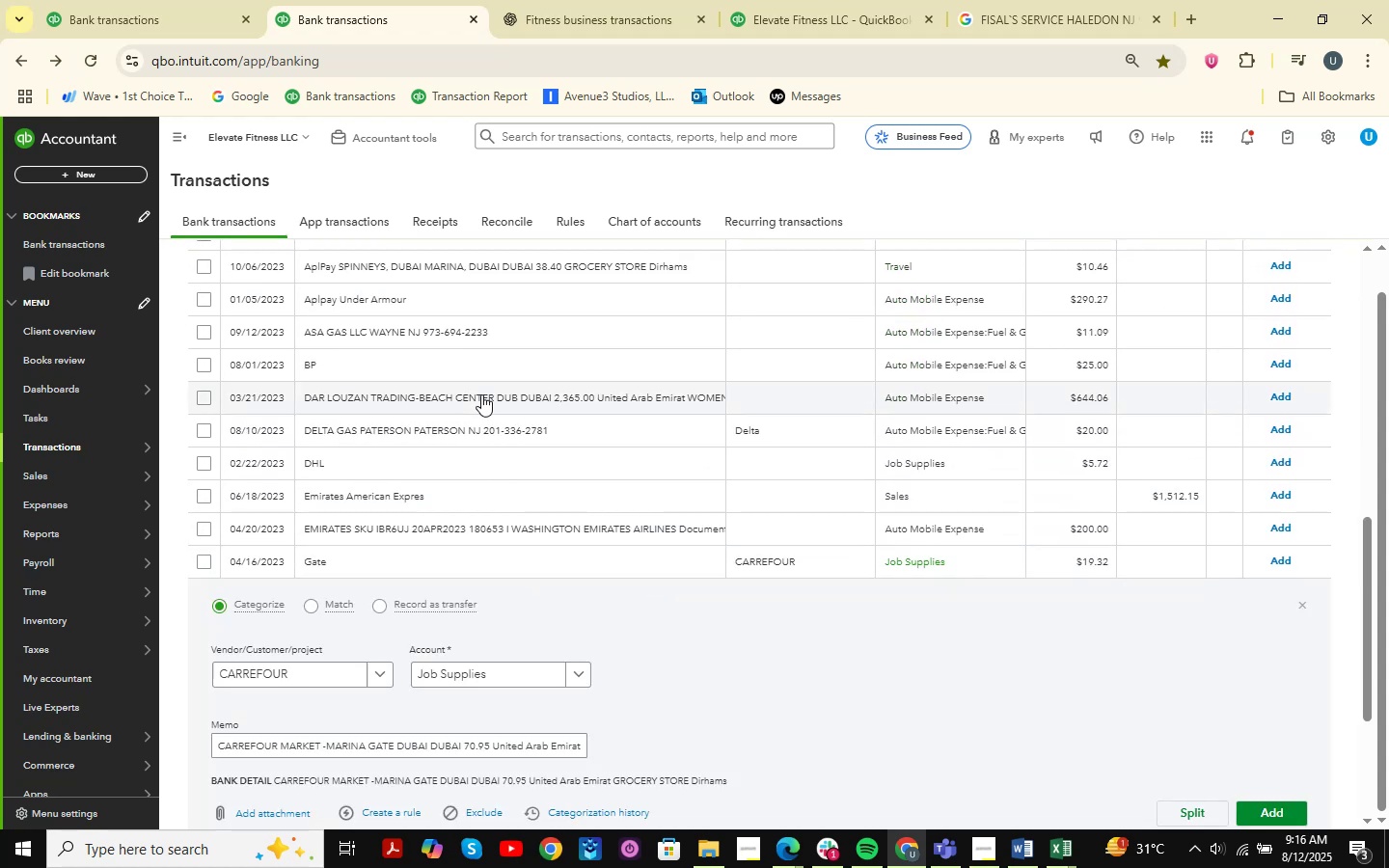 
scroll: coordinate [969, 588], scroll_direction: down, amount: 2.0
 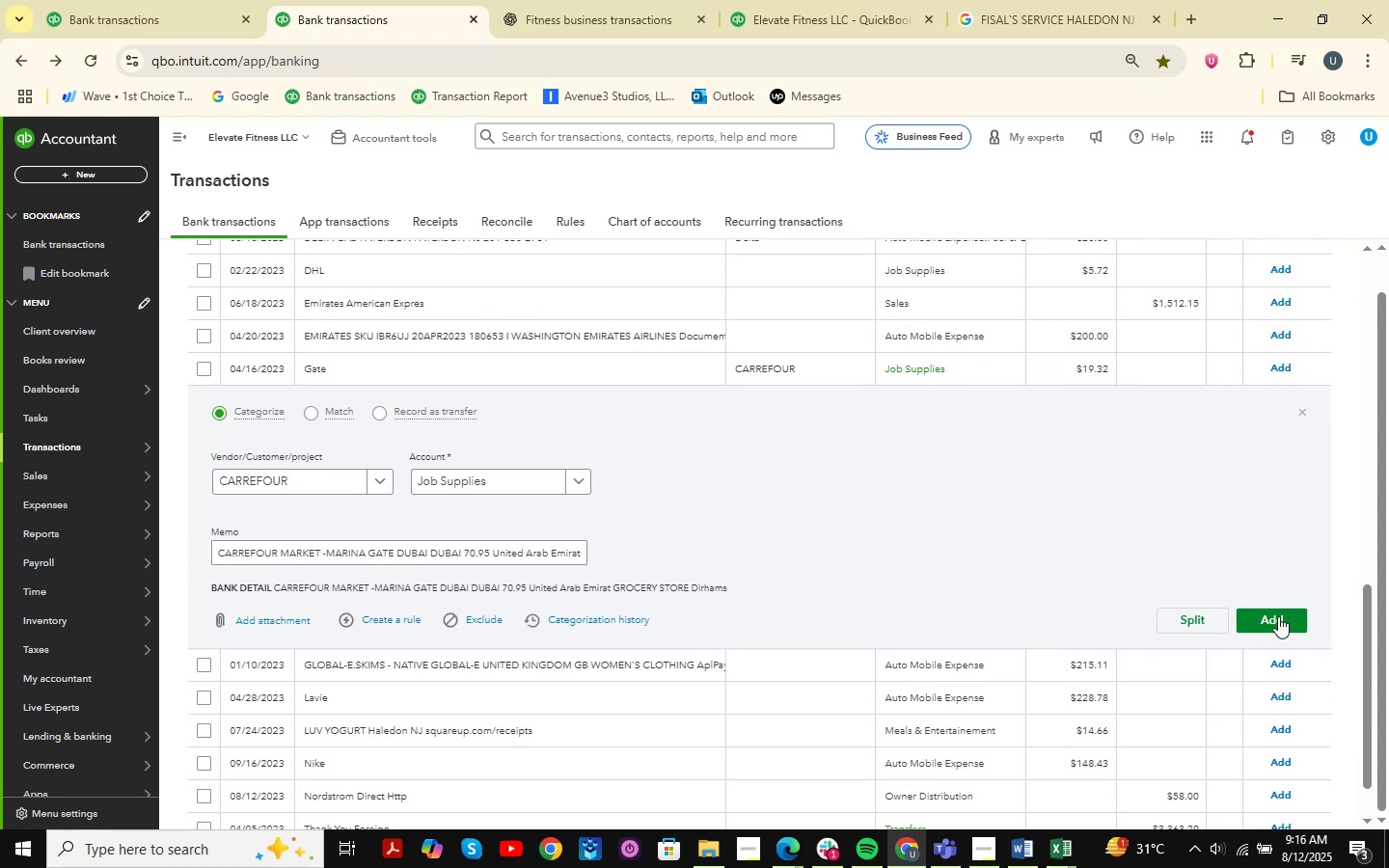 
left_click([1278, 616])
 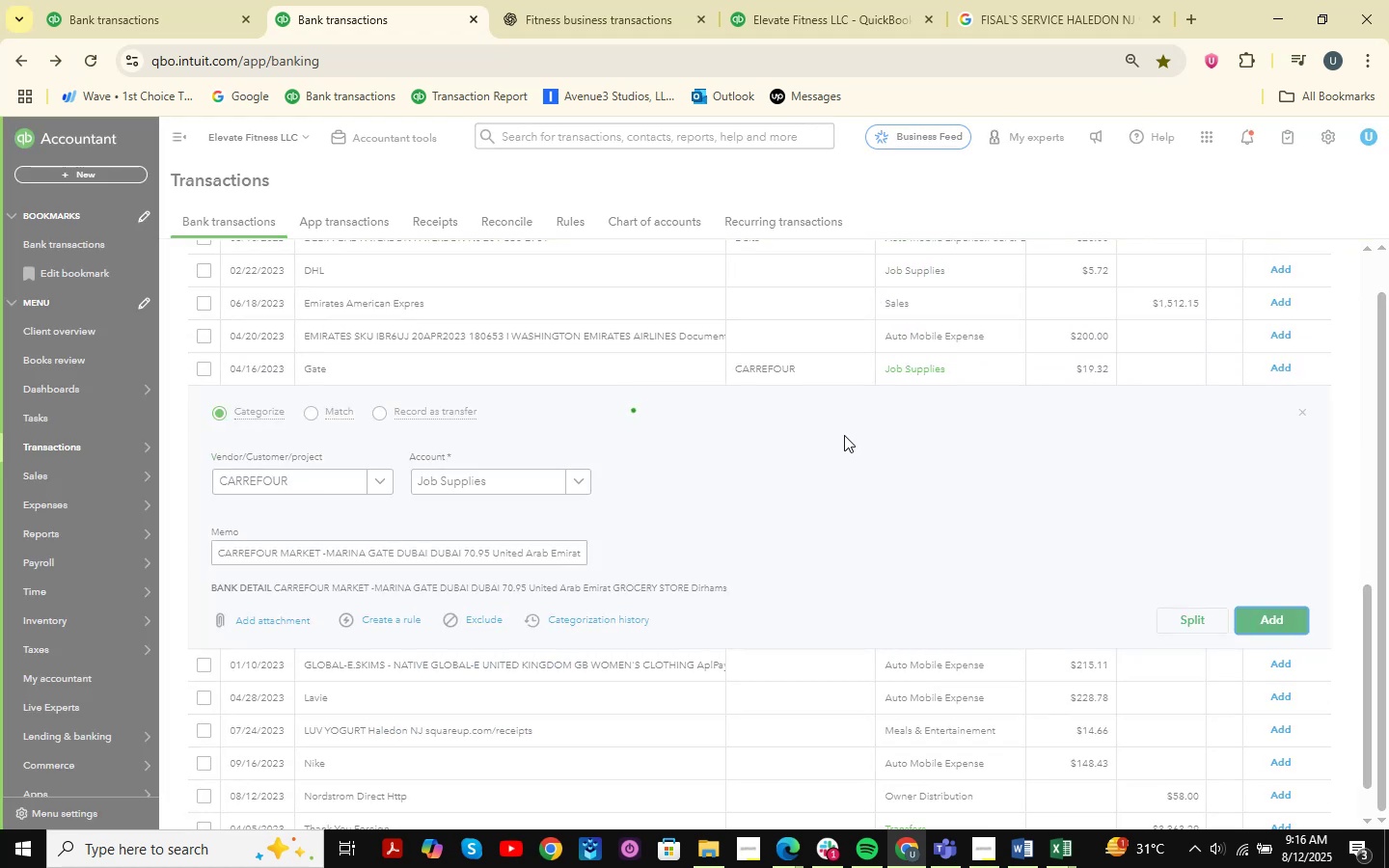 
scroll: coordinate [541, 414], scroll_direction: up, amount: 4.0
 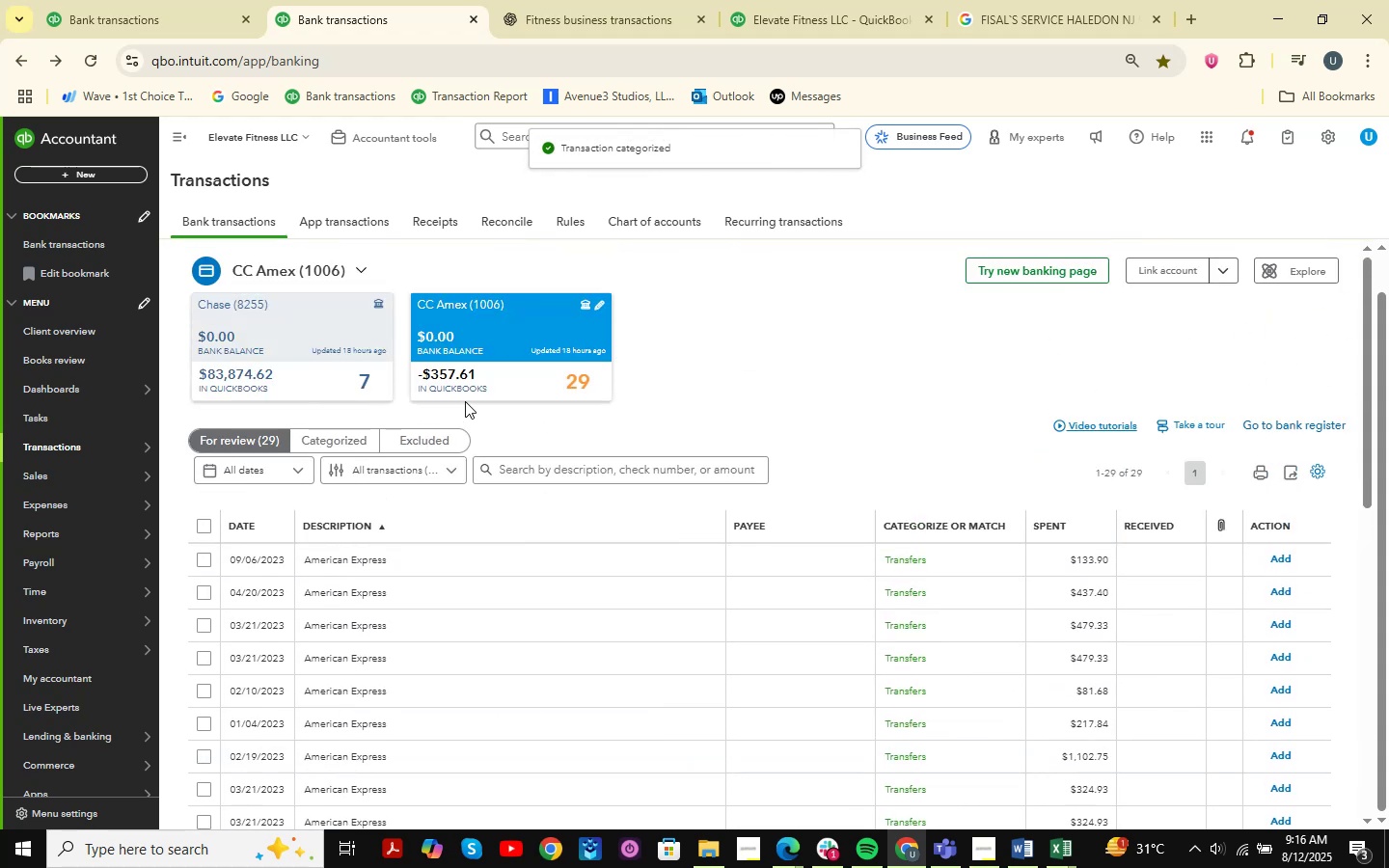 
scroll: coordinate [469, 348], scroll_direction: down, amount: 8.0
 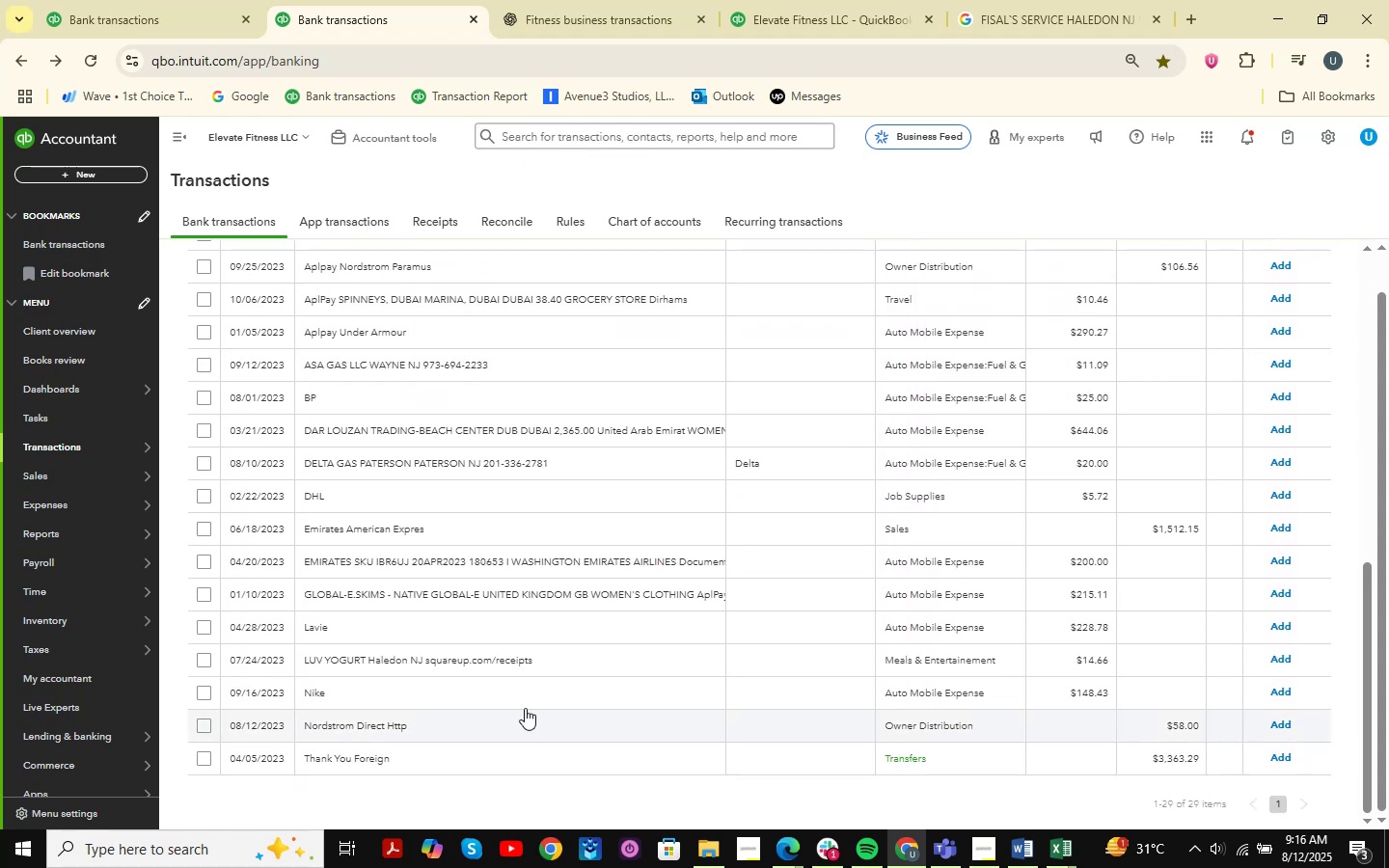 
left_click([506, 661])
 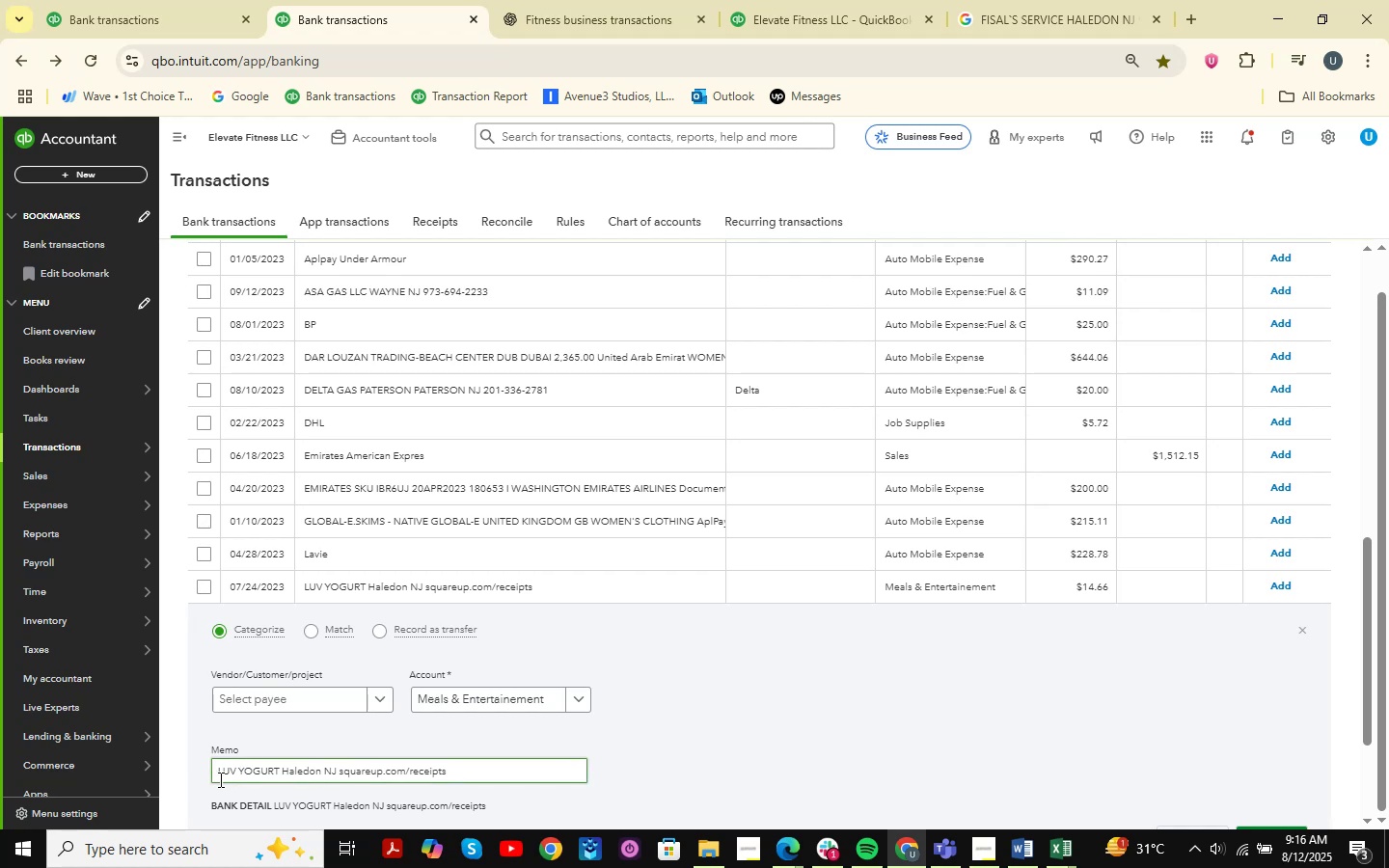 
left_click_drag(start_coordinate=[216, 775], to_coordinate=[320, 799])
 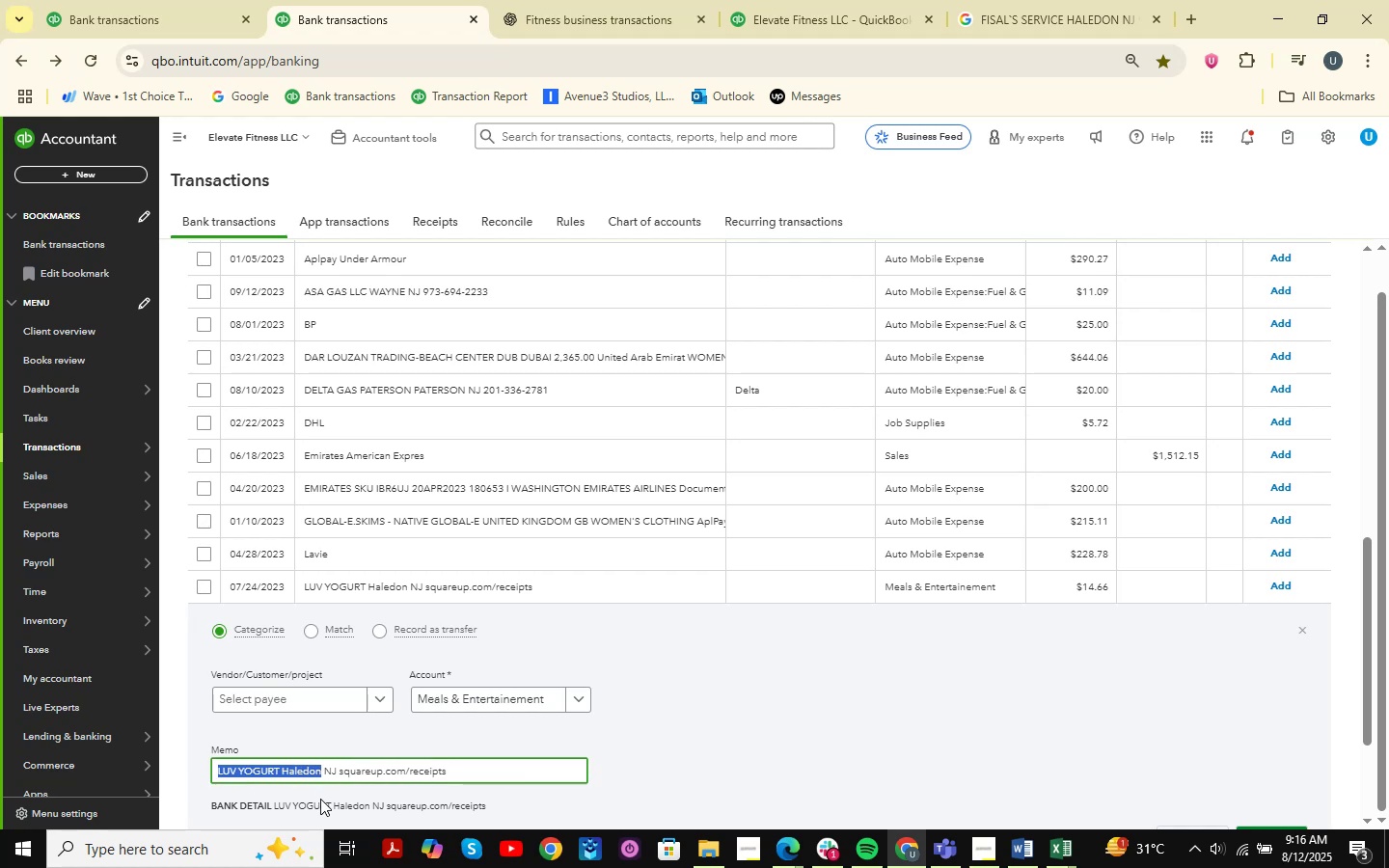 
key(Control+C)
 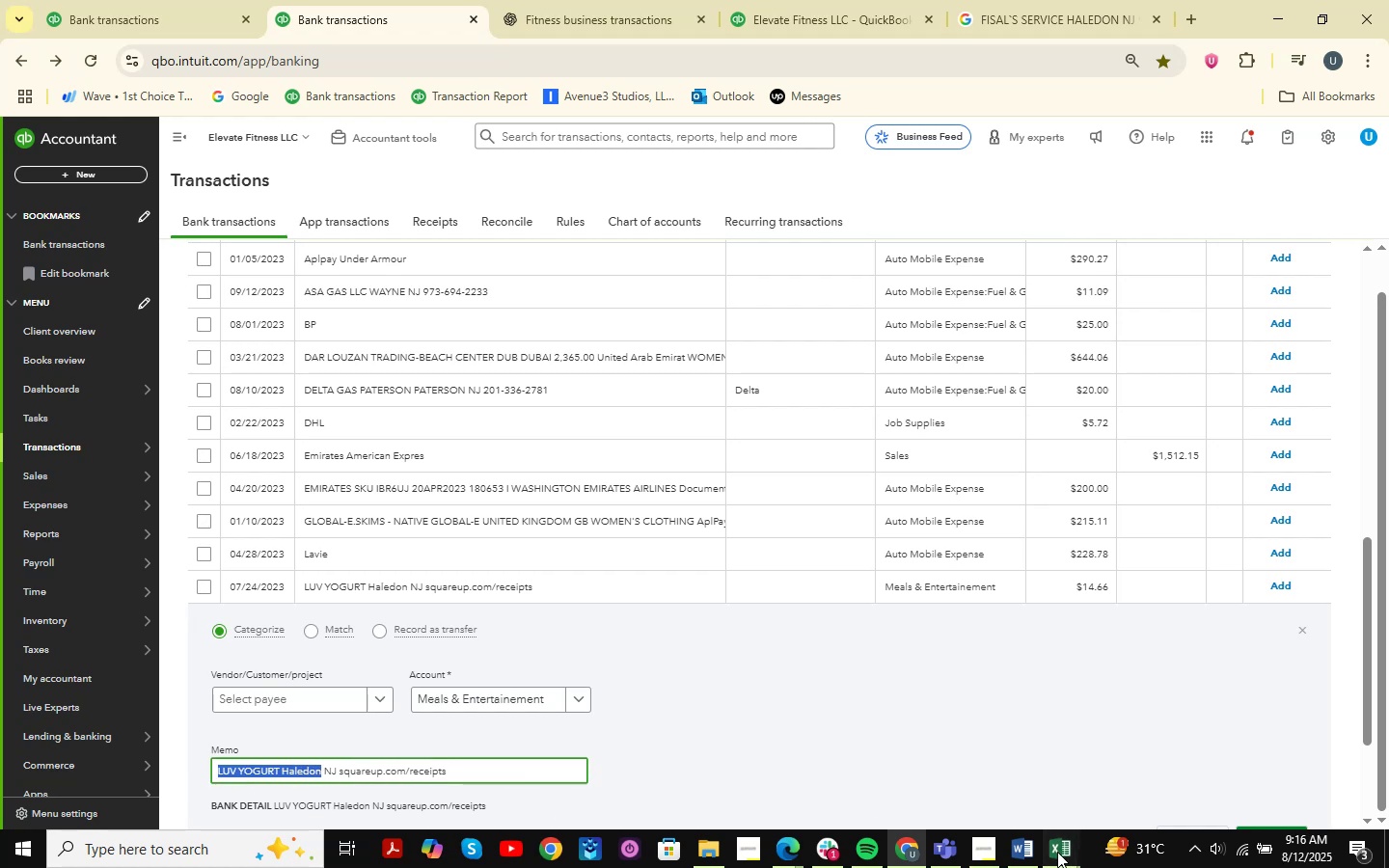 
double_click([1104, 752])
 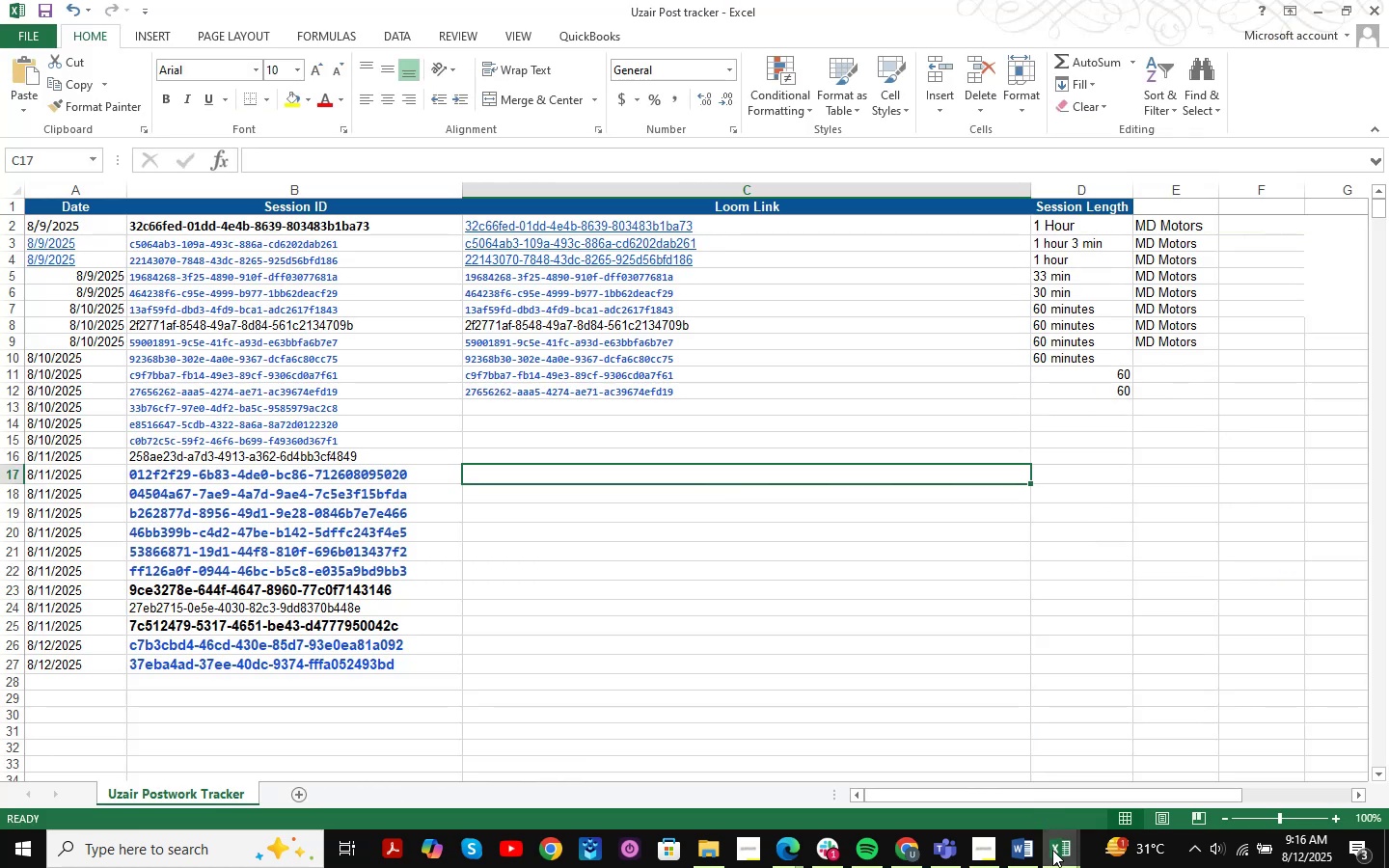 
double_click([988, 783])
 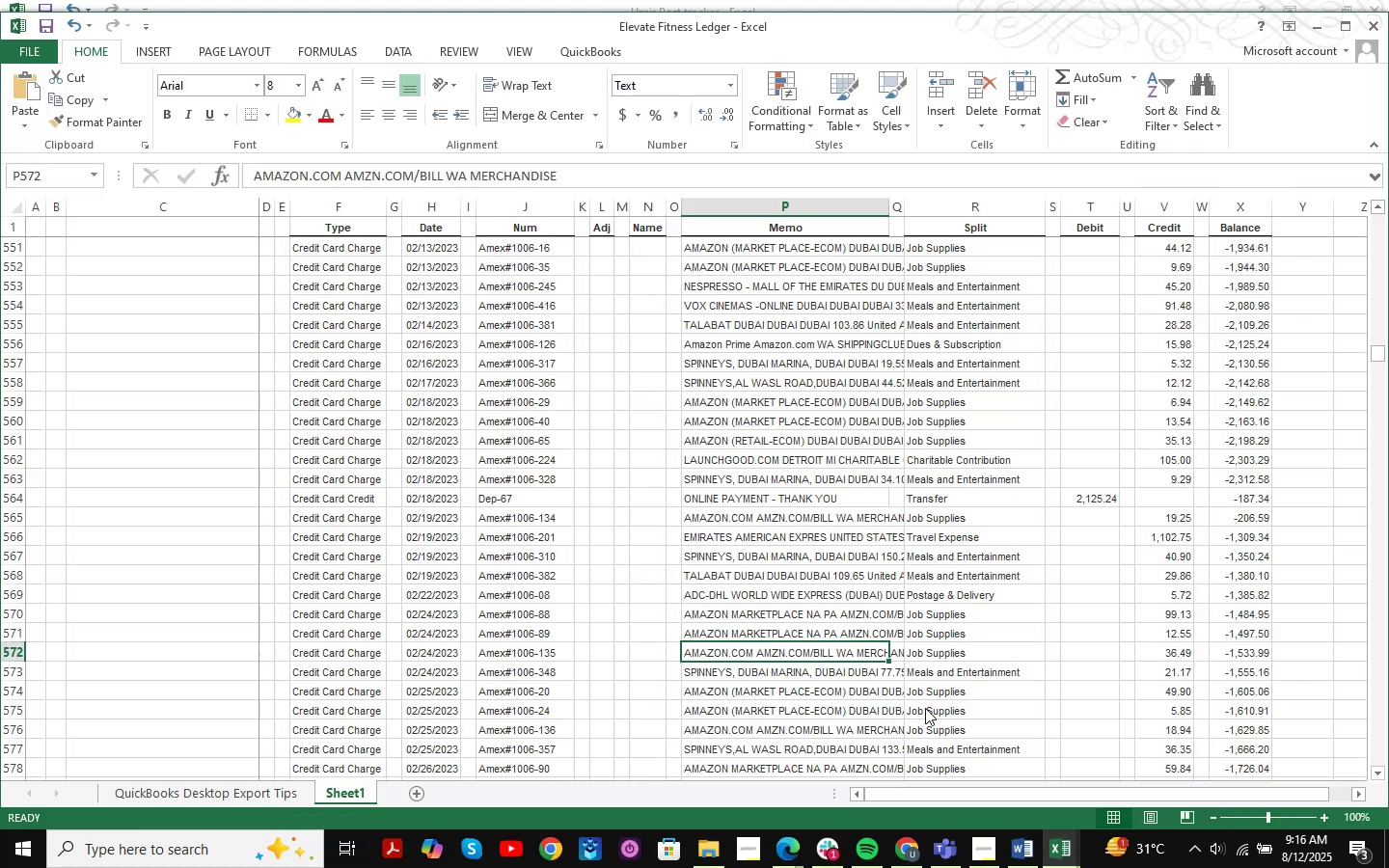 
key(Control+F)
 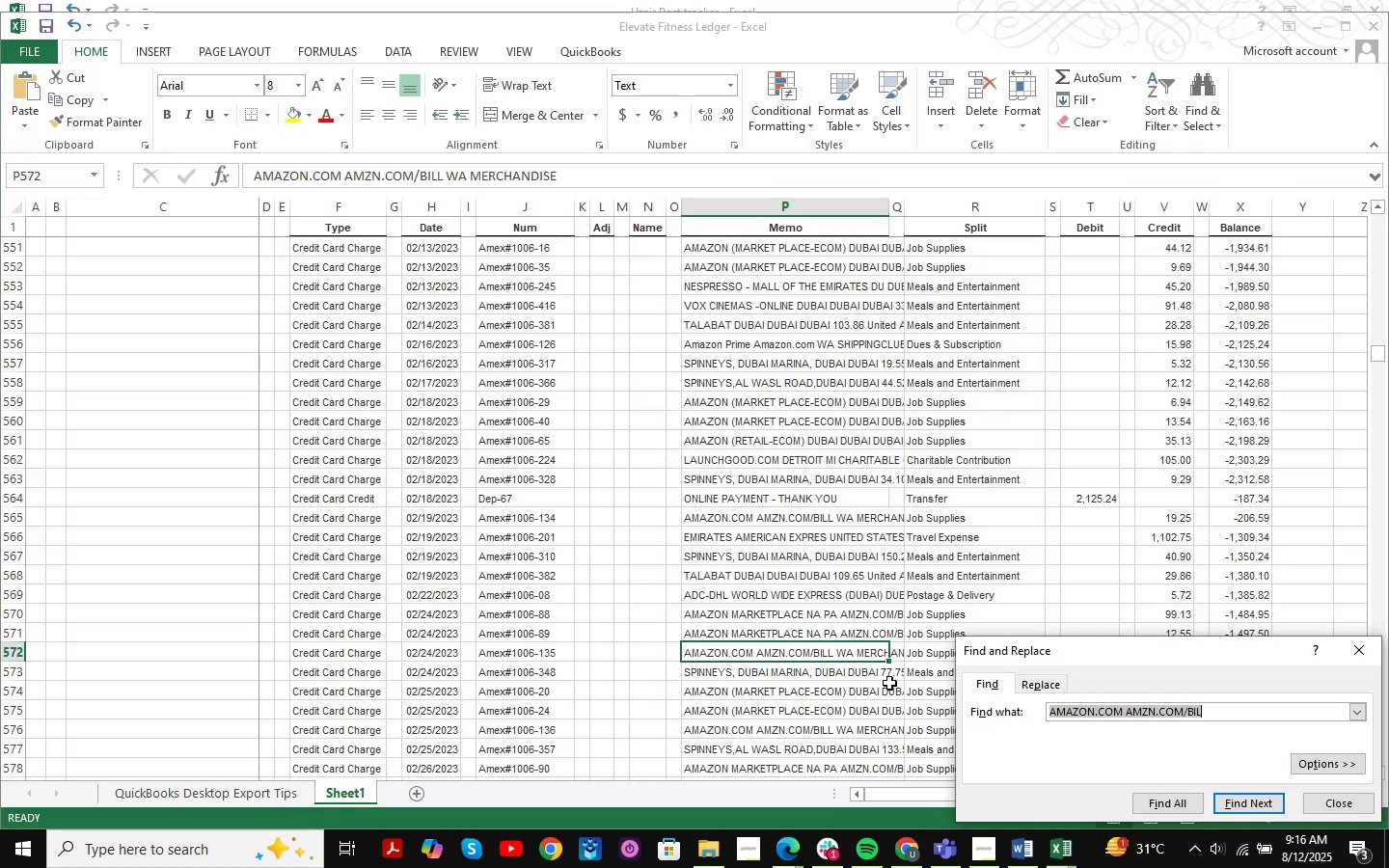 
key(Control+ControlLeft)
 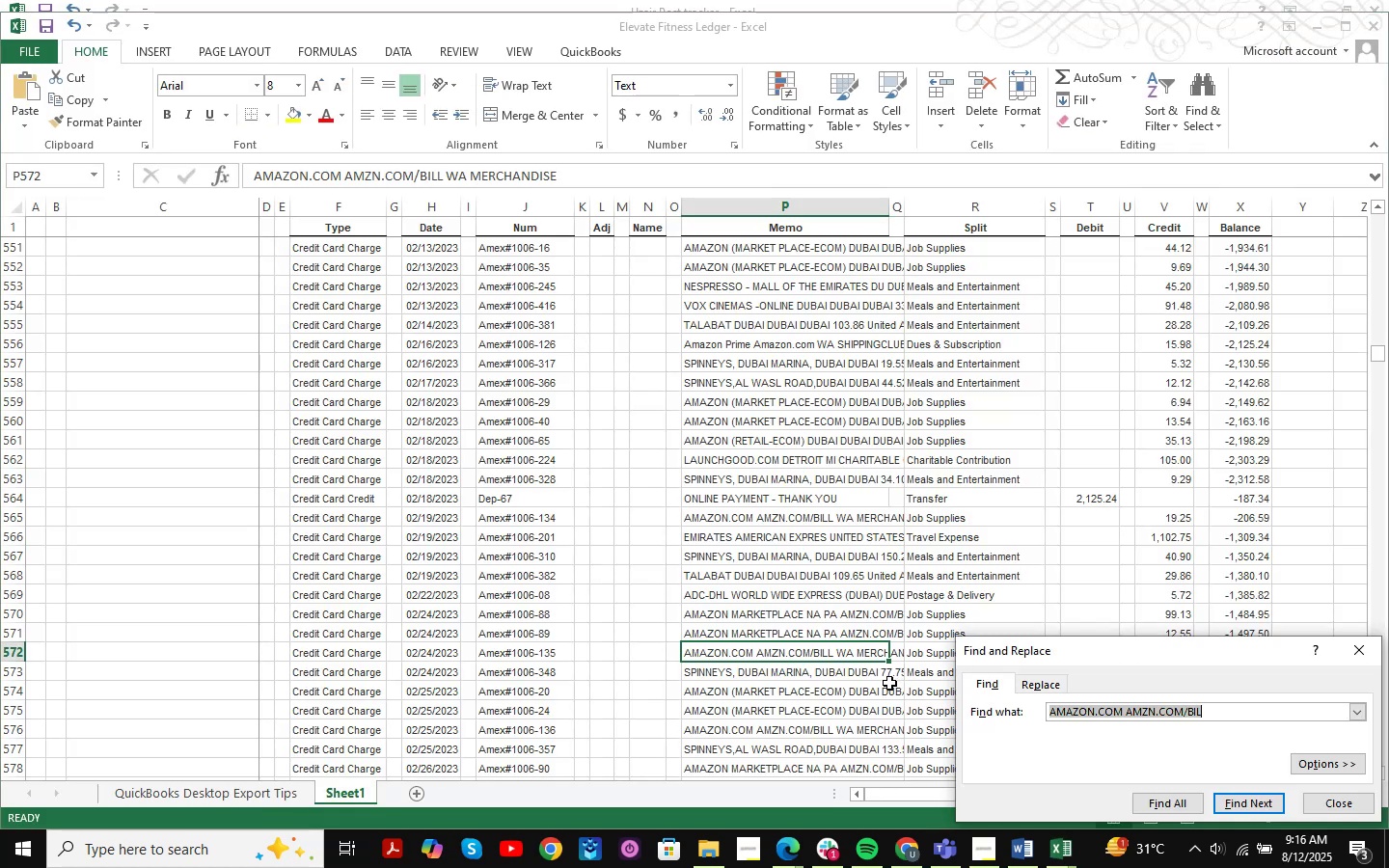 
key(Control+V)
 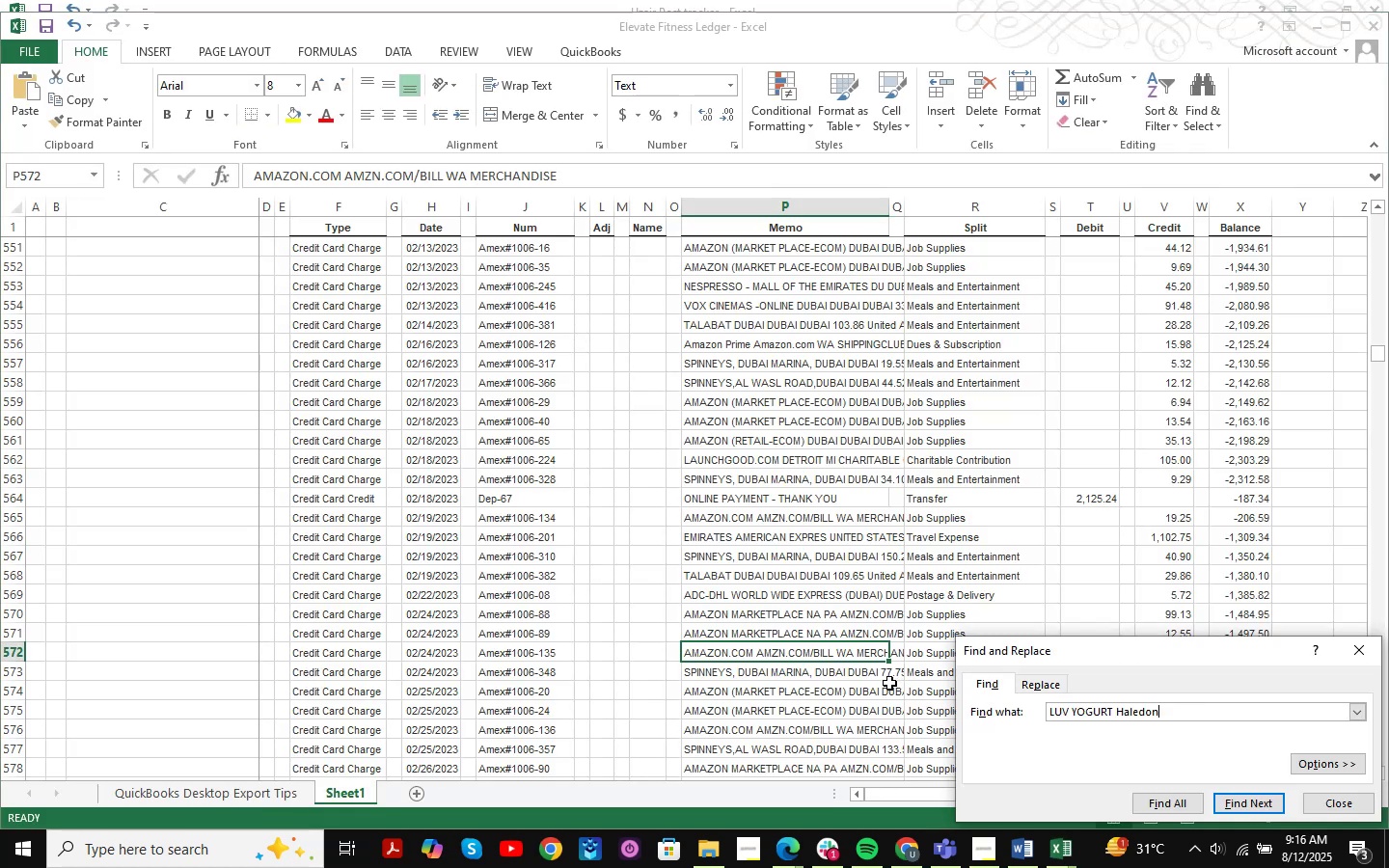 
hold_key(key=NumpadEnter, duration=0.33)
 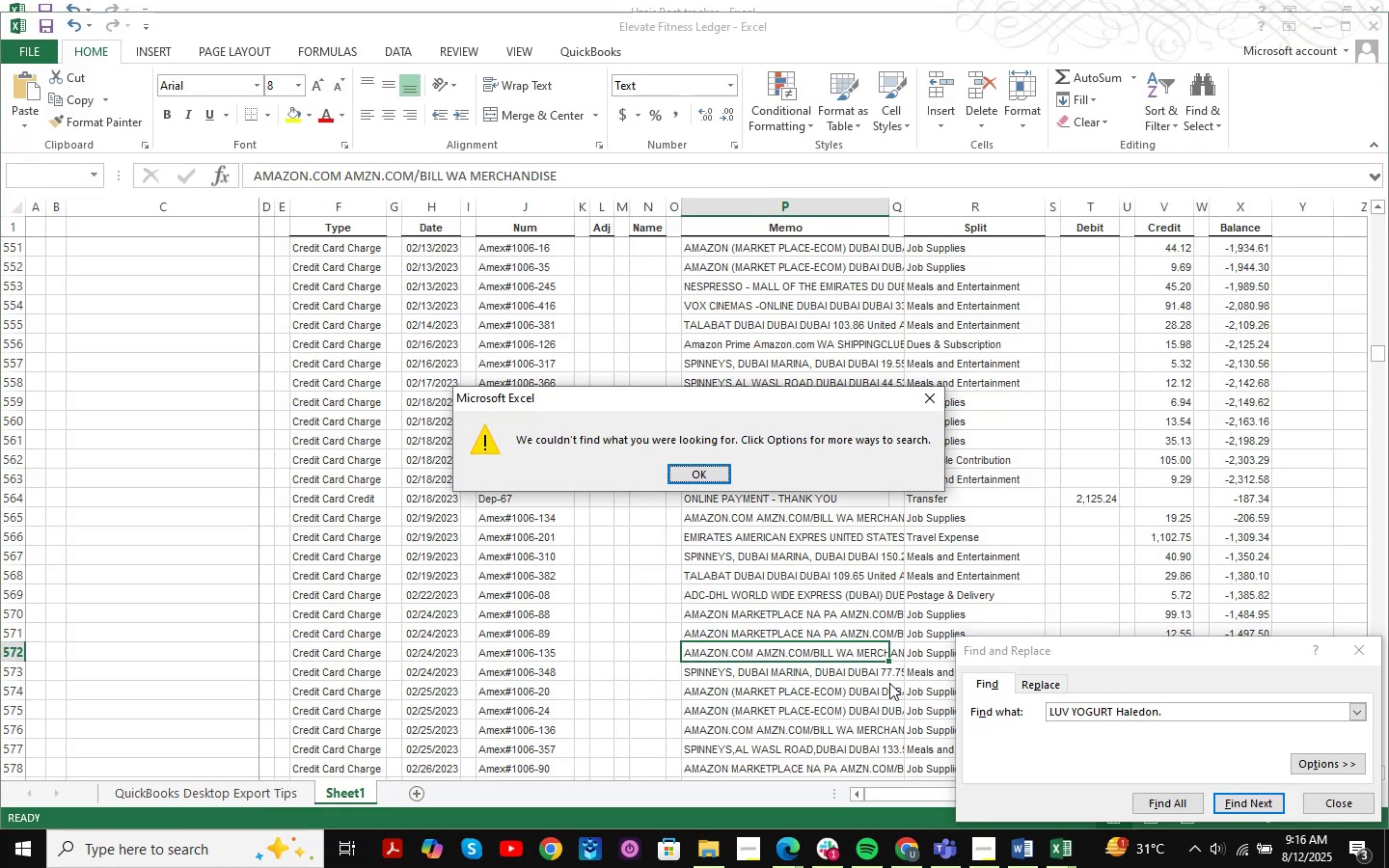 
key(NumpadDecimal)
 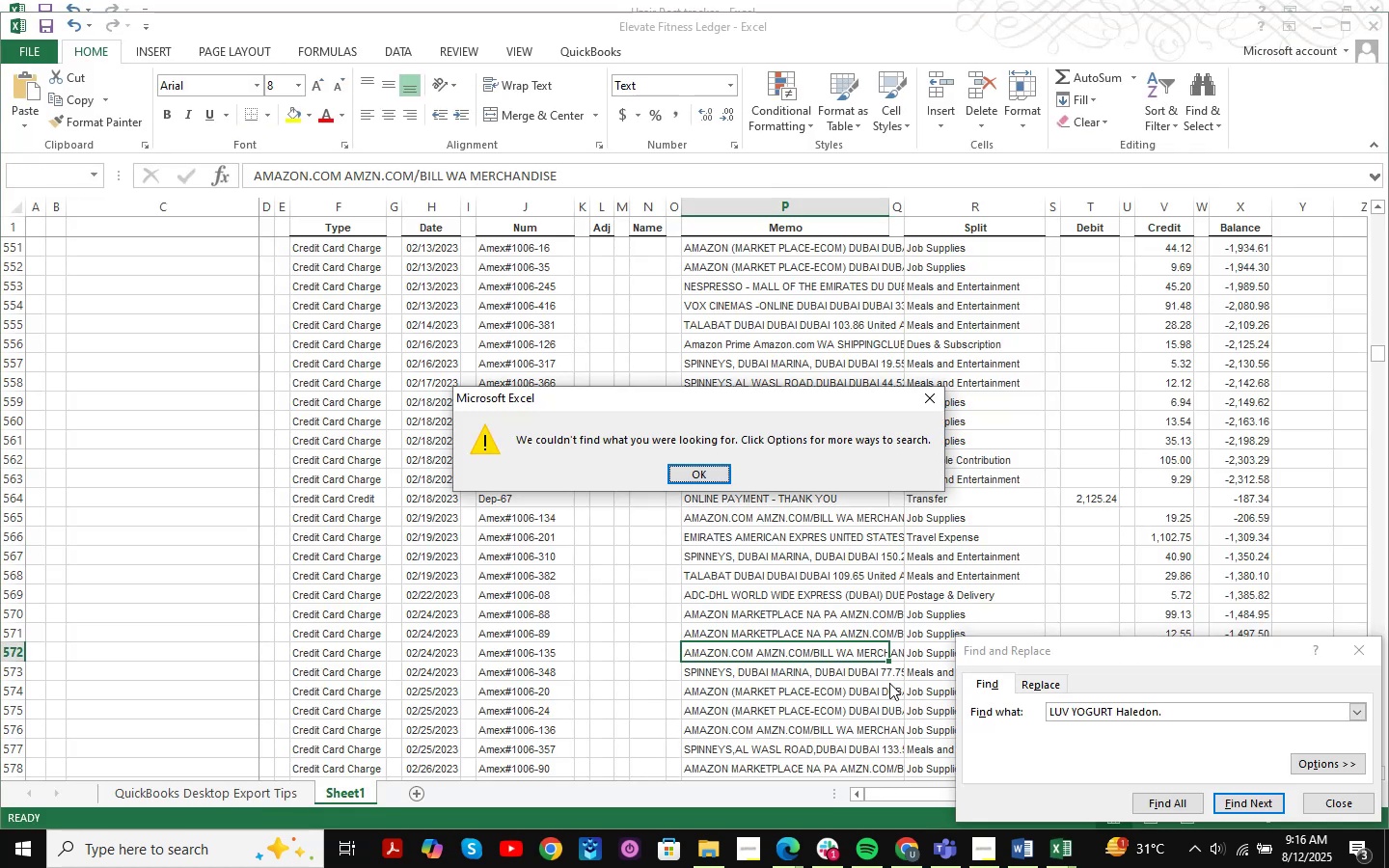 
key(Enter)
 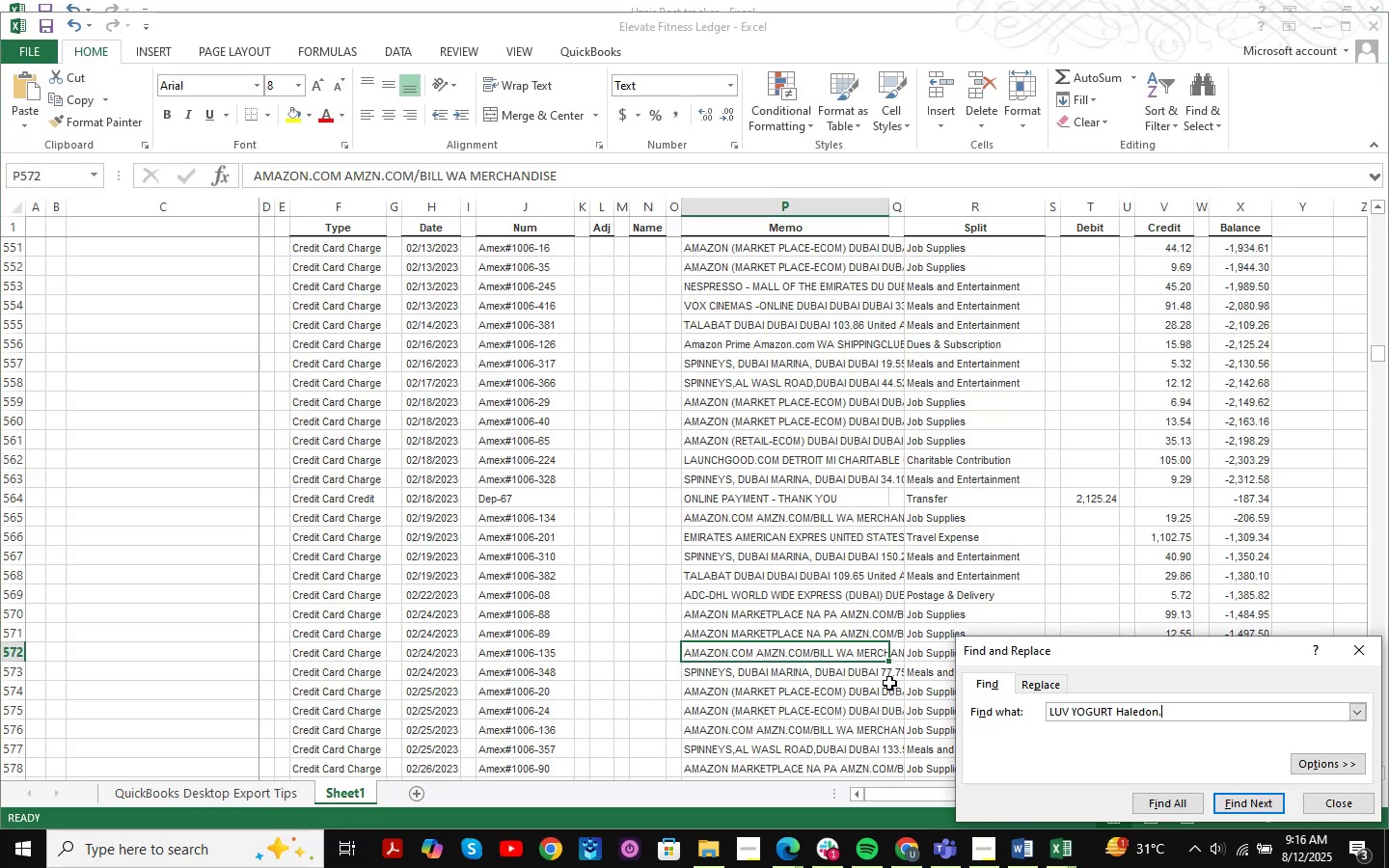 
key(Backspace)
 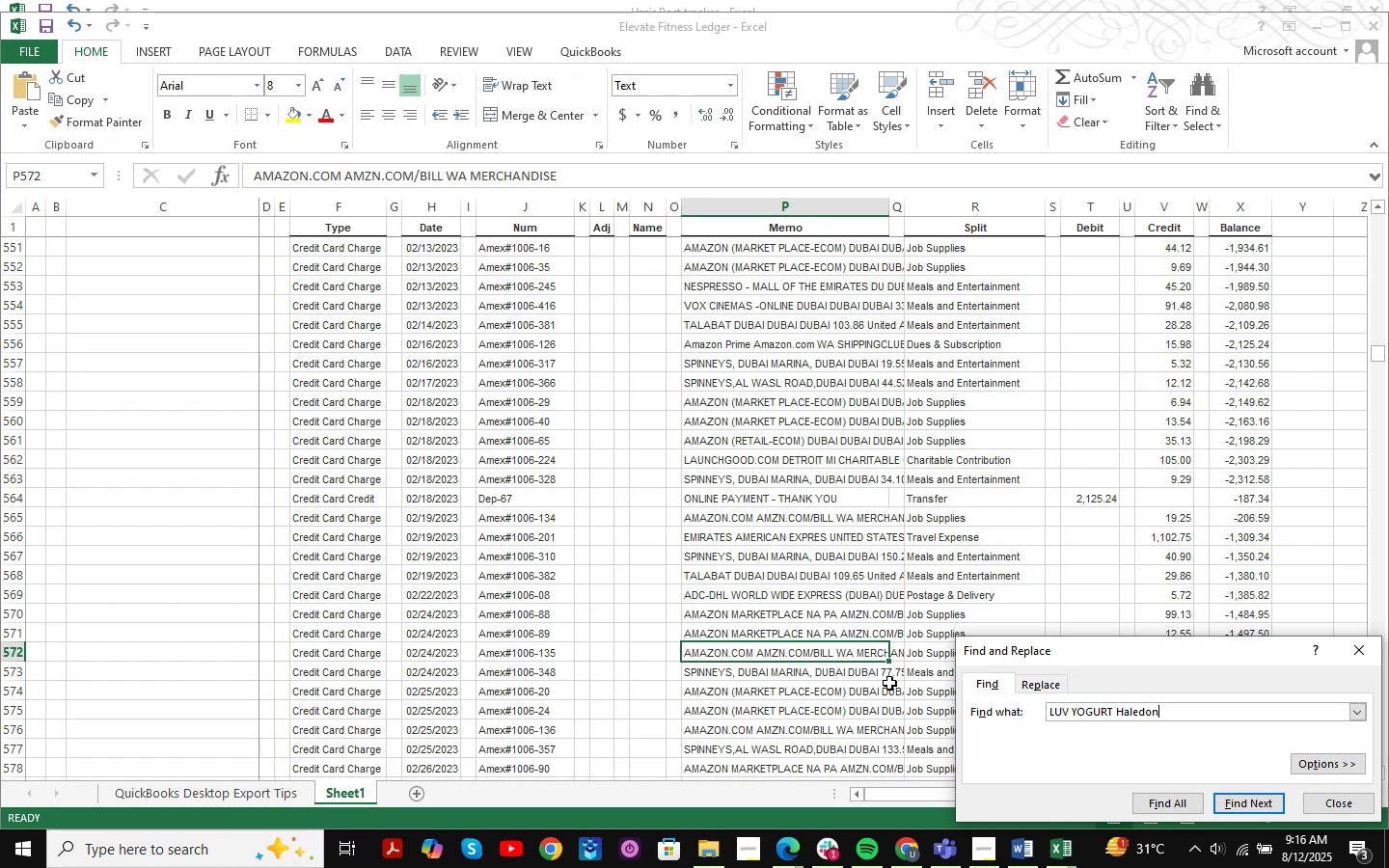 
key(Enter)
 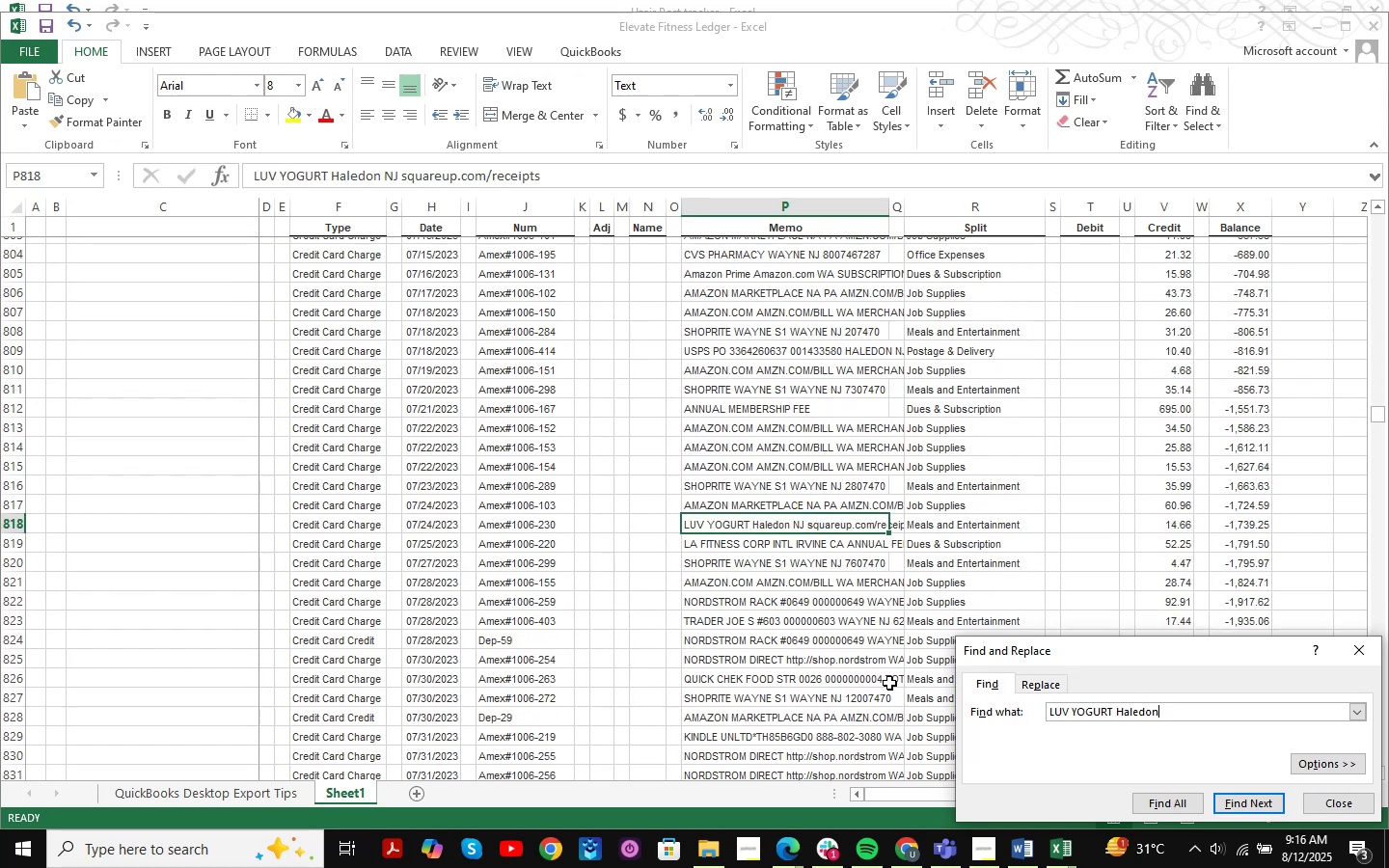 
key(Enter)
 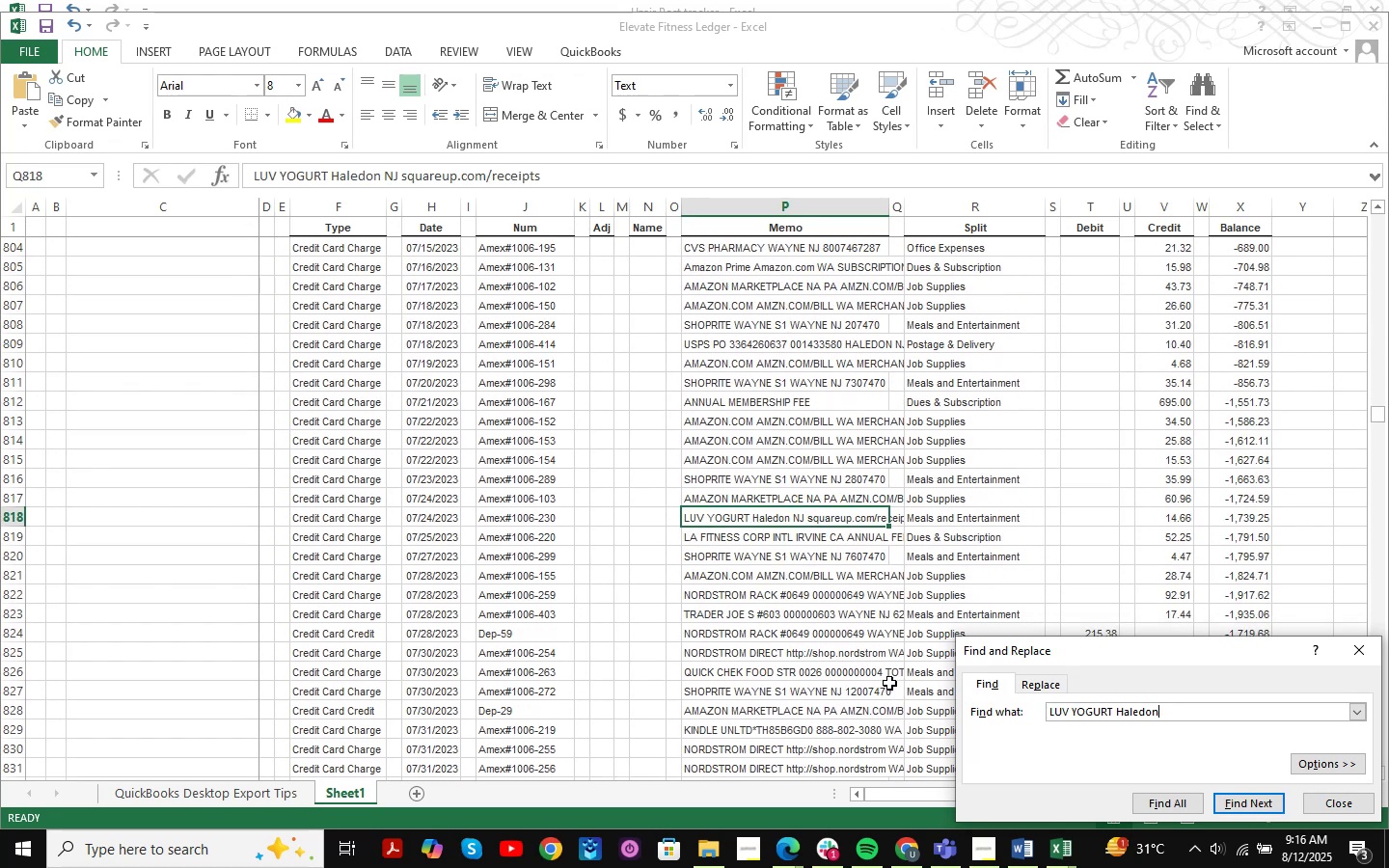 
key(Enter)
 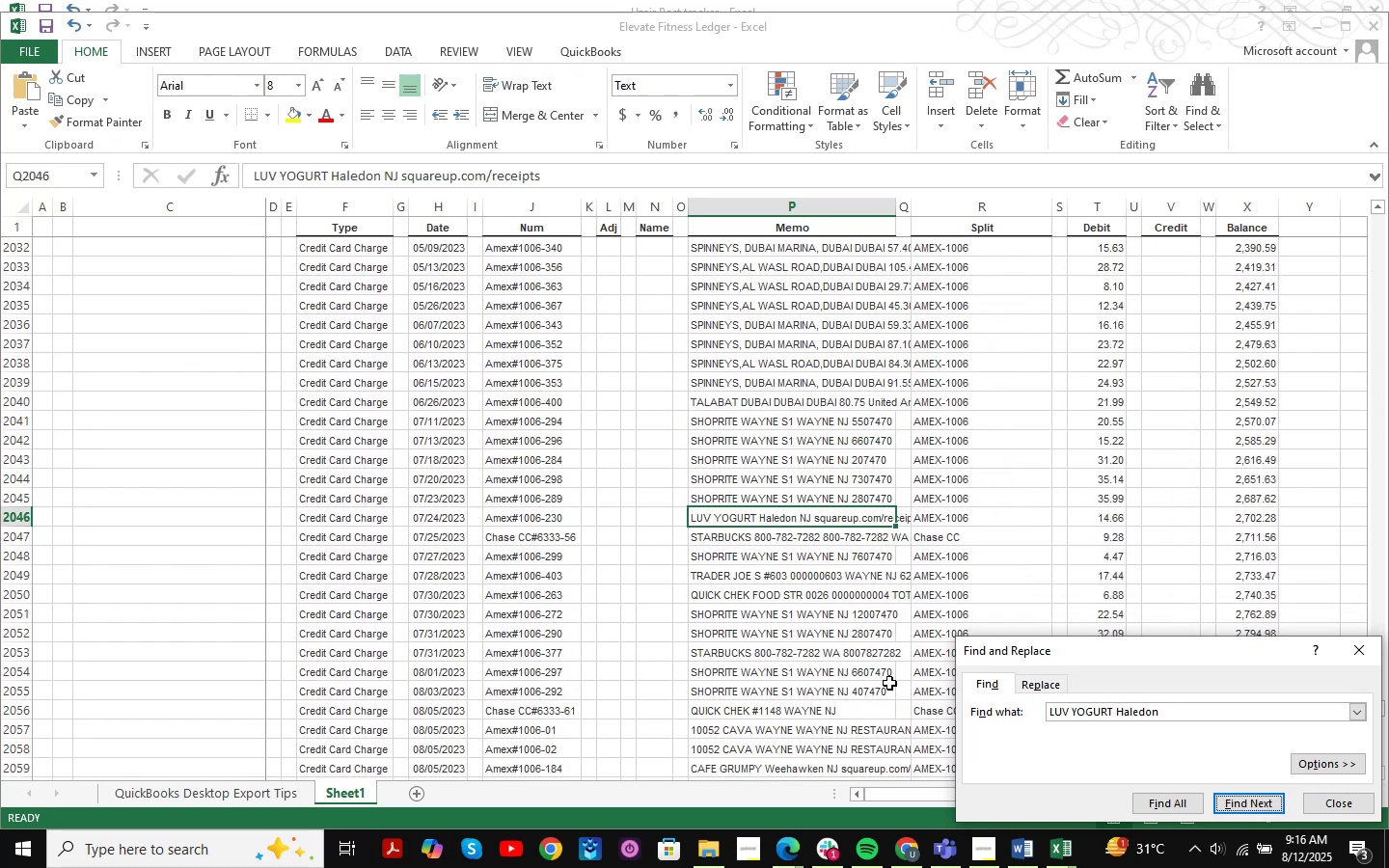 
key(Enter)
 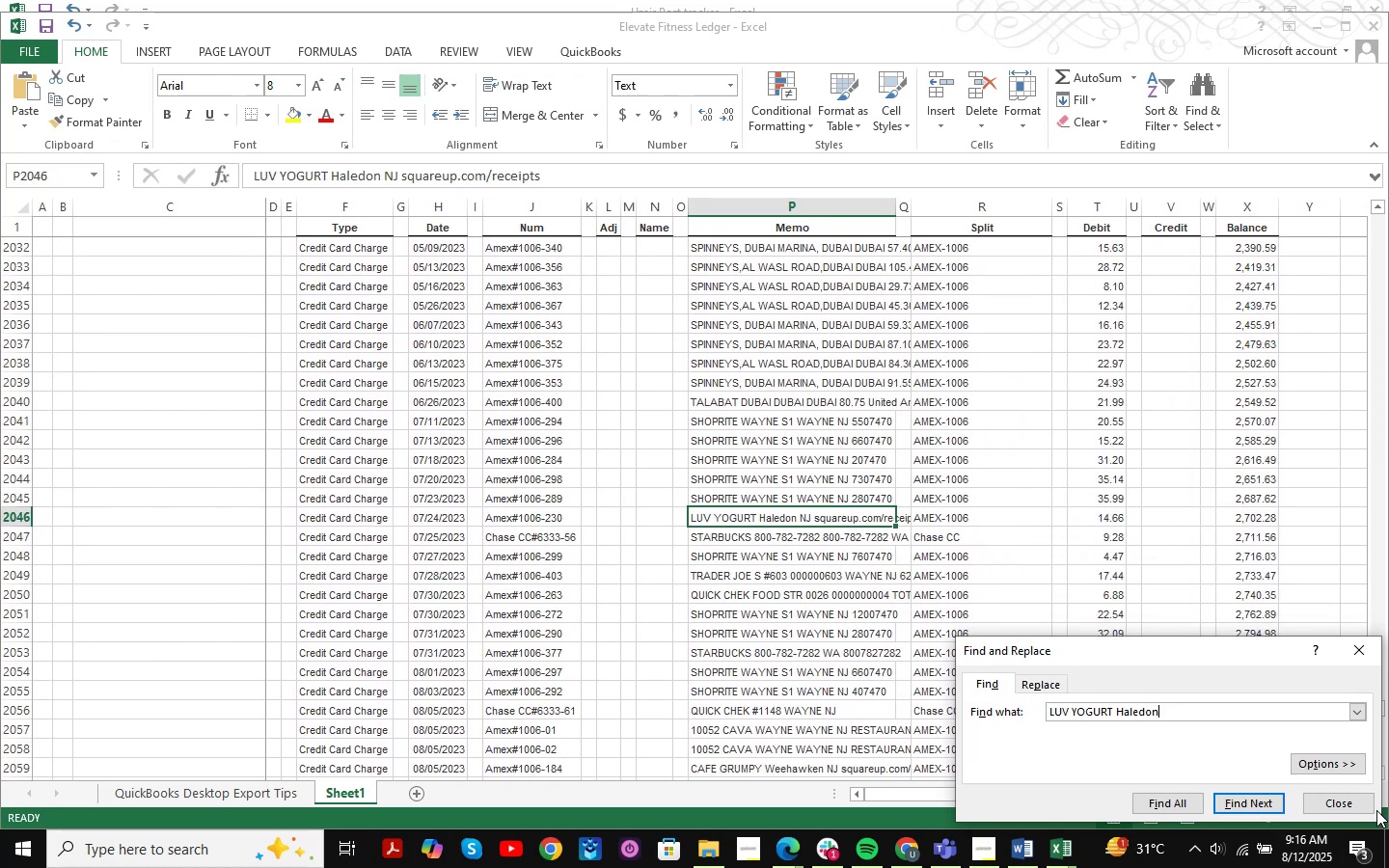 
double_click([1367, 791])
 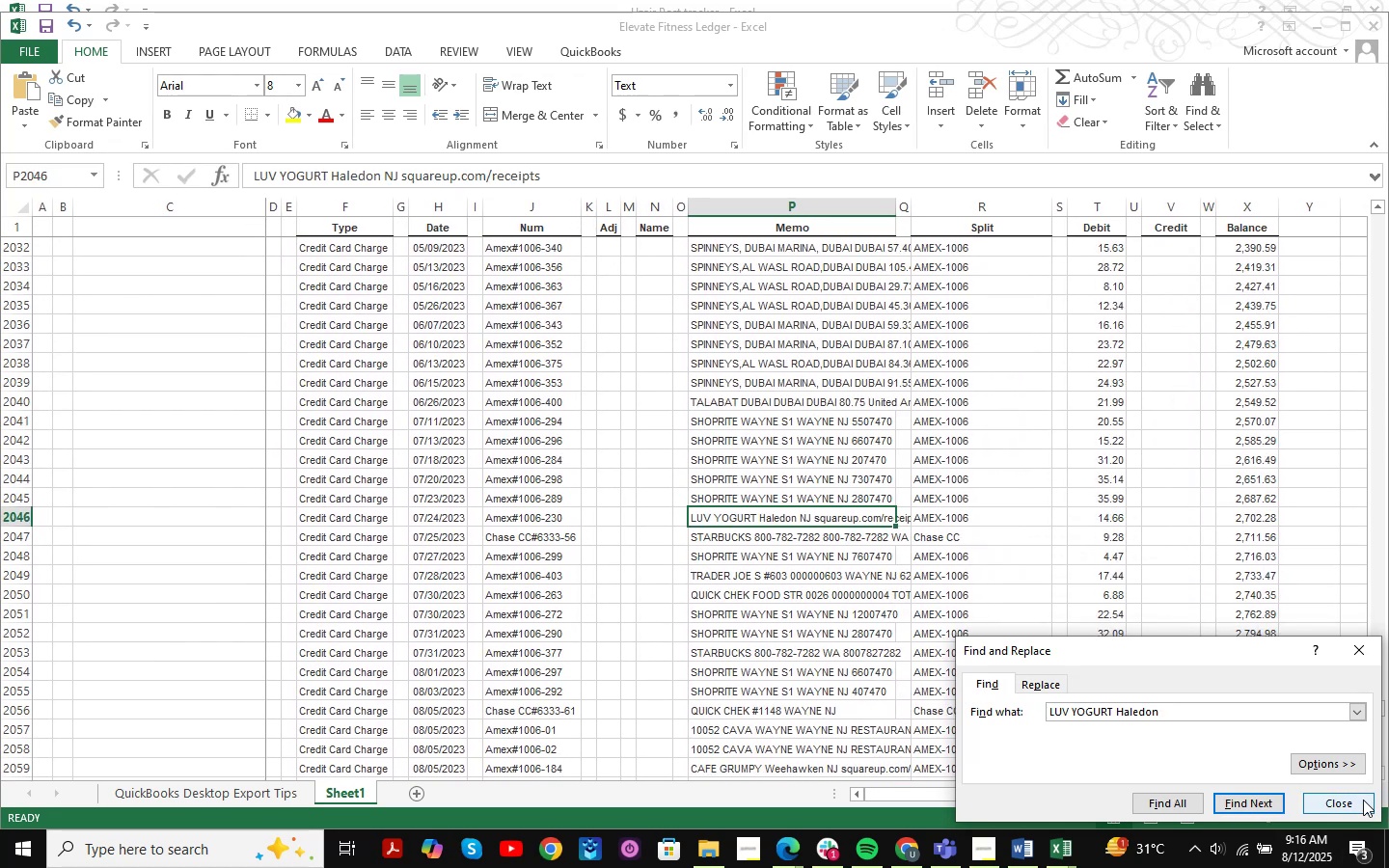 
left_click([1363, 800])
 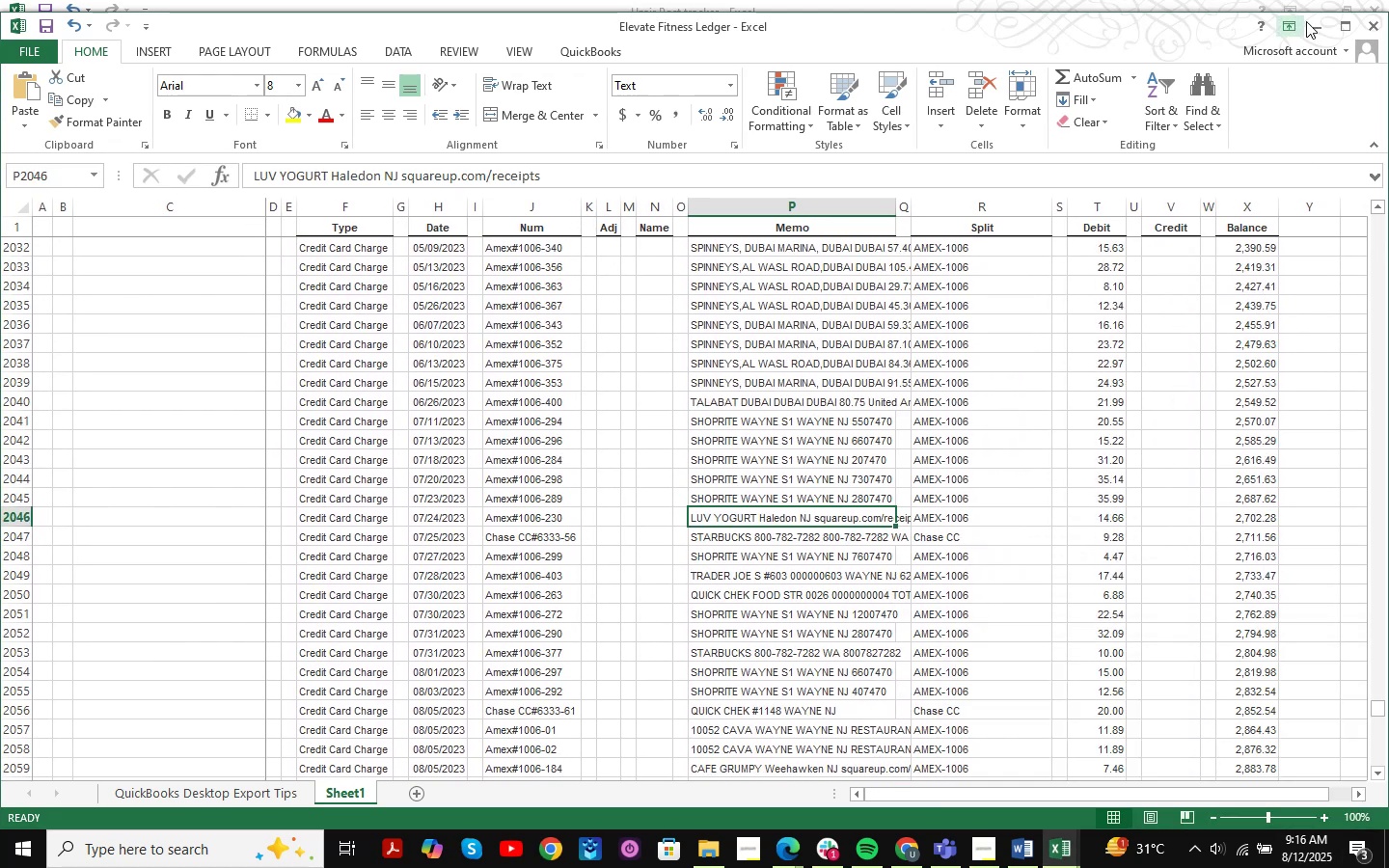 
left_click([1313, 18])
 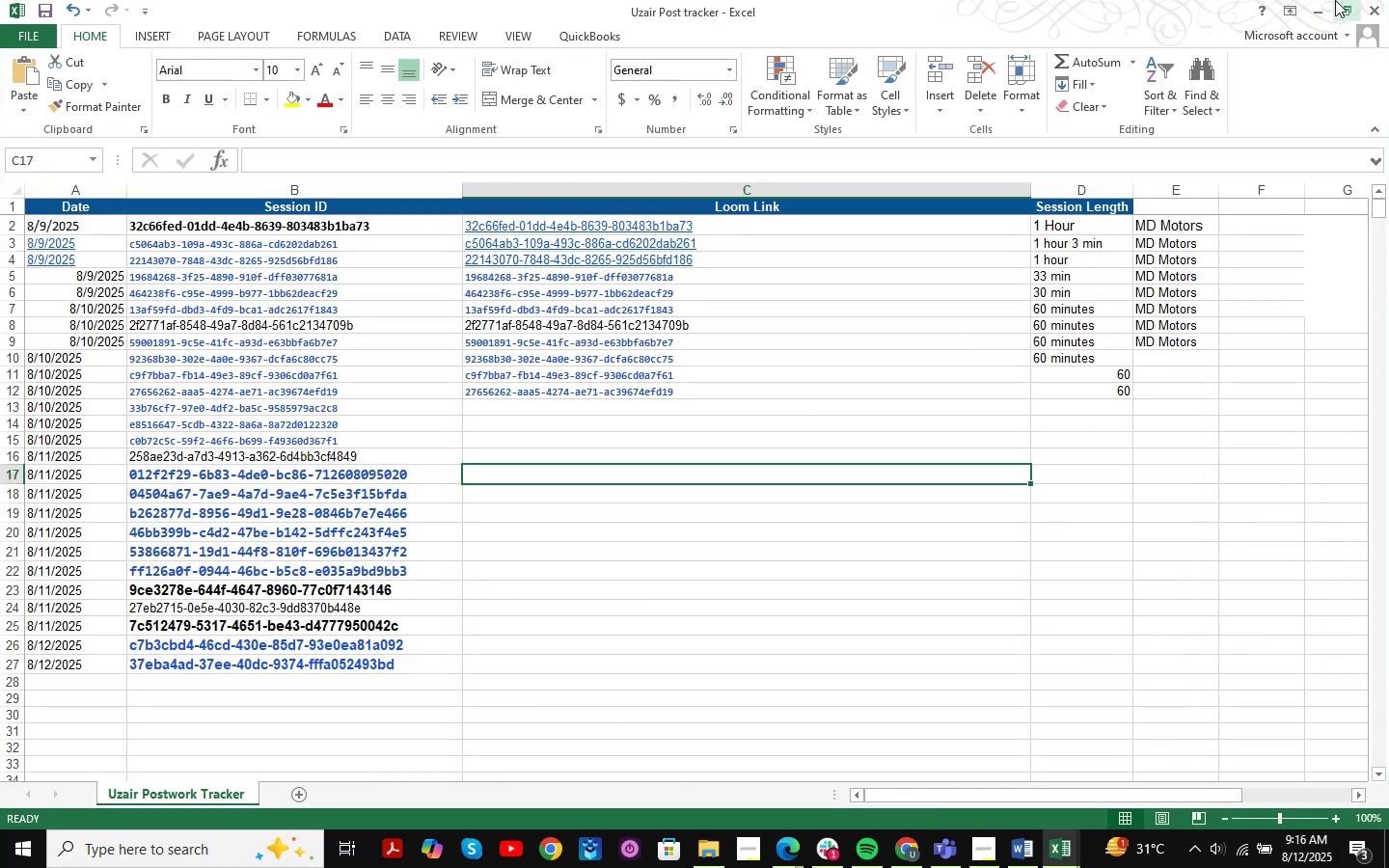 
left_click([1324, 9])
 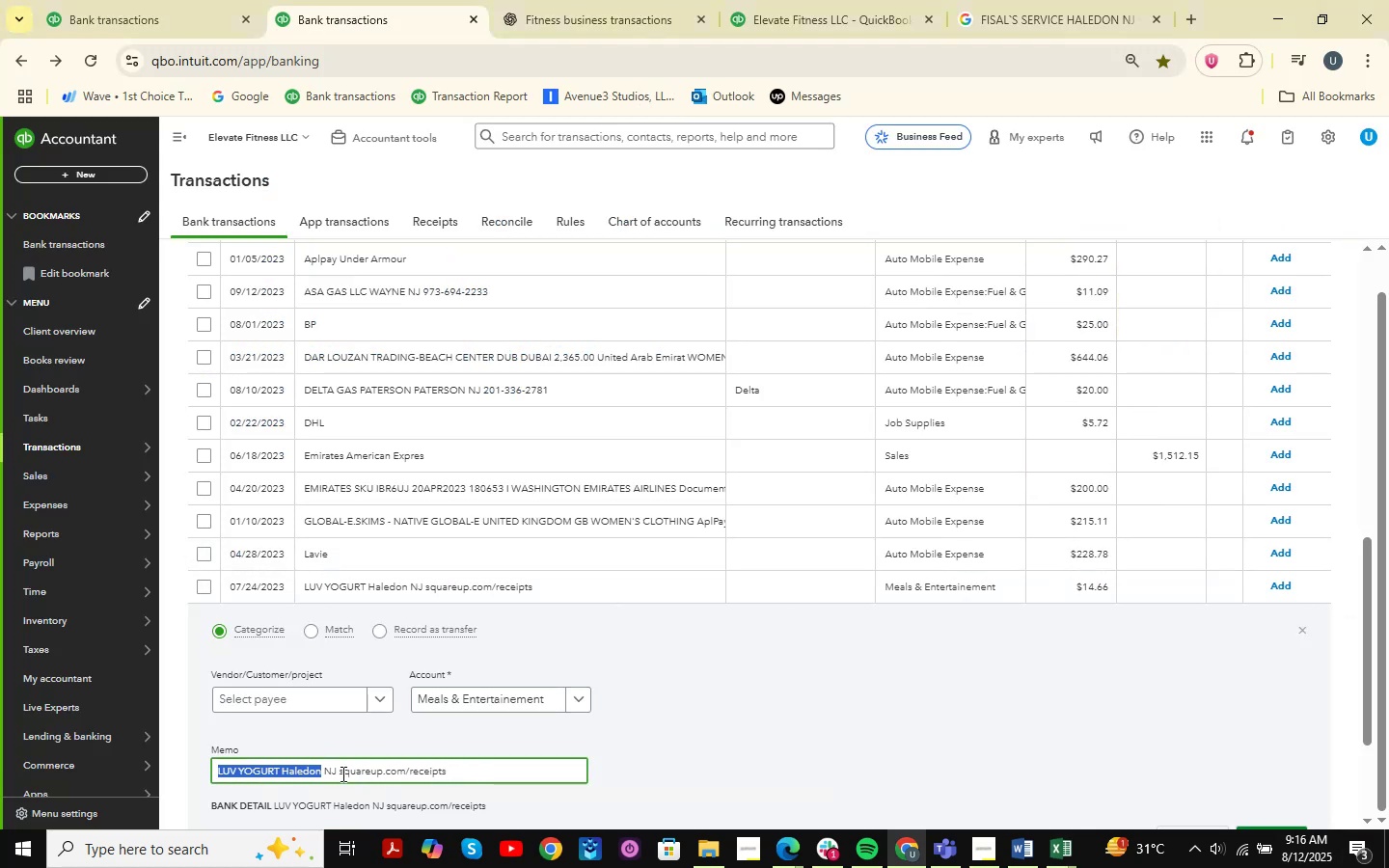 
left_click([283, 777])
 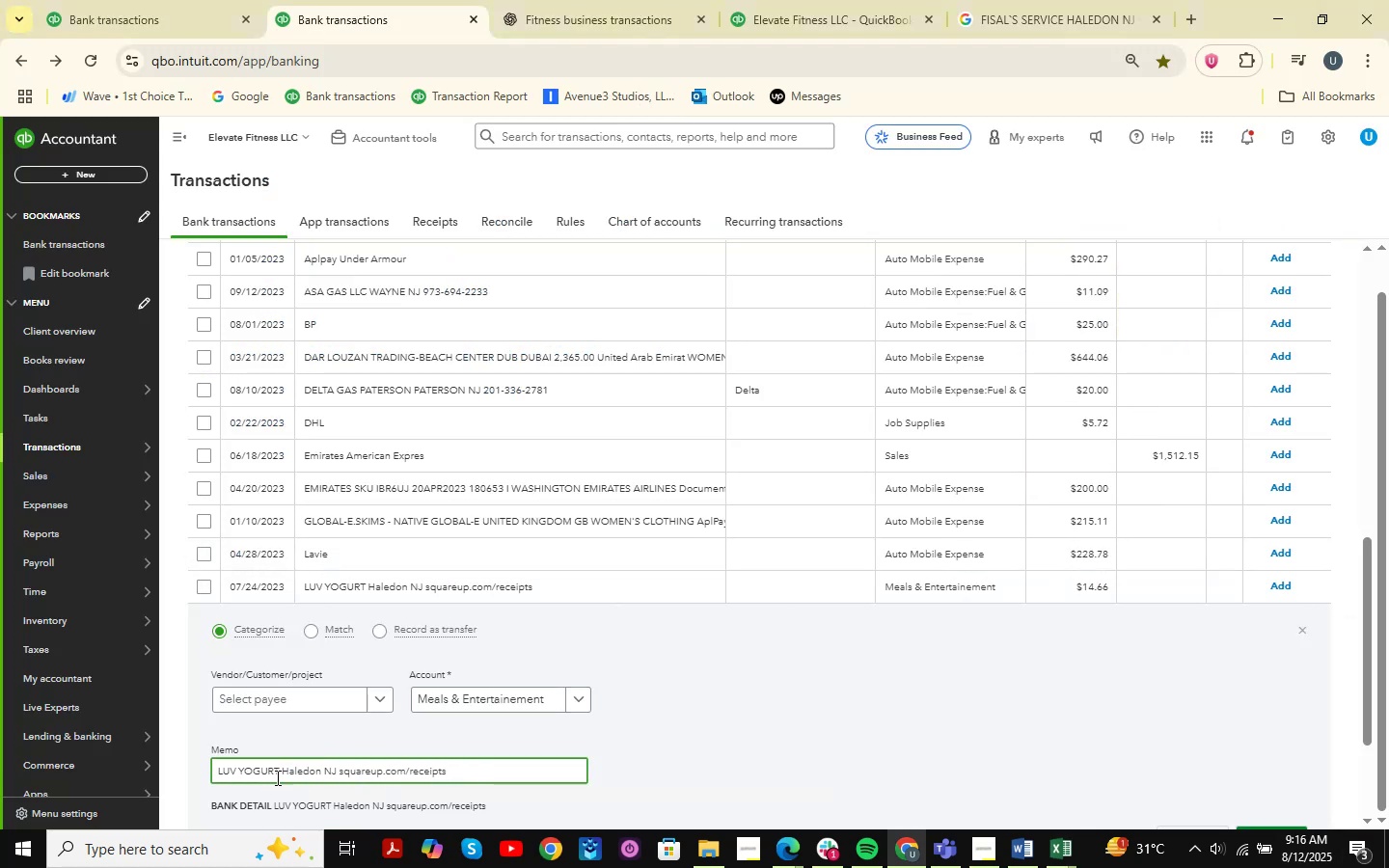 
left_click_drag(start_coordinate=[282, 772], to_coordinate=[177, 772])
 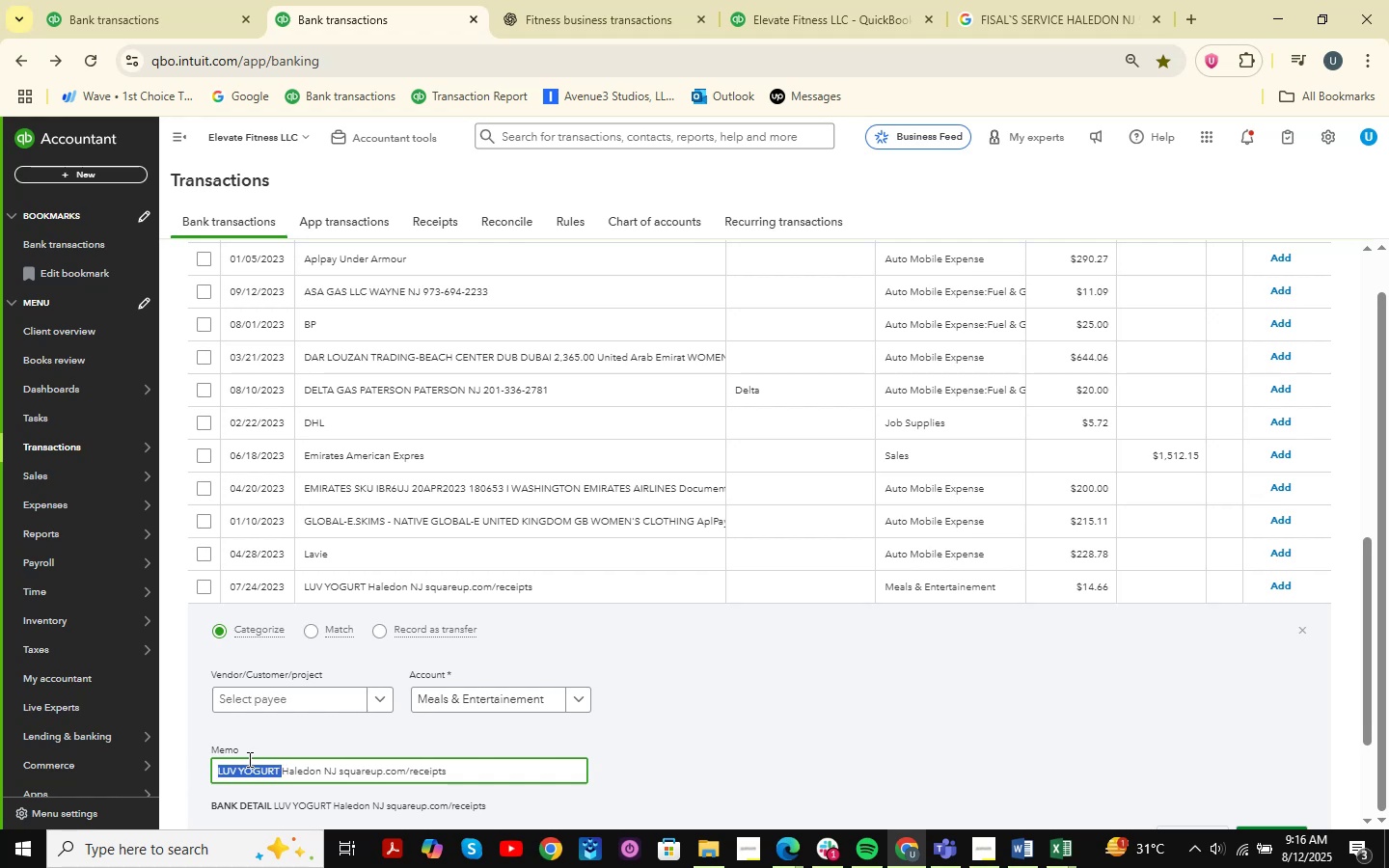 
key(Control+C)
 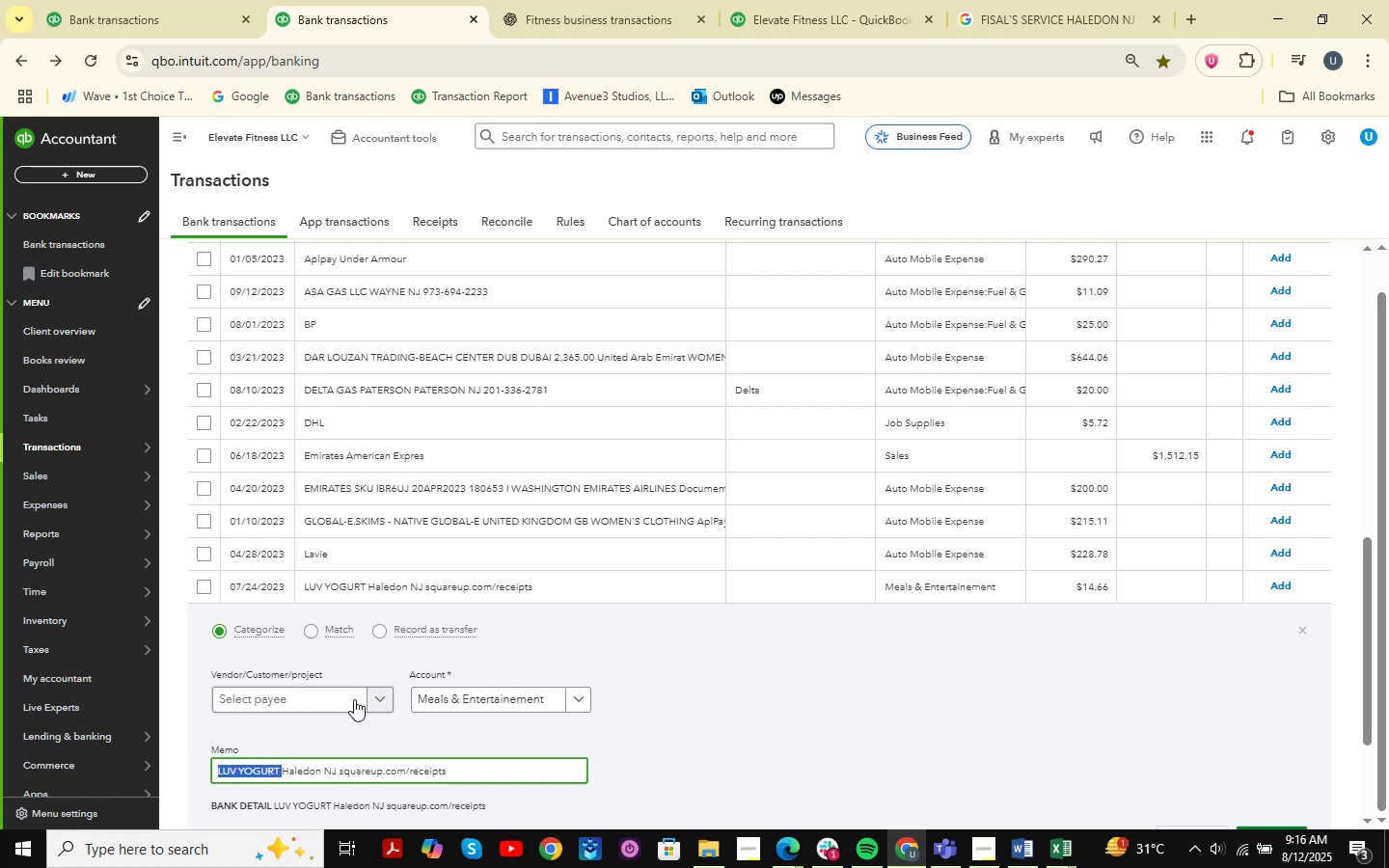 
left_click([353, 699])
 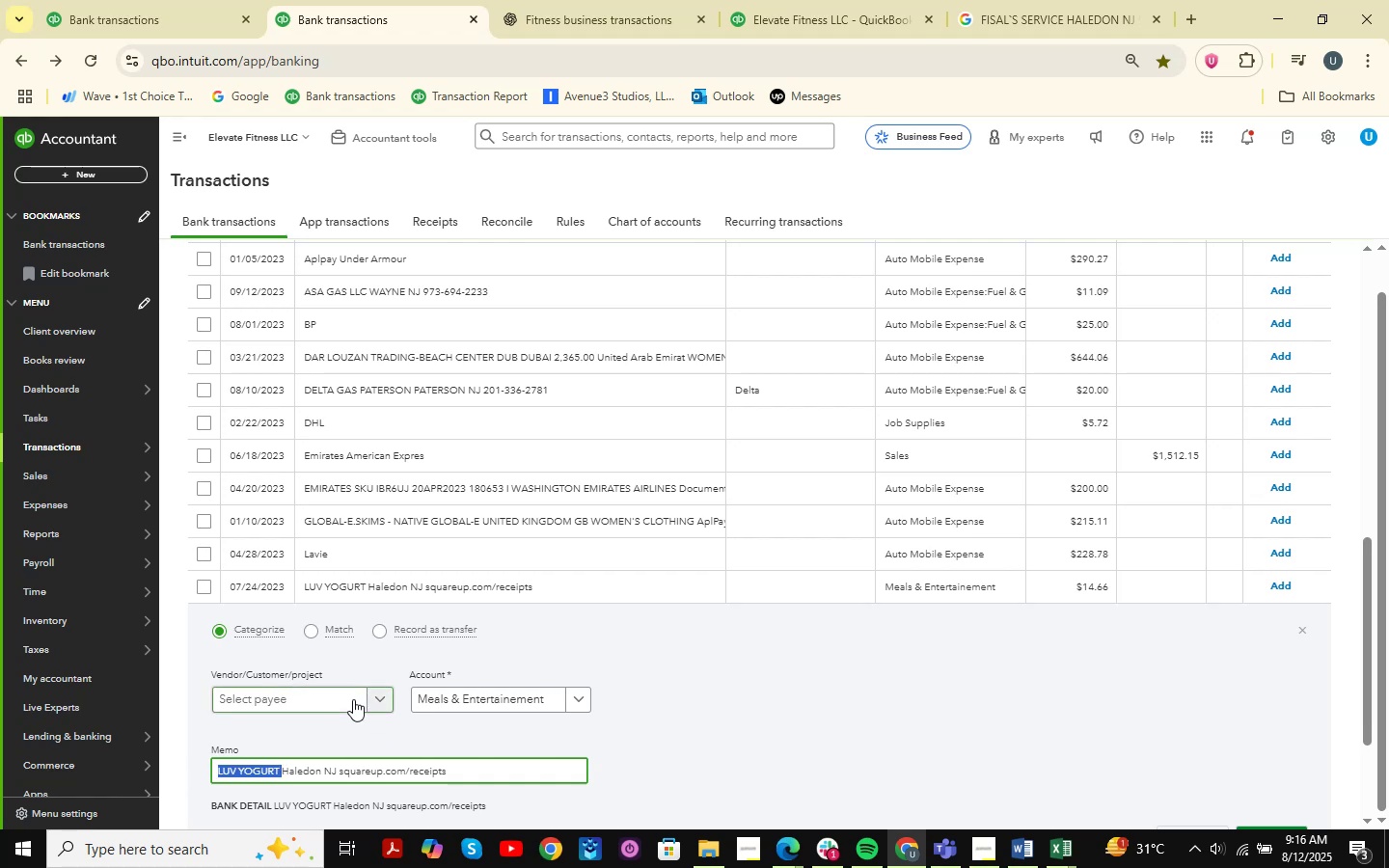 
key(Control+ControlLeft)
 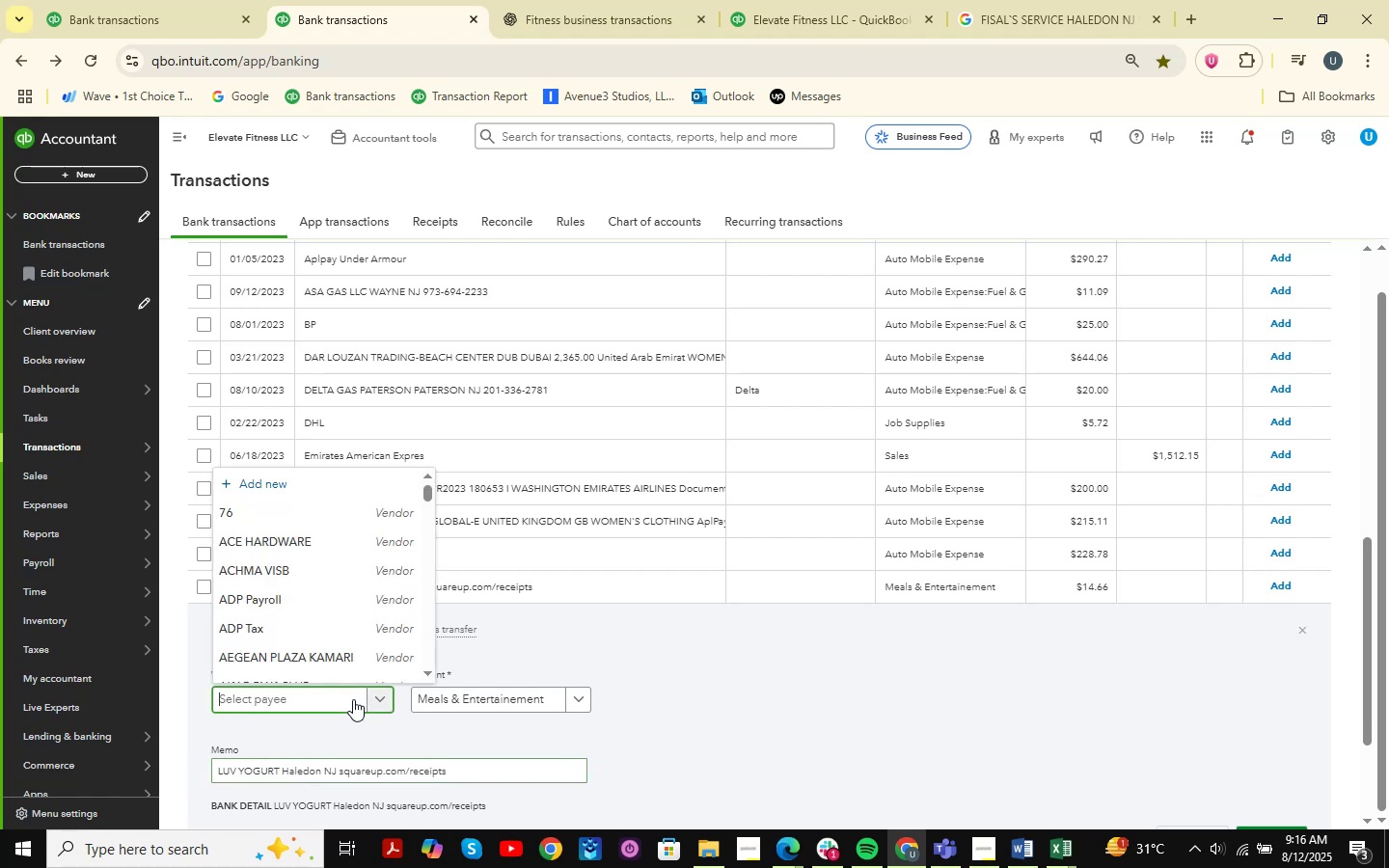 
key(Control+V)
 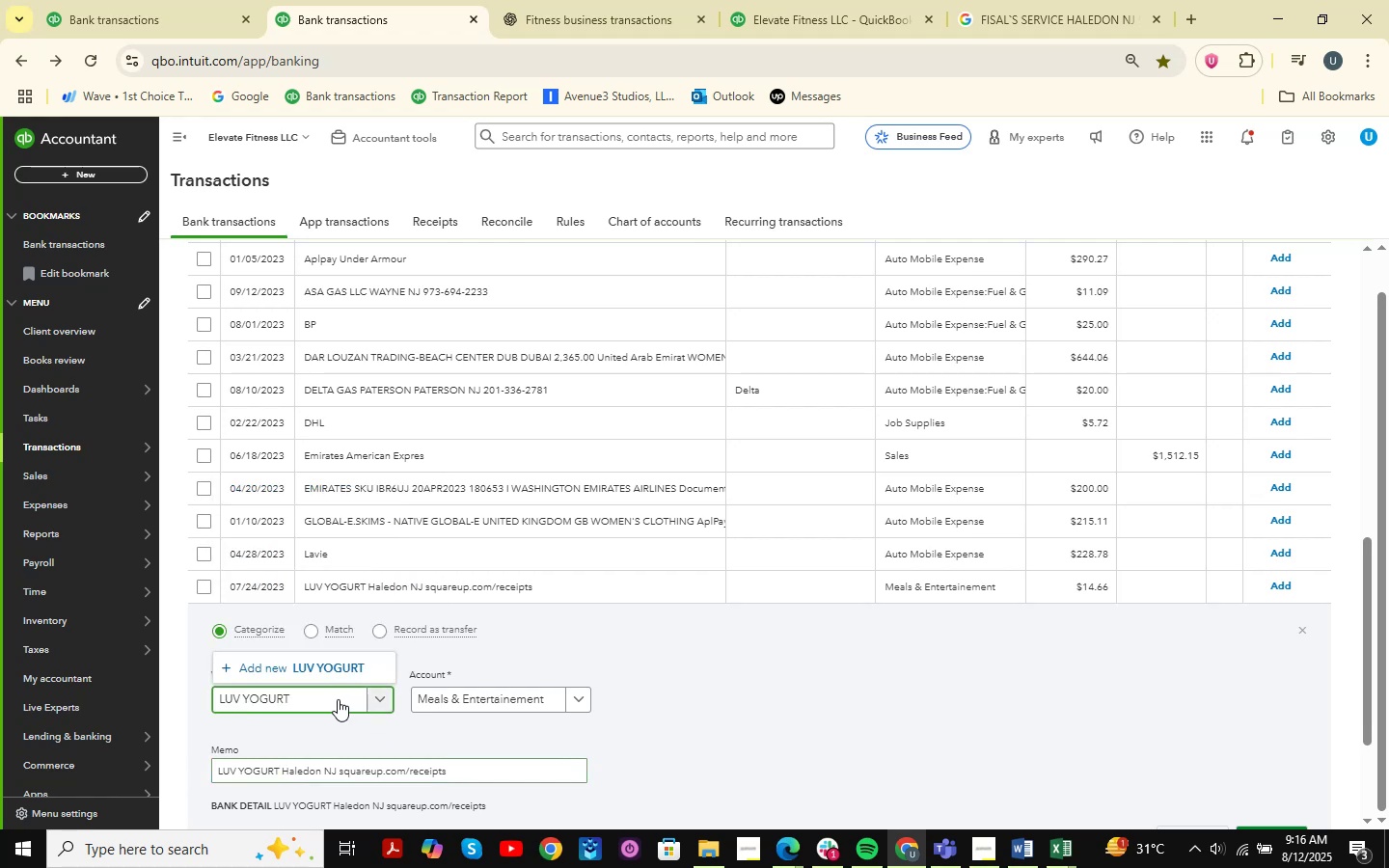 
left_click([320, 680])
 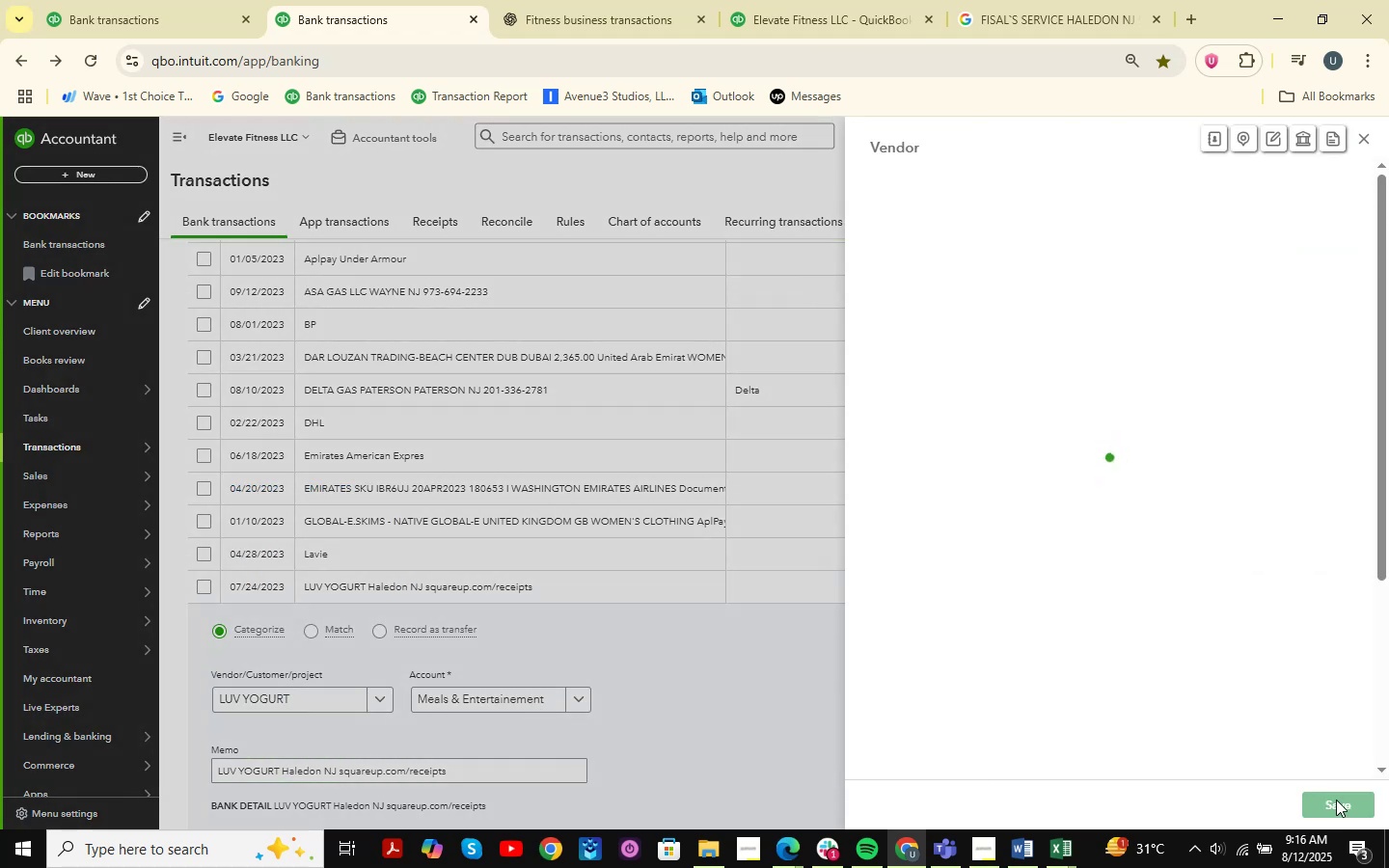 
left_click([1344, 799])
 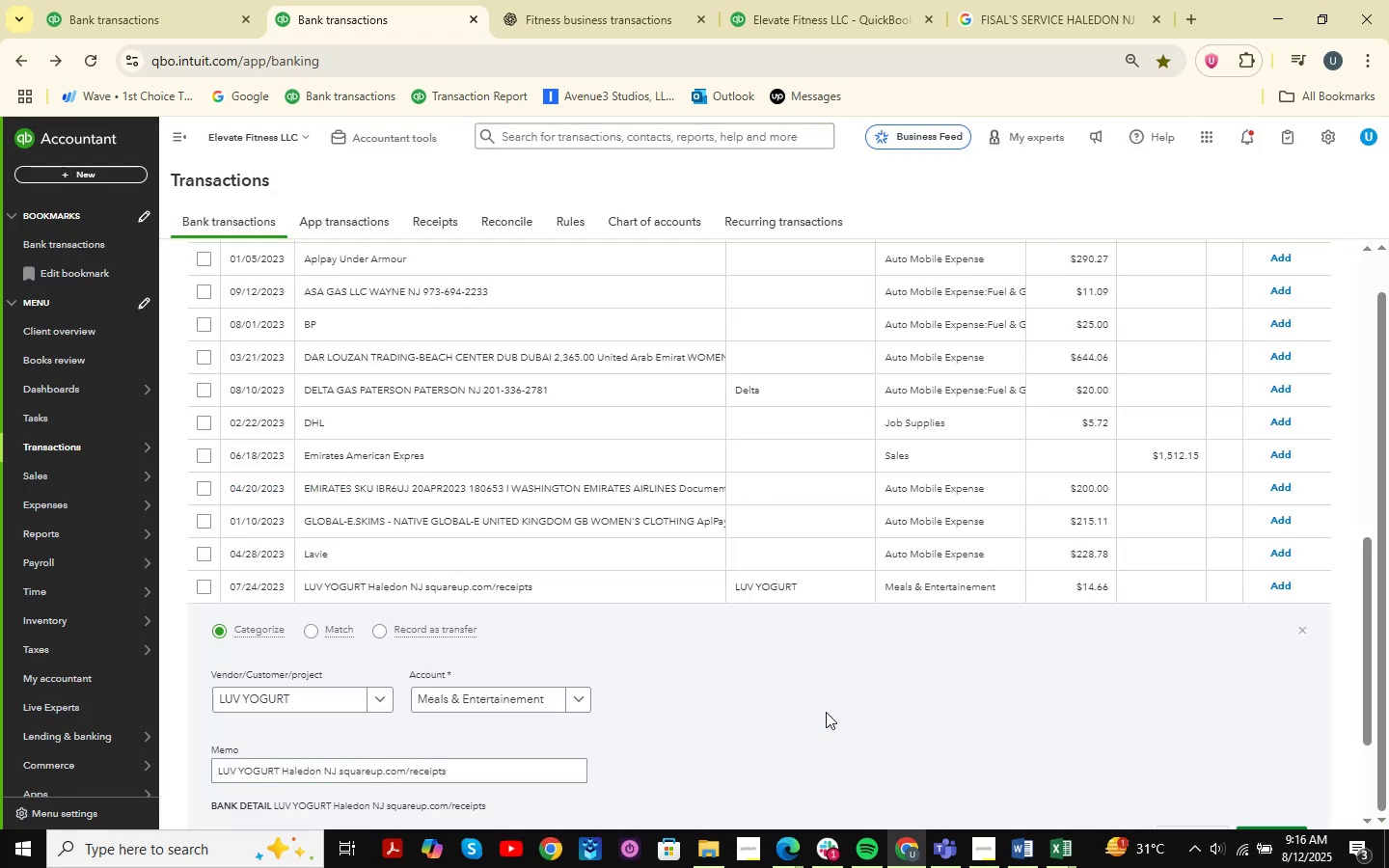 
scroll: coordinate [1091, 686], scroll_direction: down, amount: 2.0
 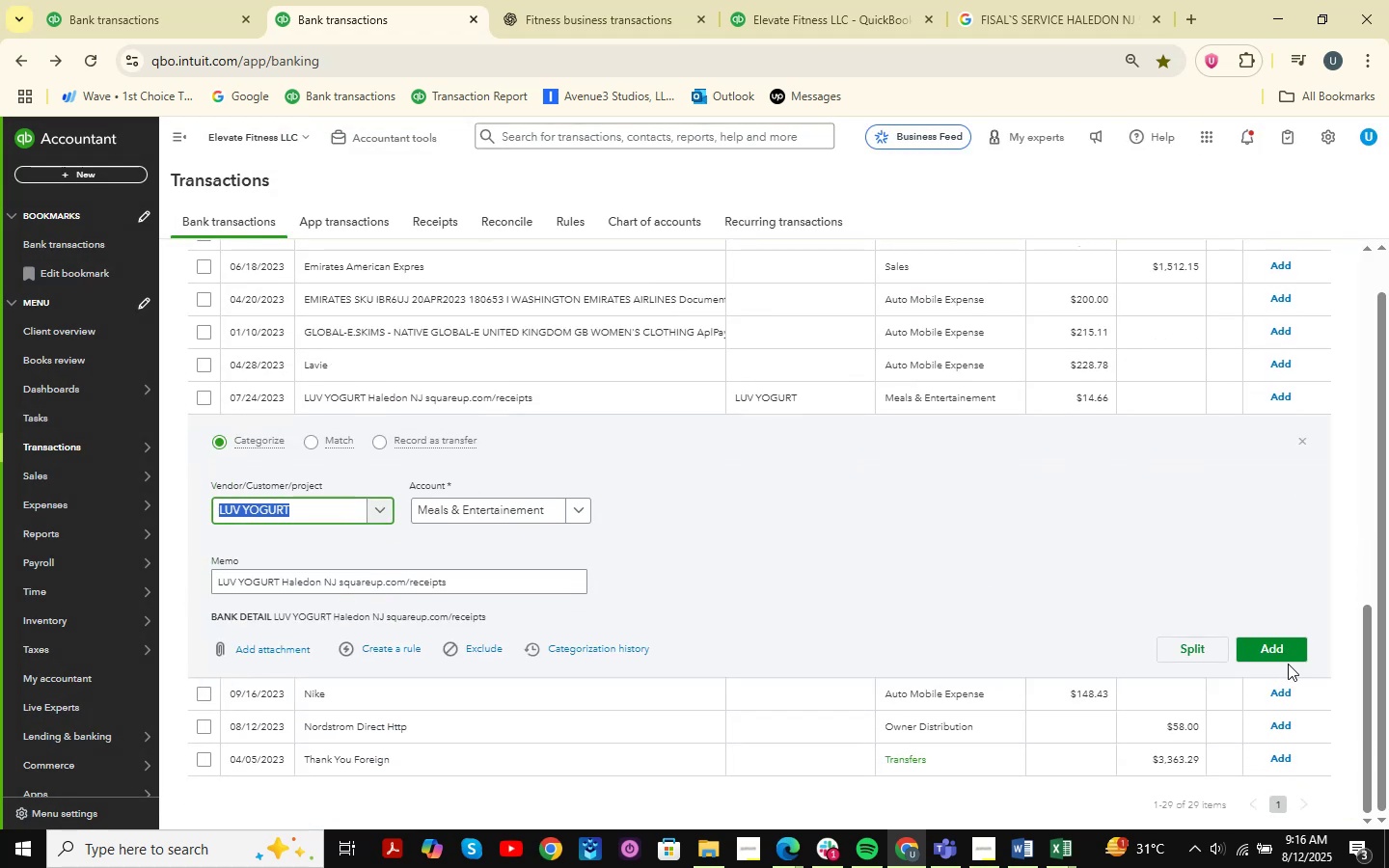 
left_click([1275, 651])
 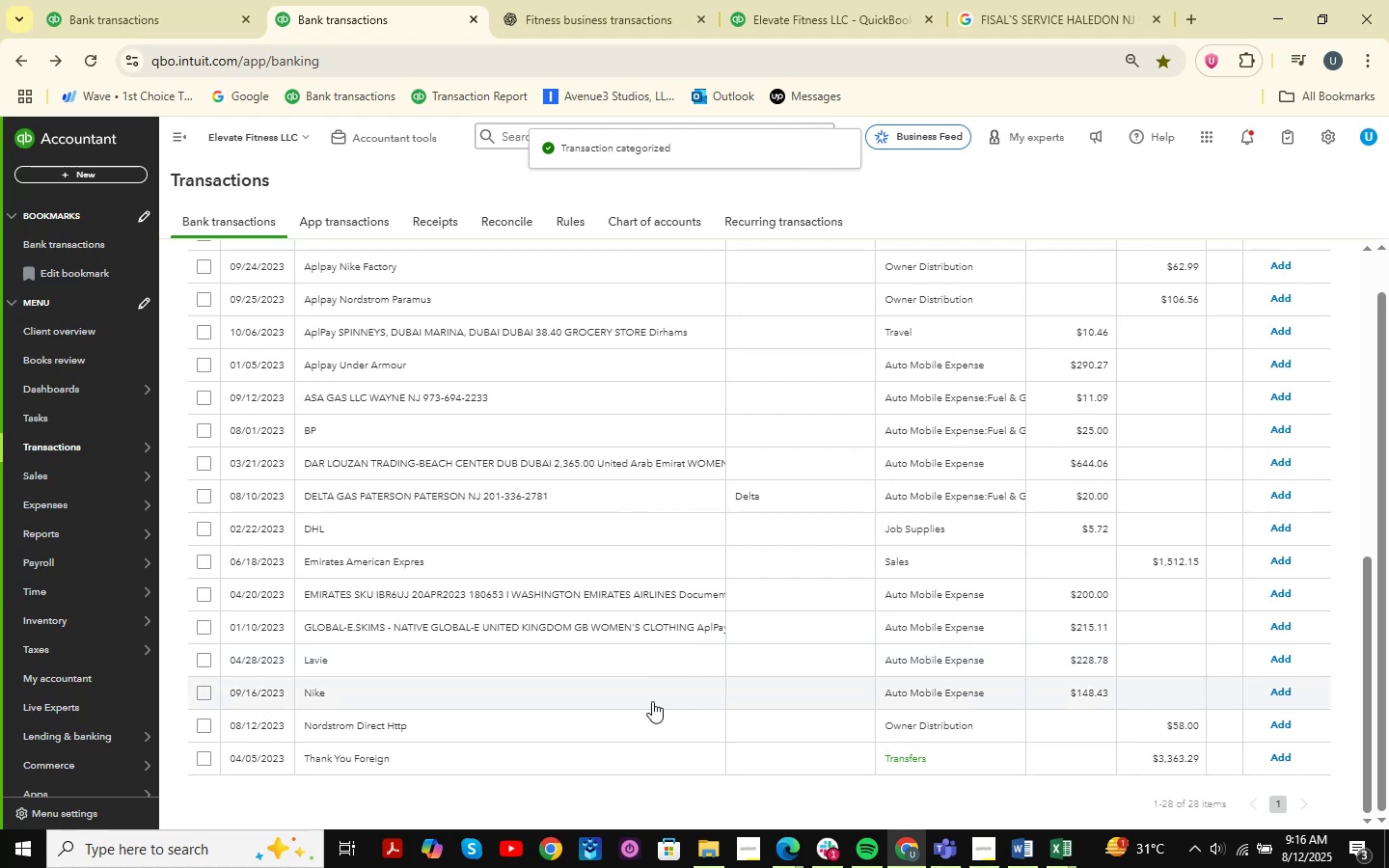 
scroll: coordinate [649, 564], scroll_direction: up, amount: 2.0
 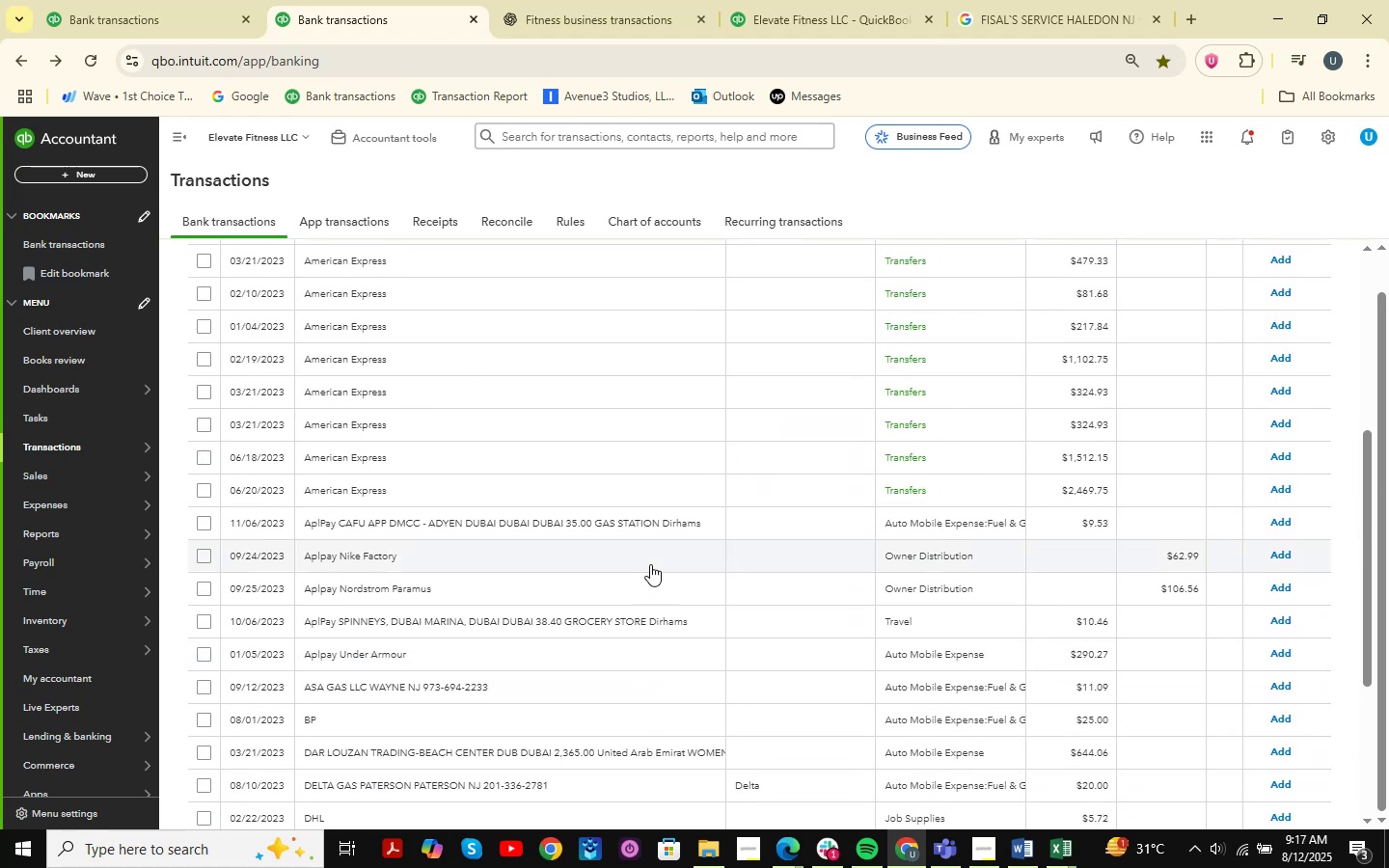 
wait(7.26)
 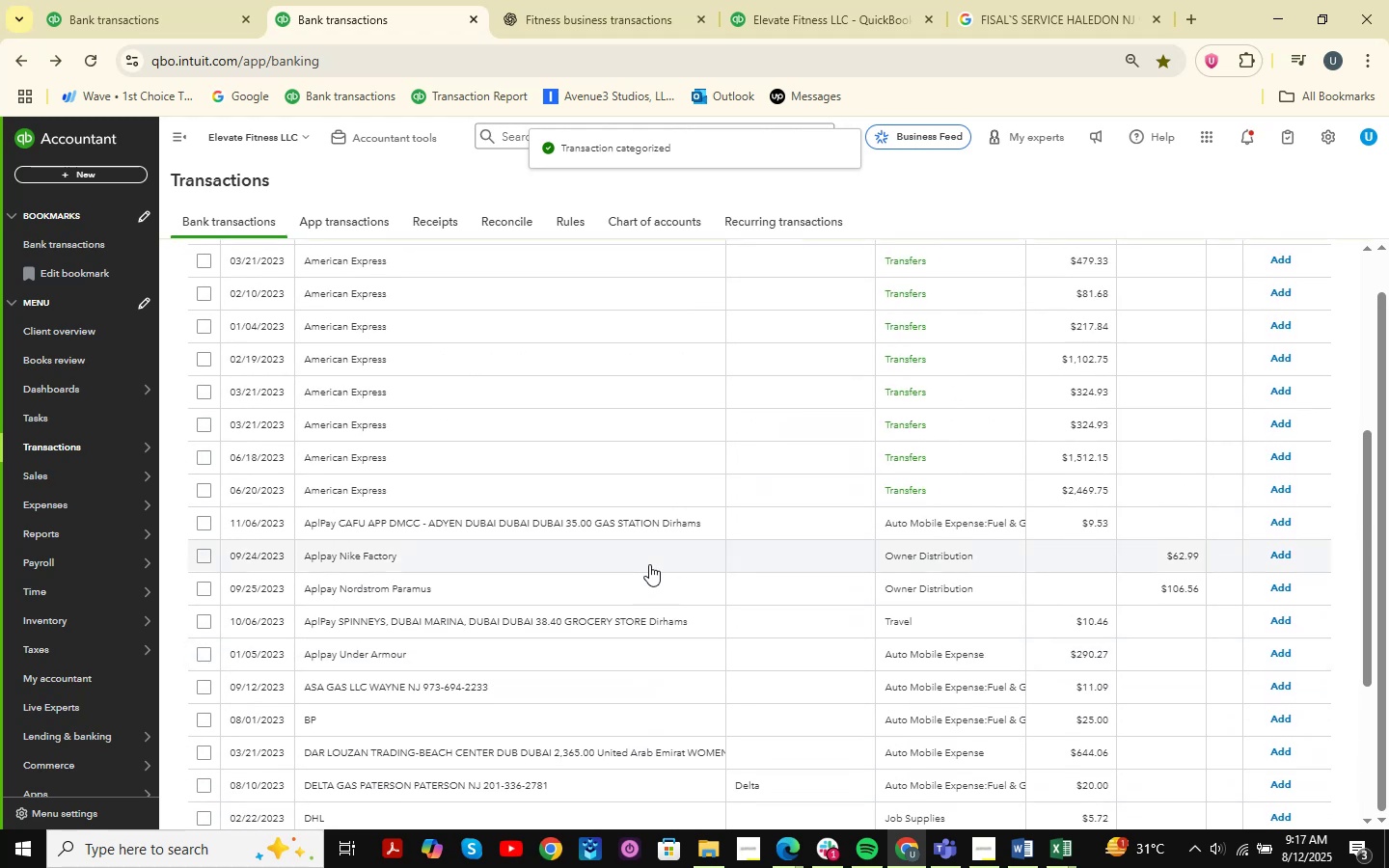 
scroll: coordinate [650, 564], scroll_direction: up, amount: 2.0
 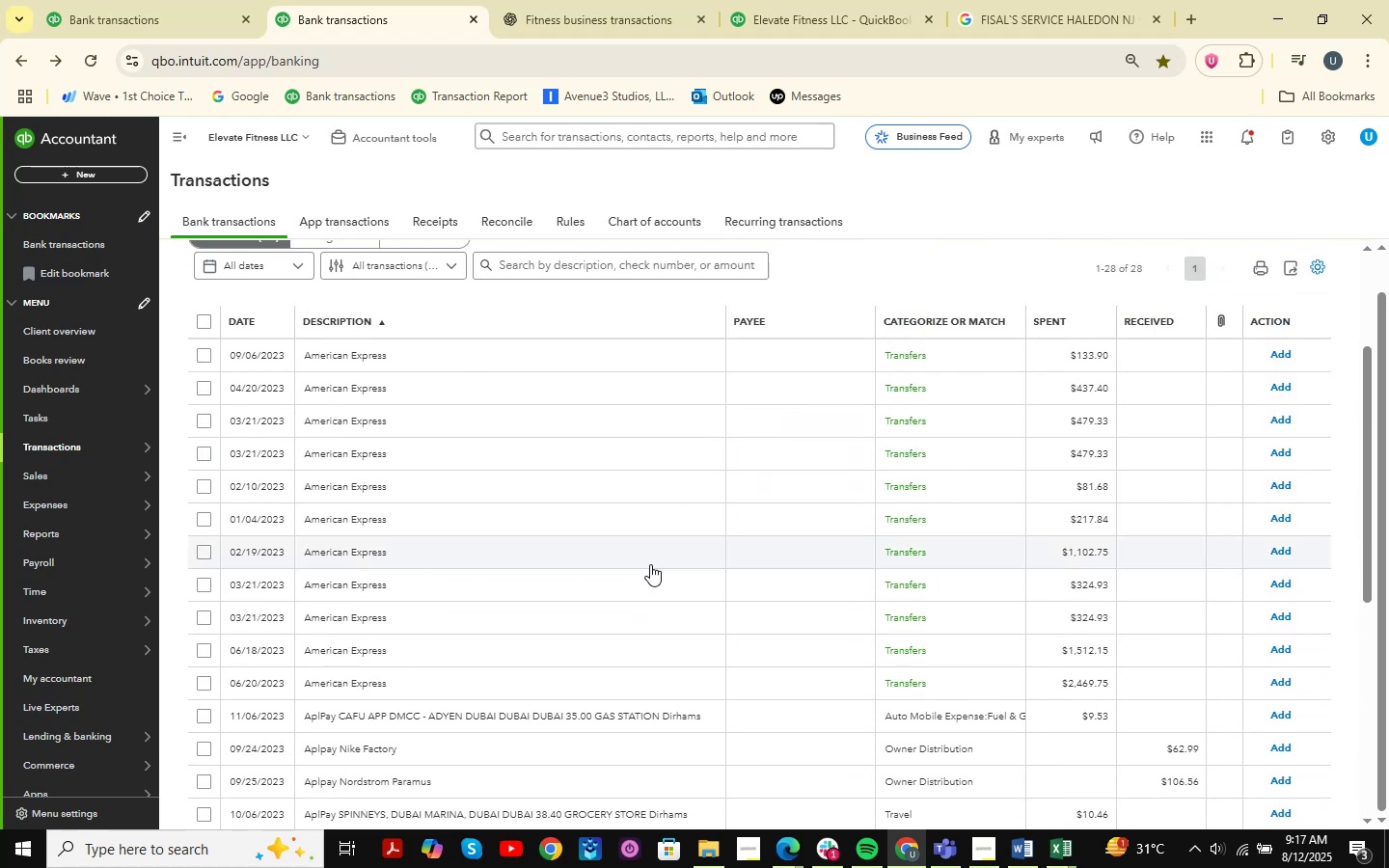 
scroll: coordinate [650, 564], scroll_direction: down, amount: 3.0
 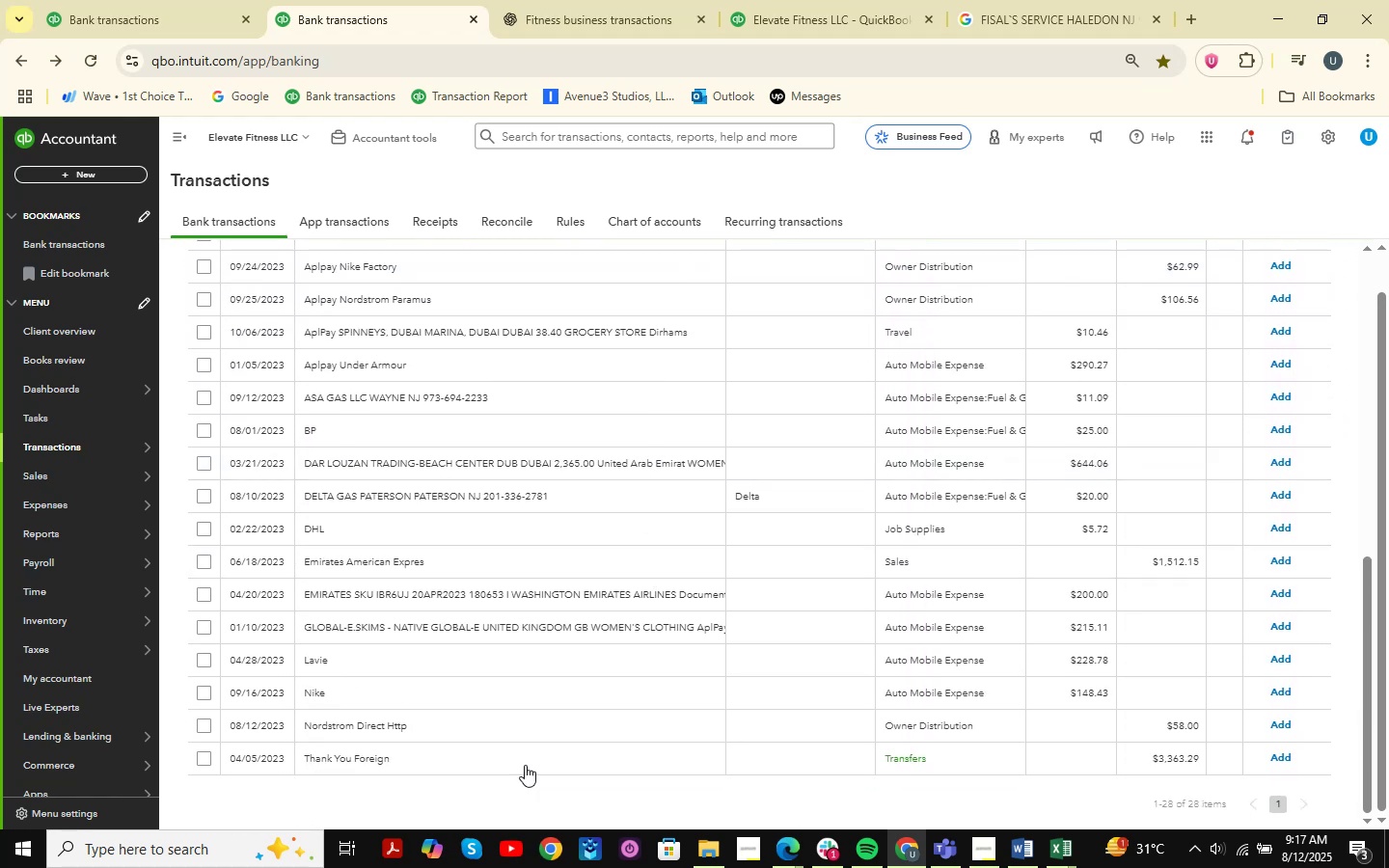 
left_click([542, 727])
 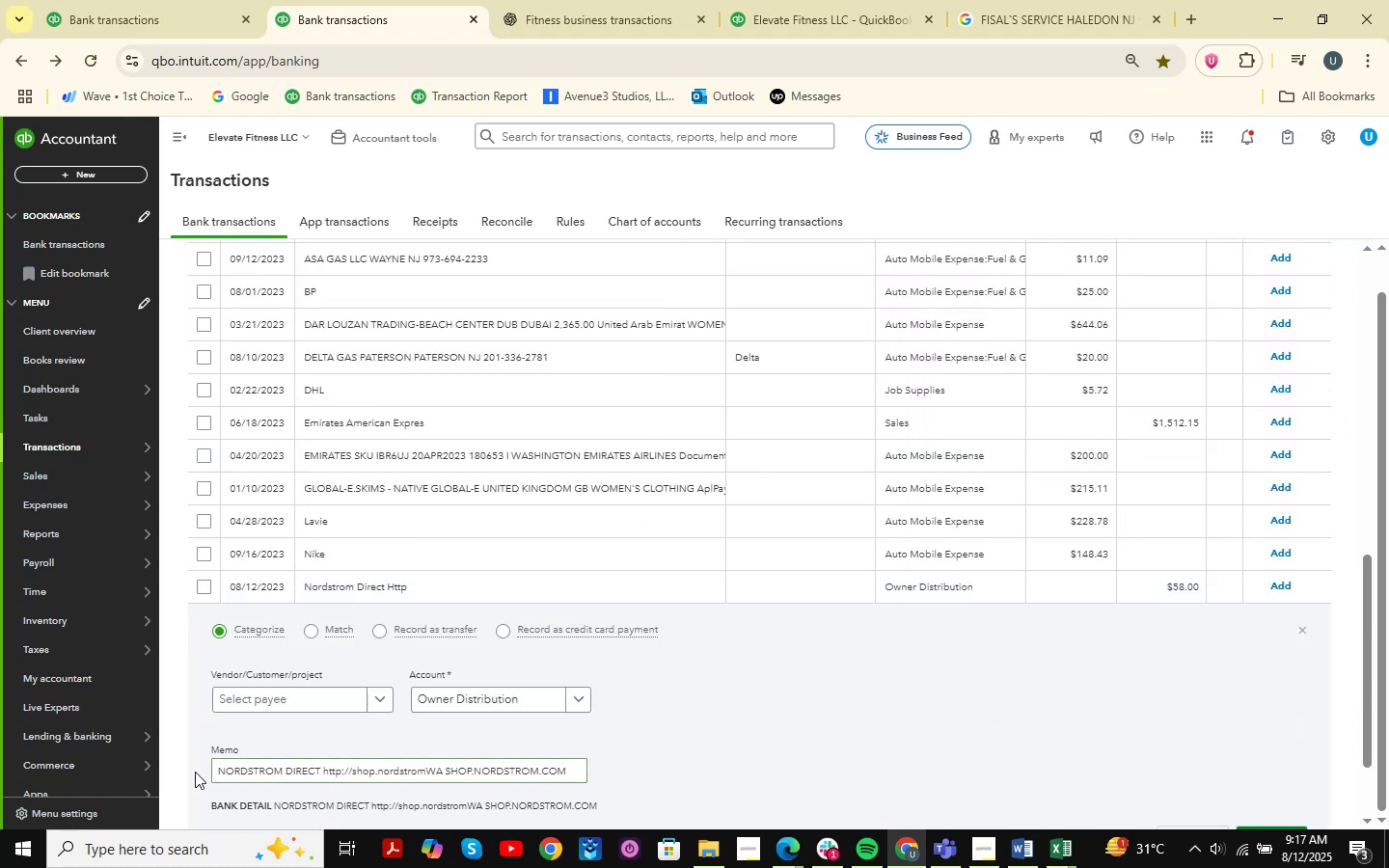 
left_click_drag(start_coordinate=[213, 767], to_coordinate=[327, 772])
 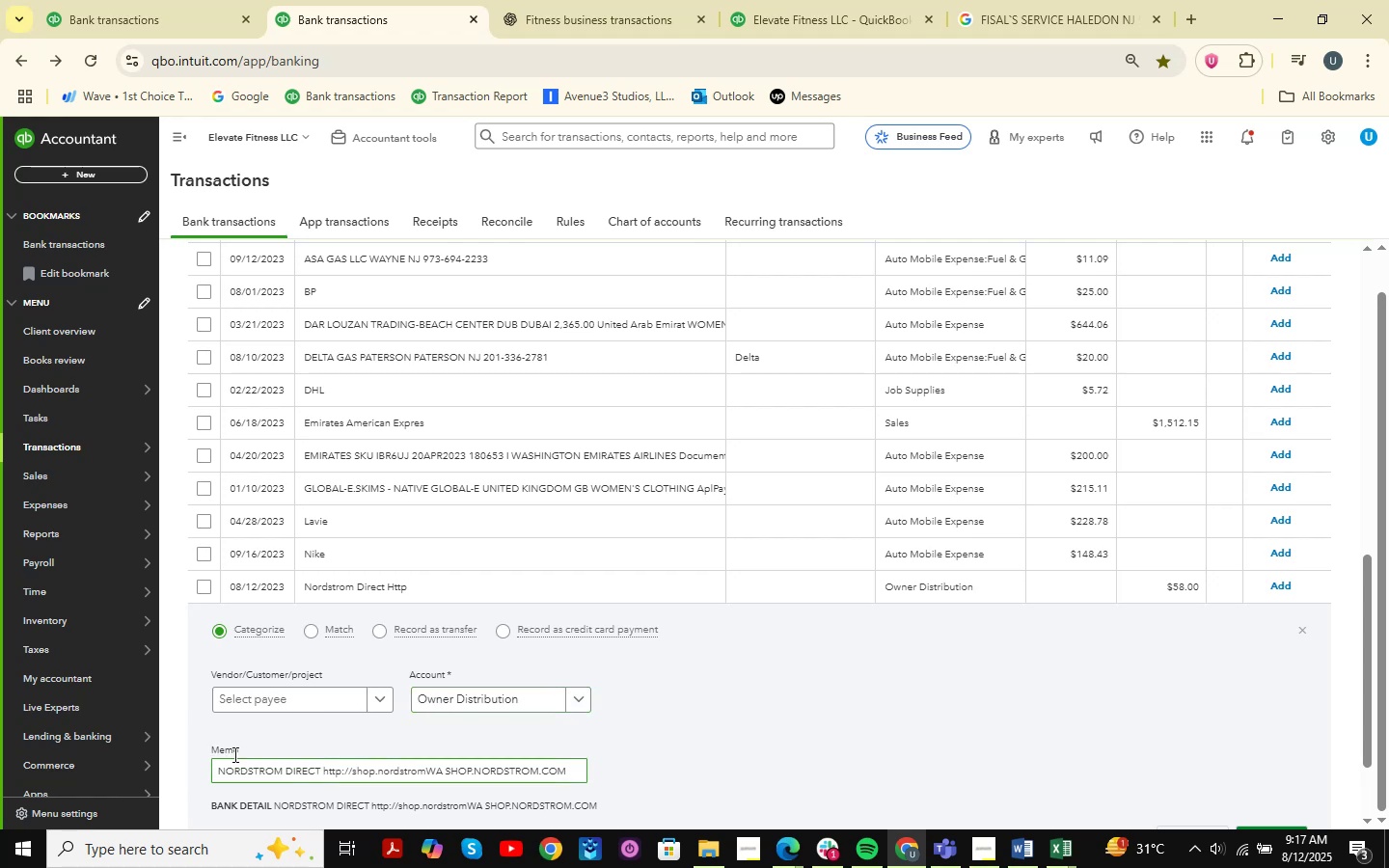 
left_click_drag(start_coordinate=[213, 775], to_coordinate=[923, 772])
 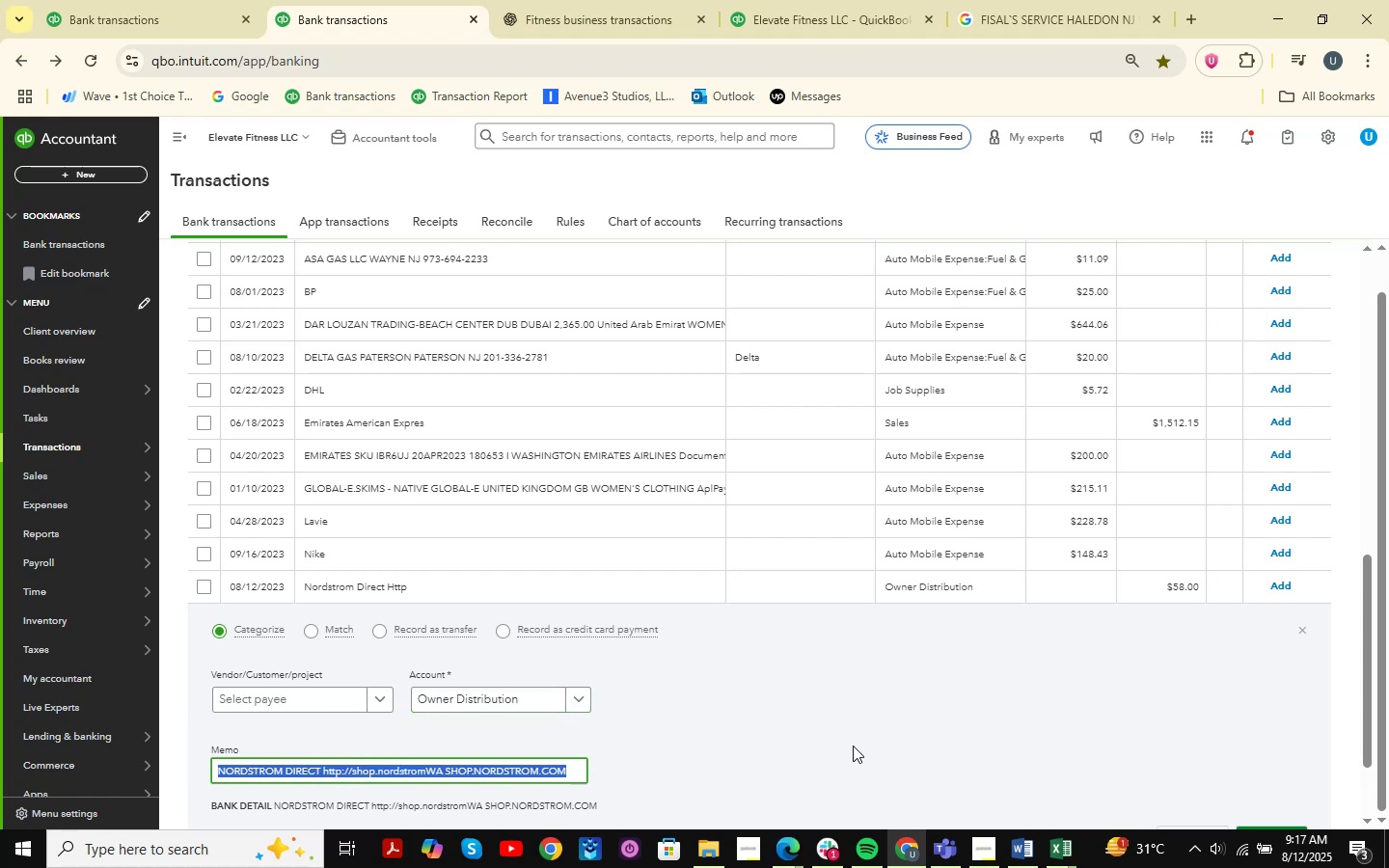 
key(Control+C)
 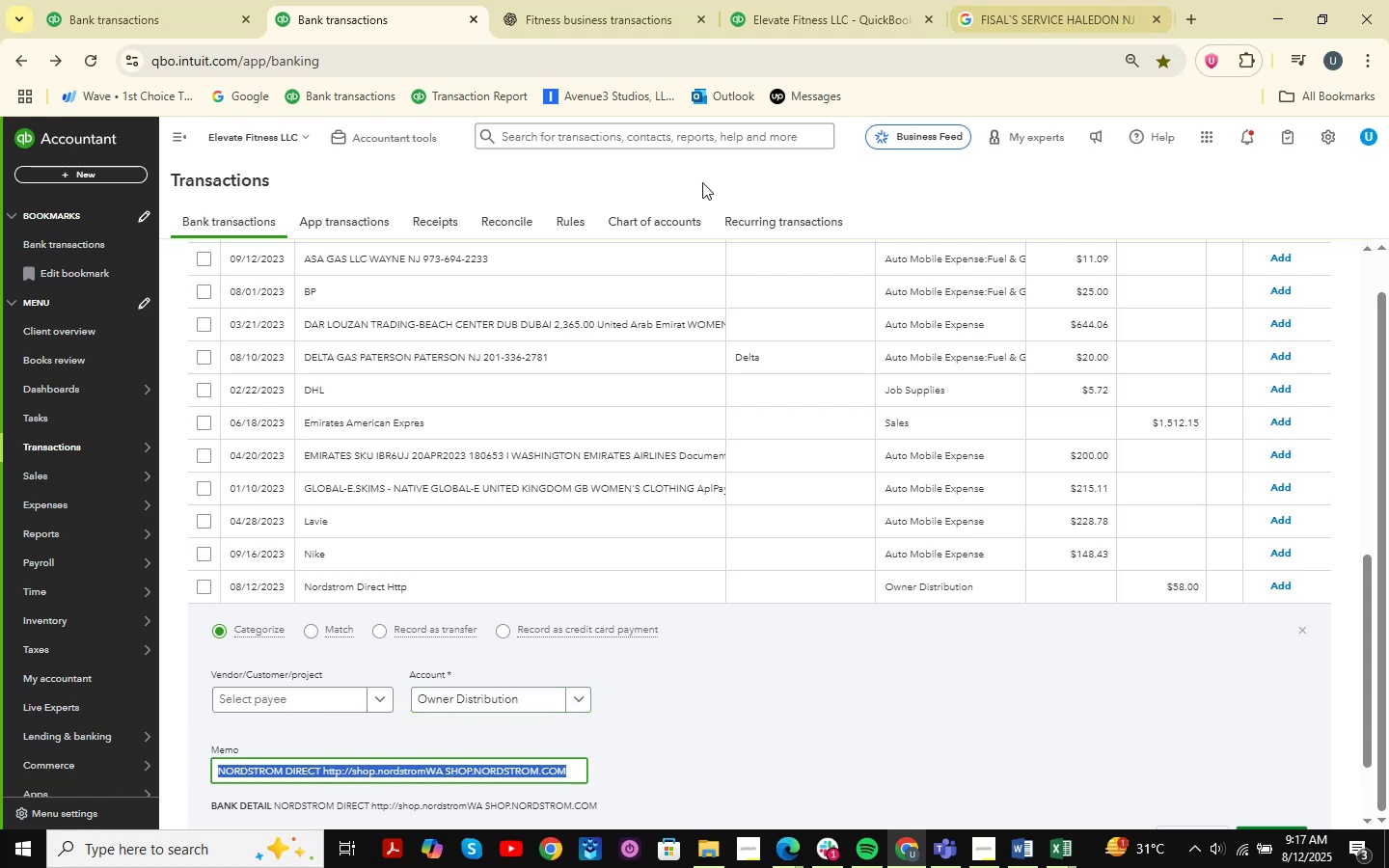 
left_click([581, 0])
 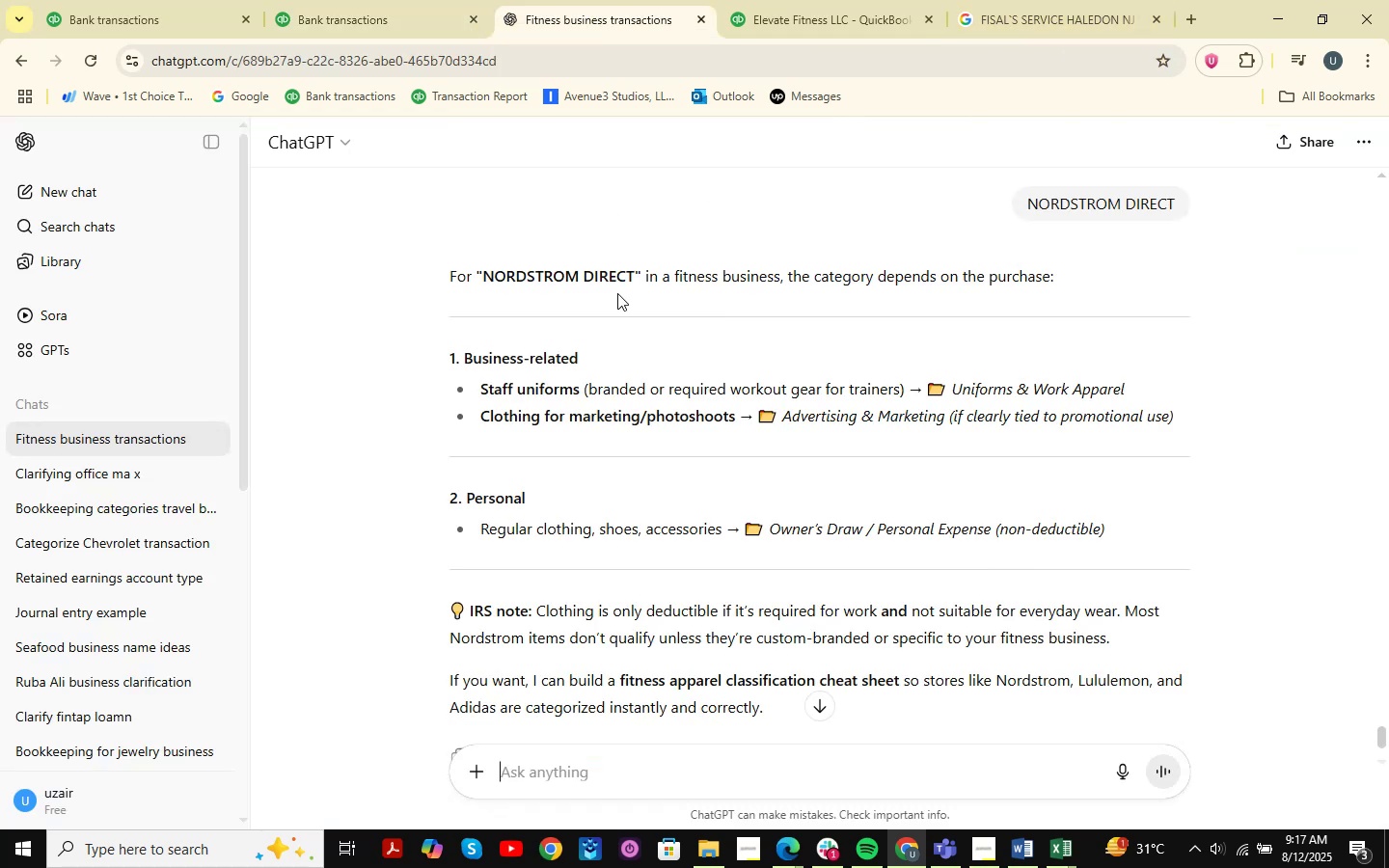 
key(Control+ControlLeft)
 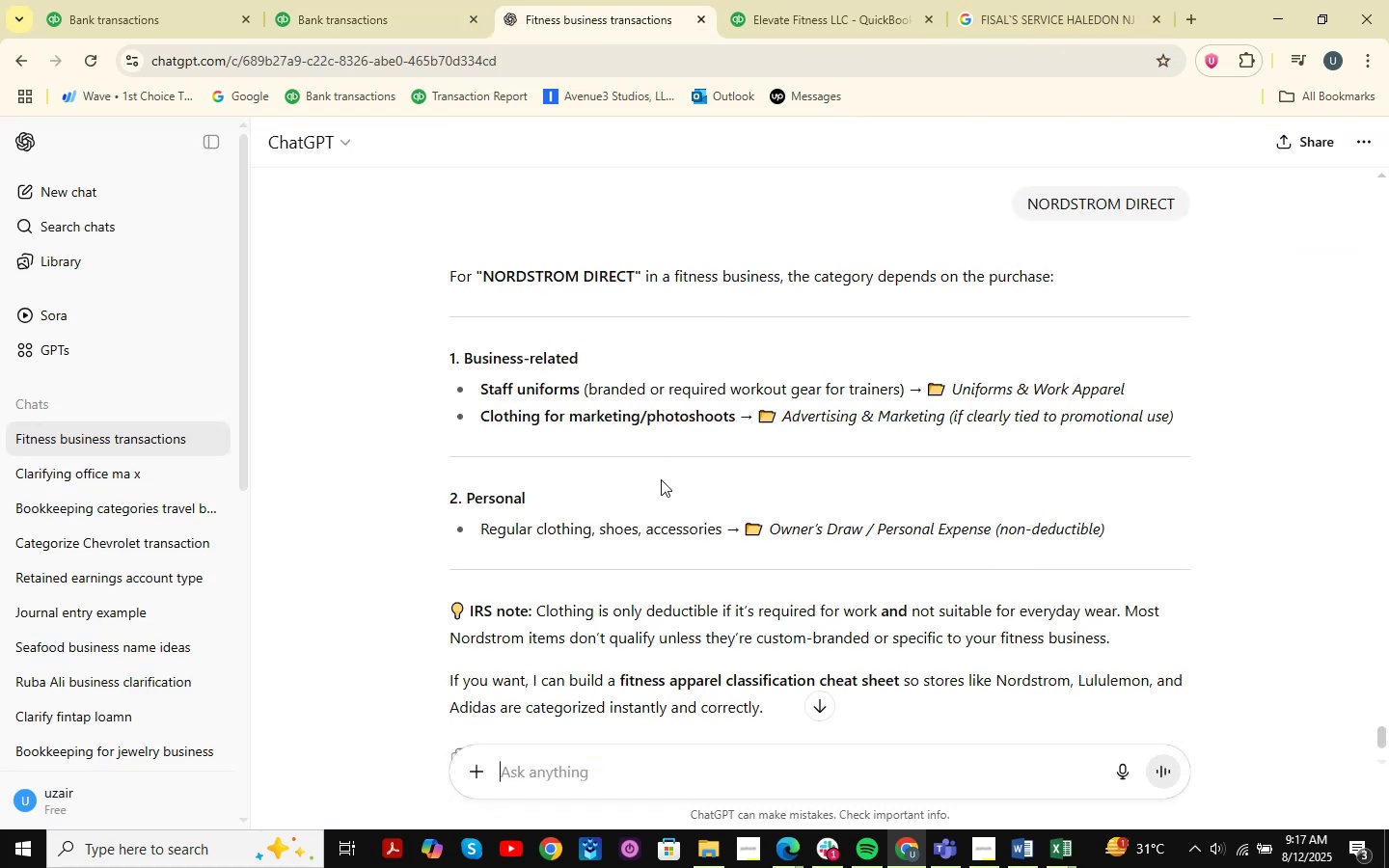 
key(Control+V)
 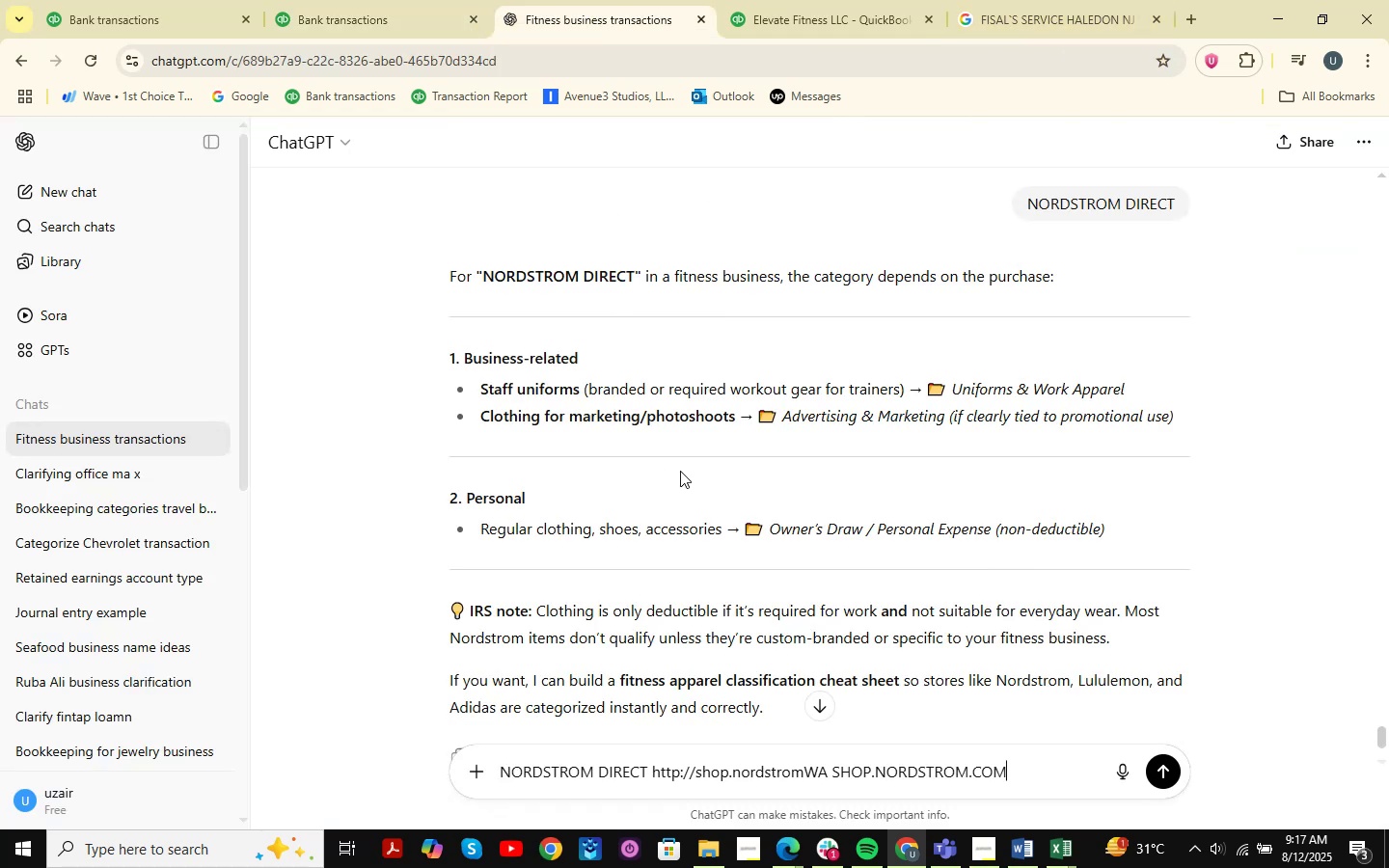 
key(NumpadEnter)
 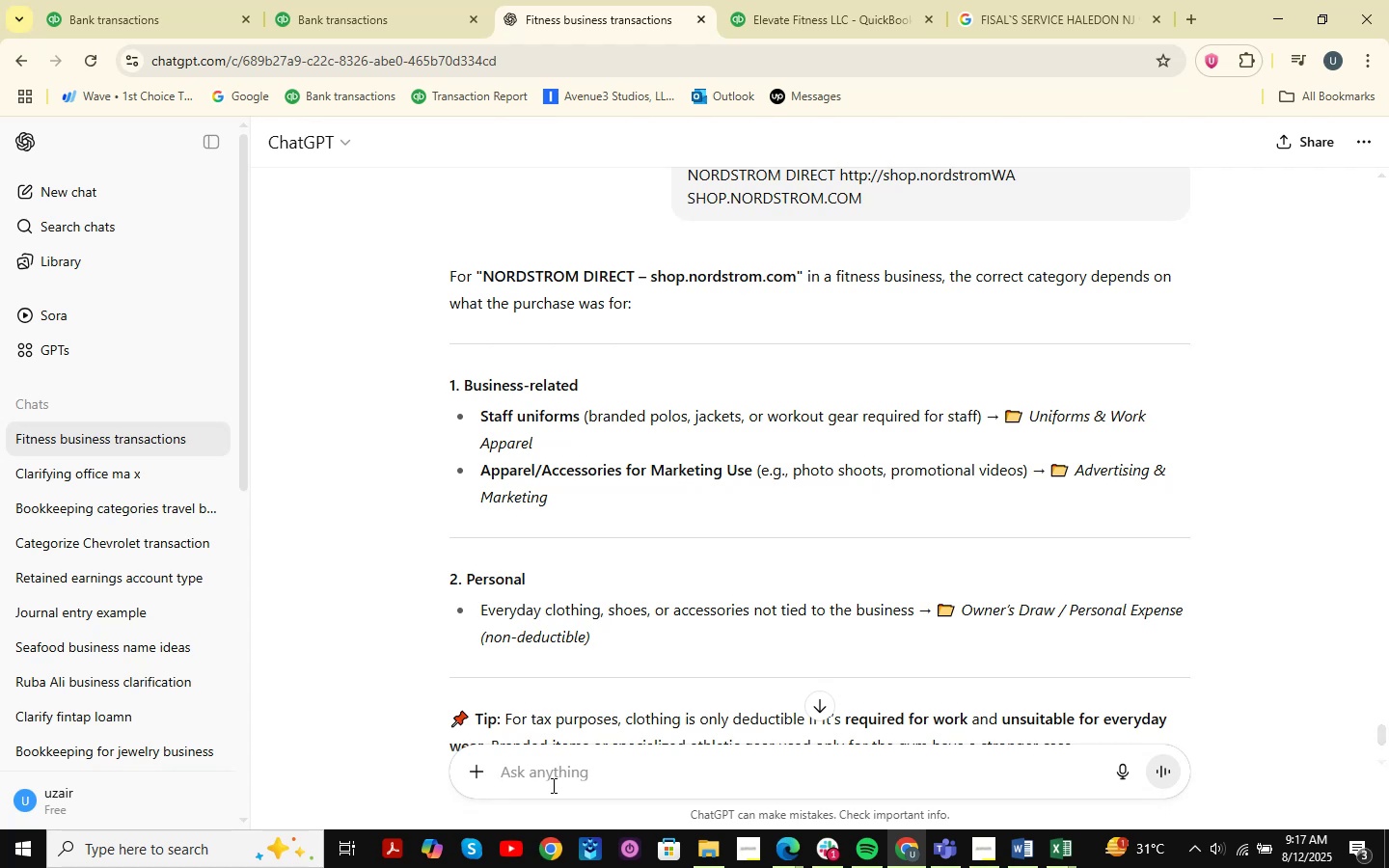 
wait(20.83)
 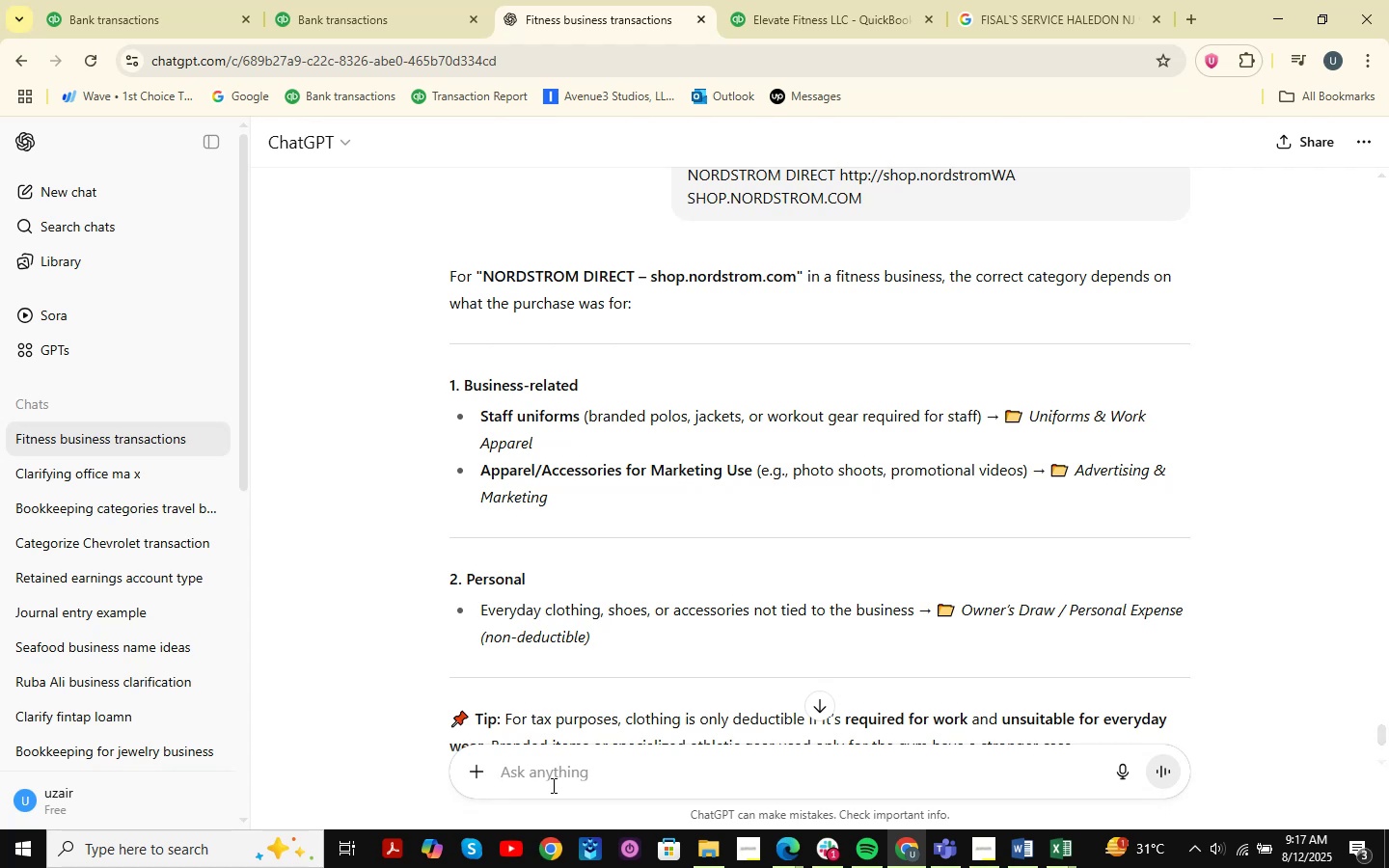 
scroll: coordinate [710, 372], scroll_direction: down, amount: 3.0
 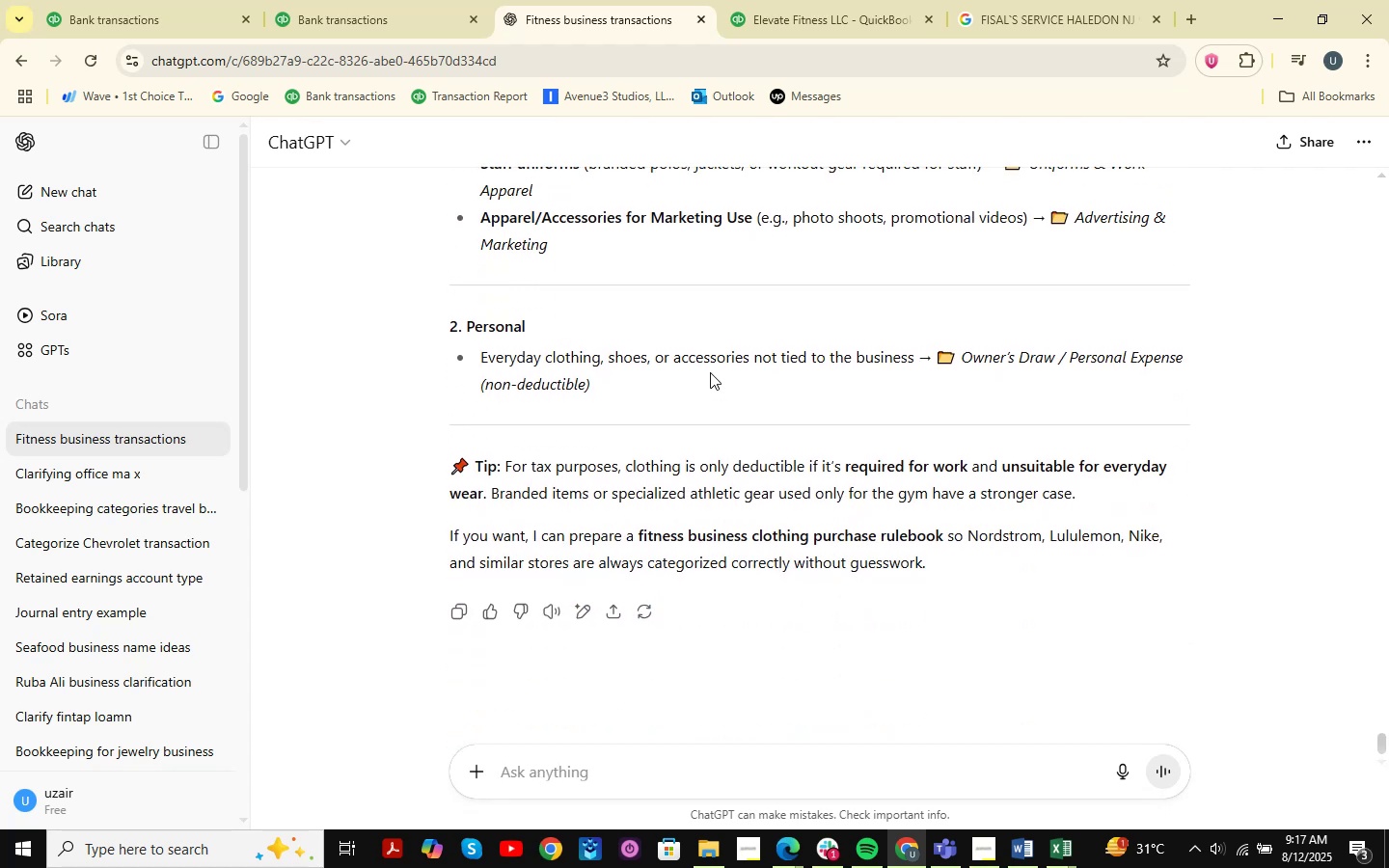 
scroll: coordinate [716, 369], scroll_direction: up, amount: 6.0
 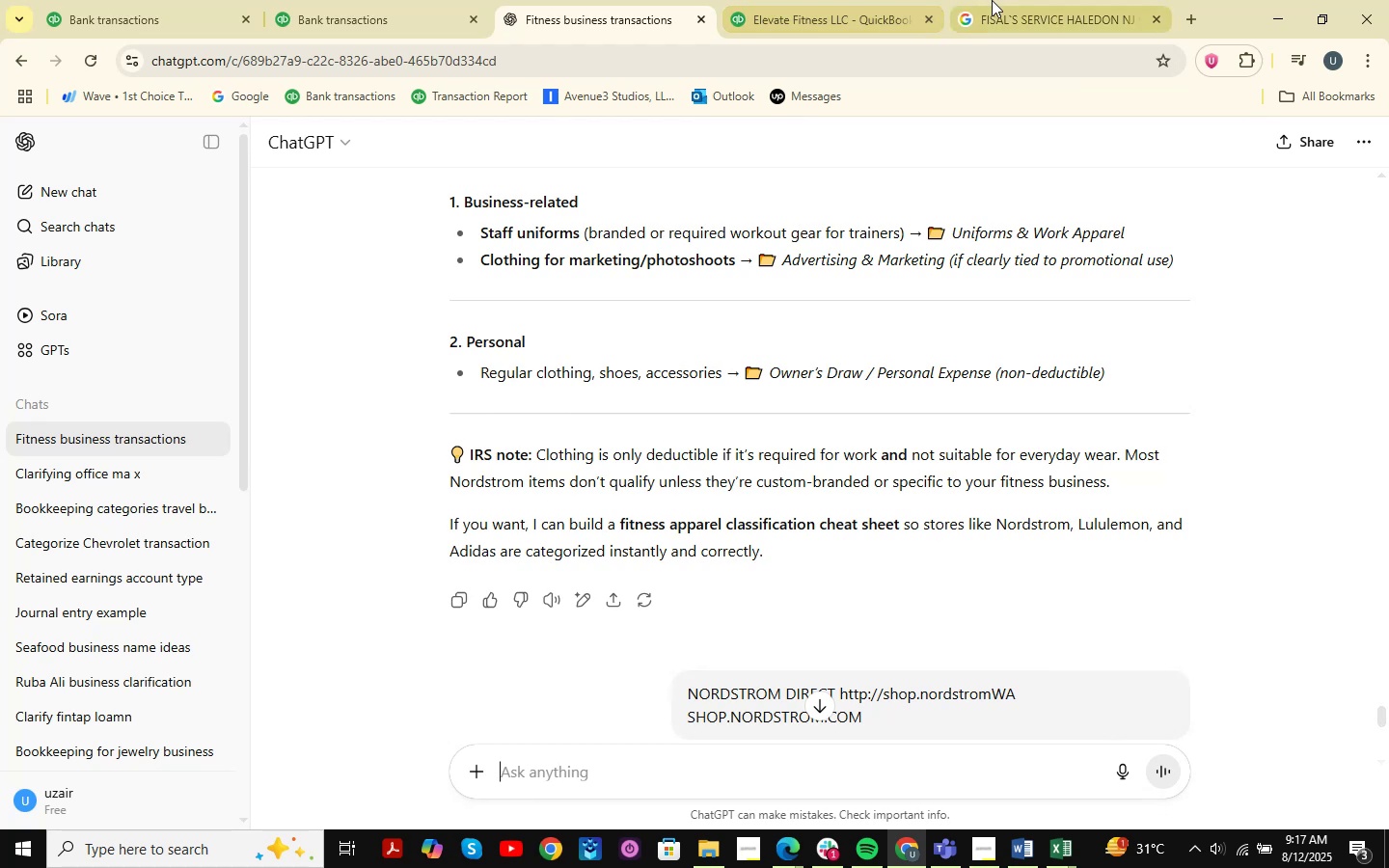 
left_click([1003, 0])
 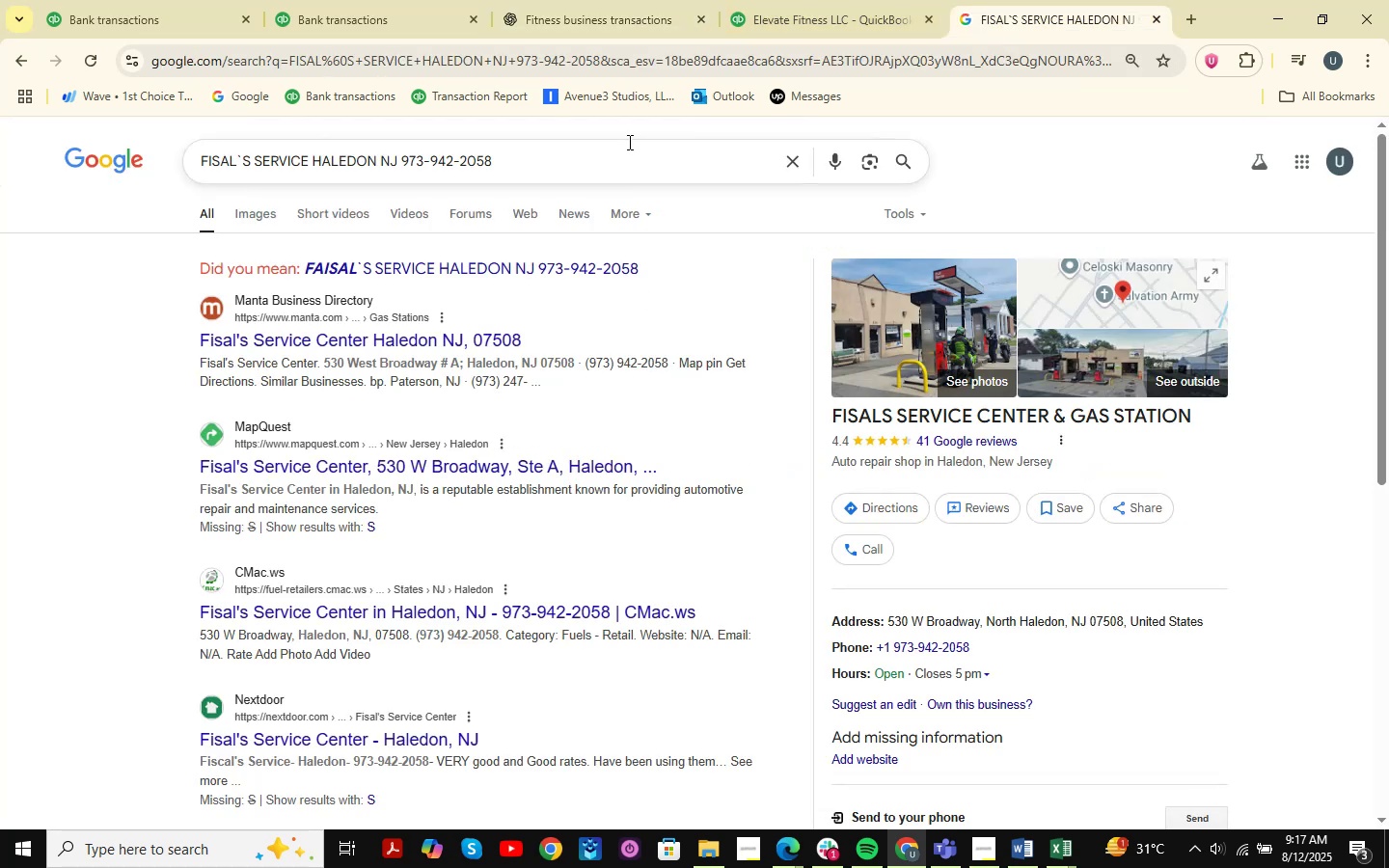 
left_click_drag(start_coordinate=[614, 161], to_coordinate=[0, 161])
 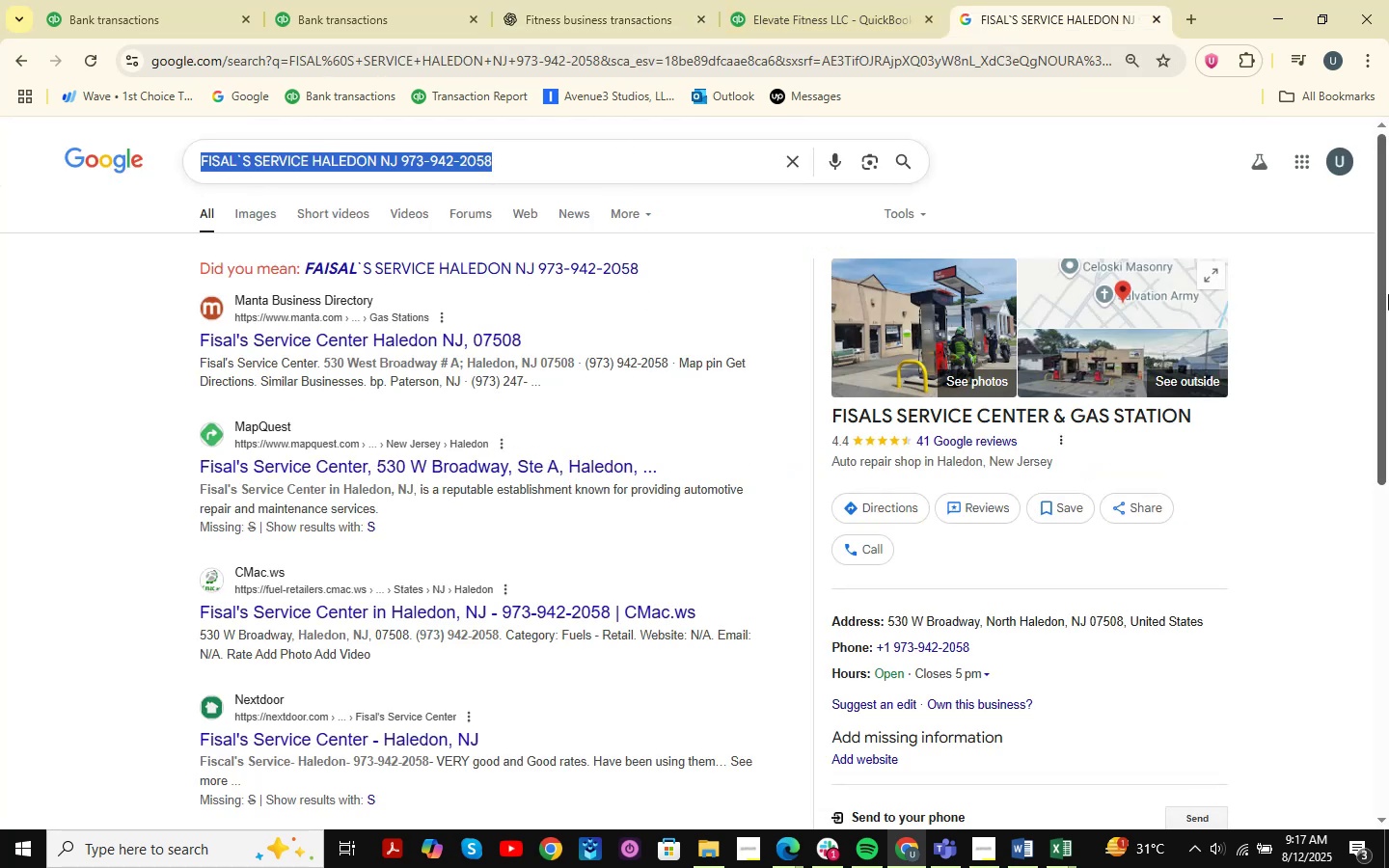 
key(Control+V)
 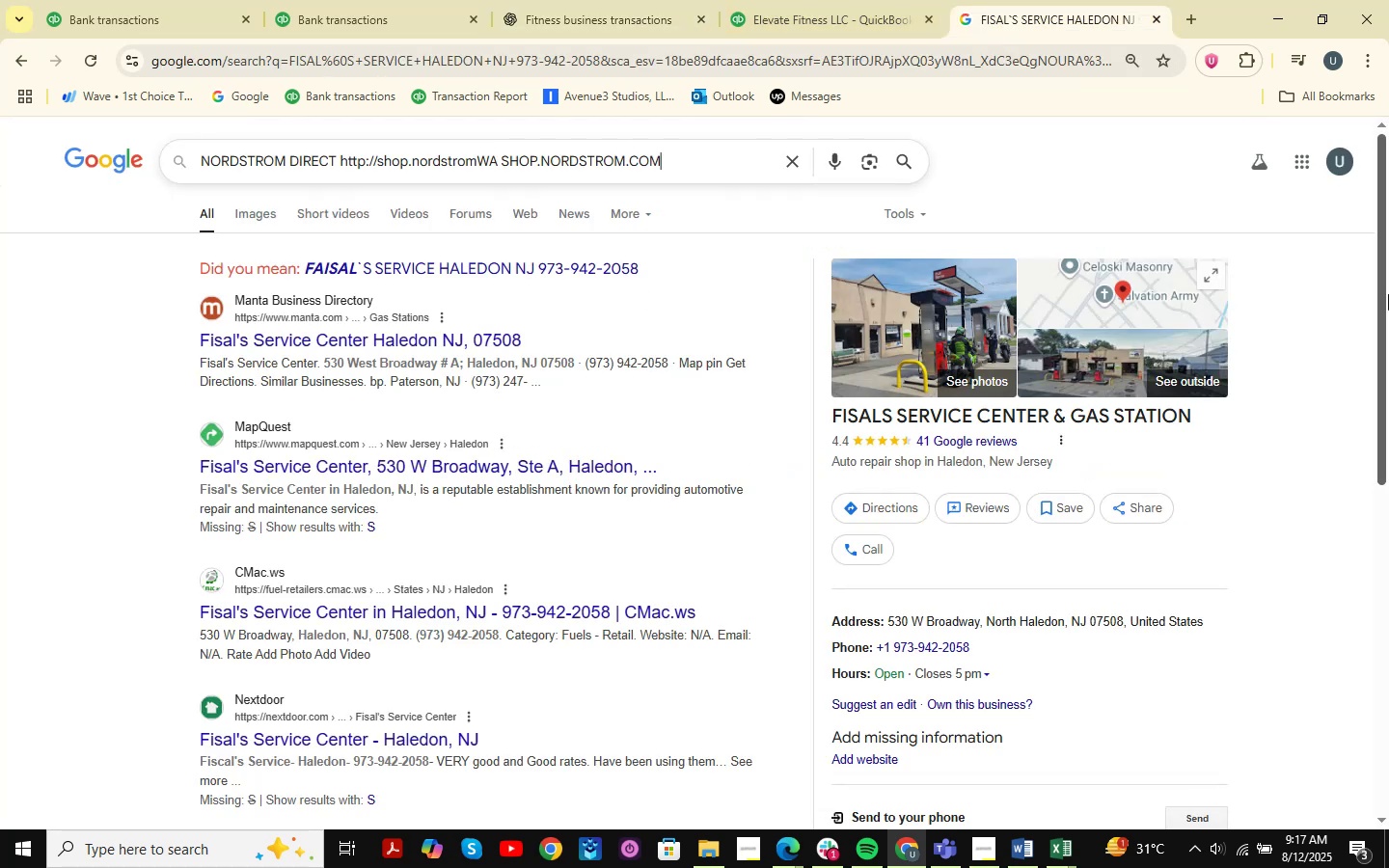 
key(NumpadEnter)
 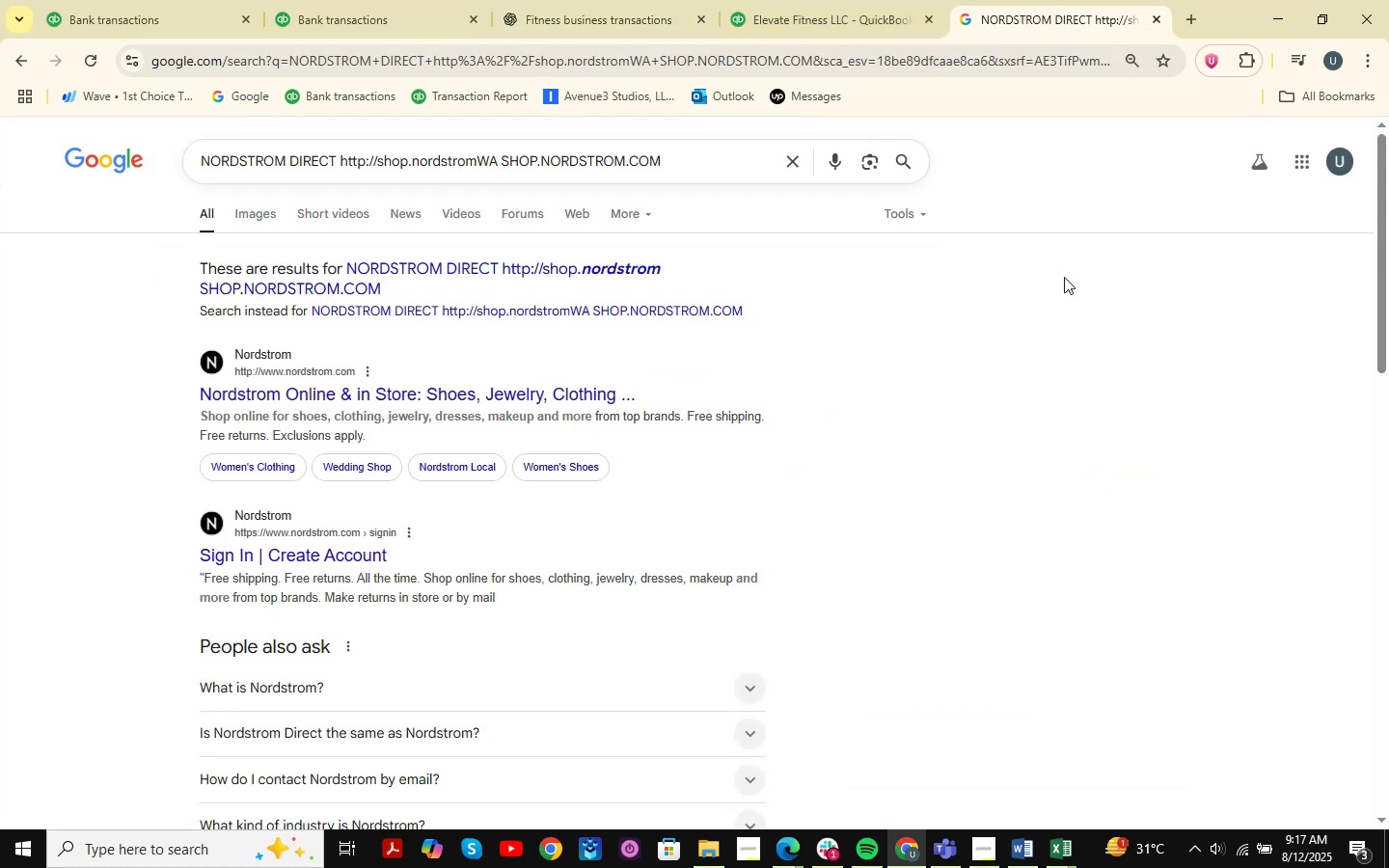 
double_click([97, 0])
 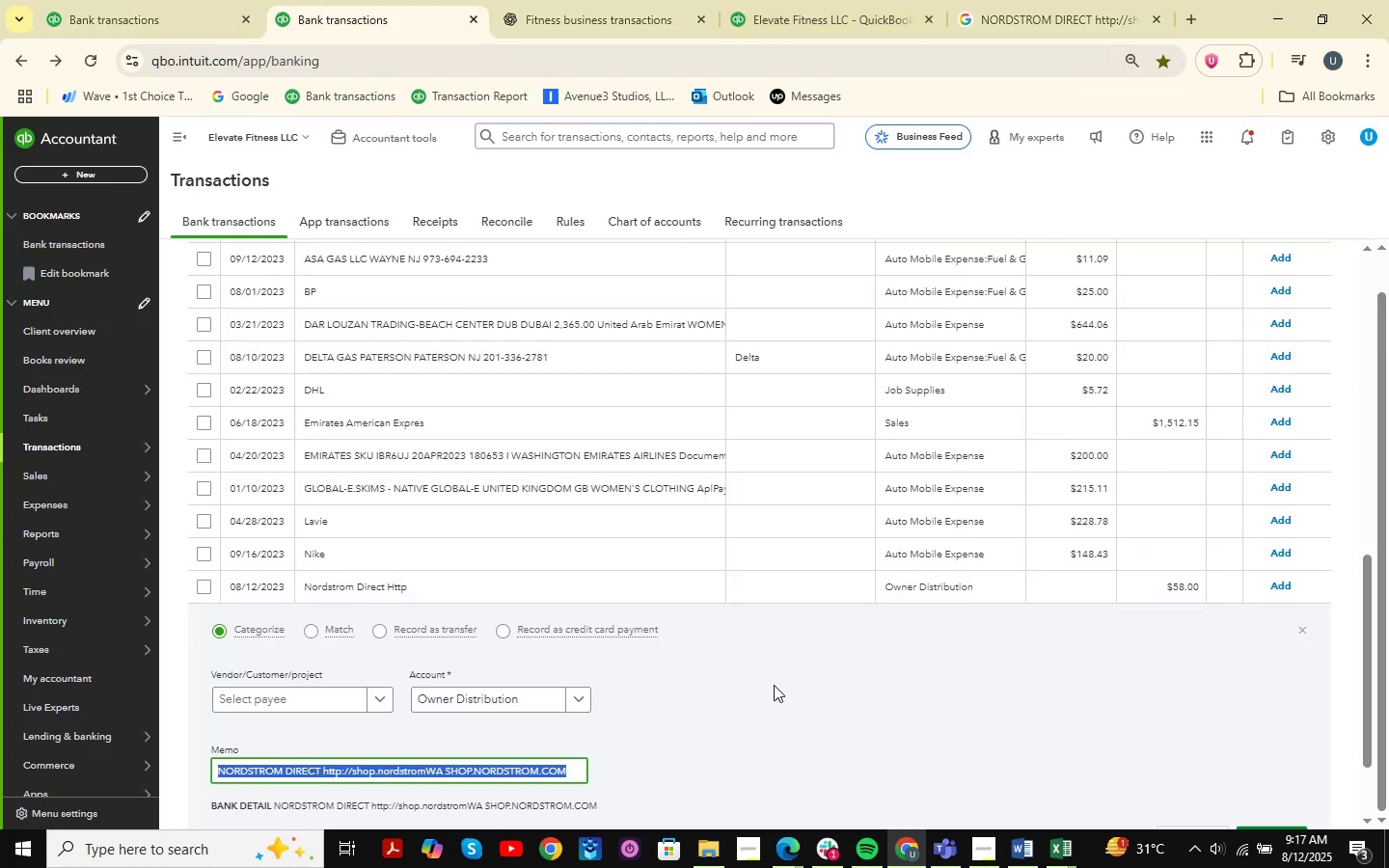 
left_click([477, 700])
 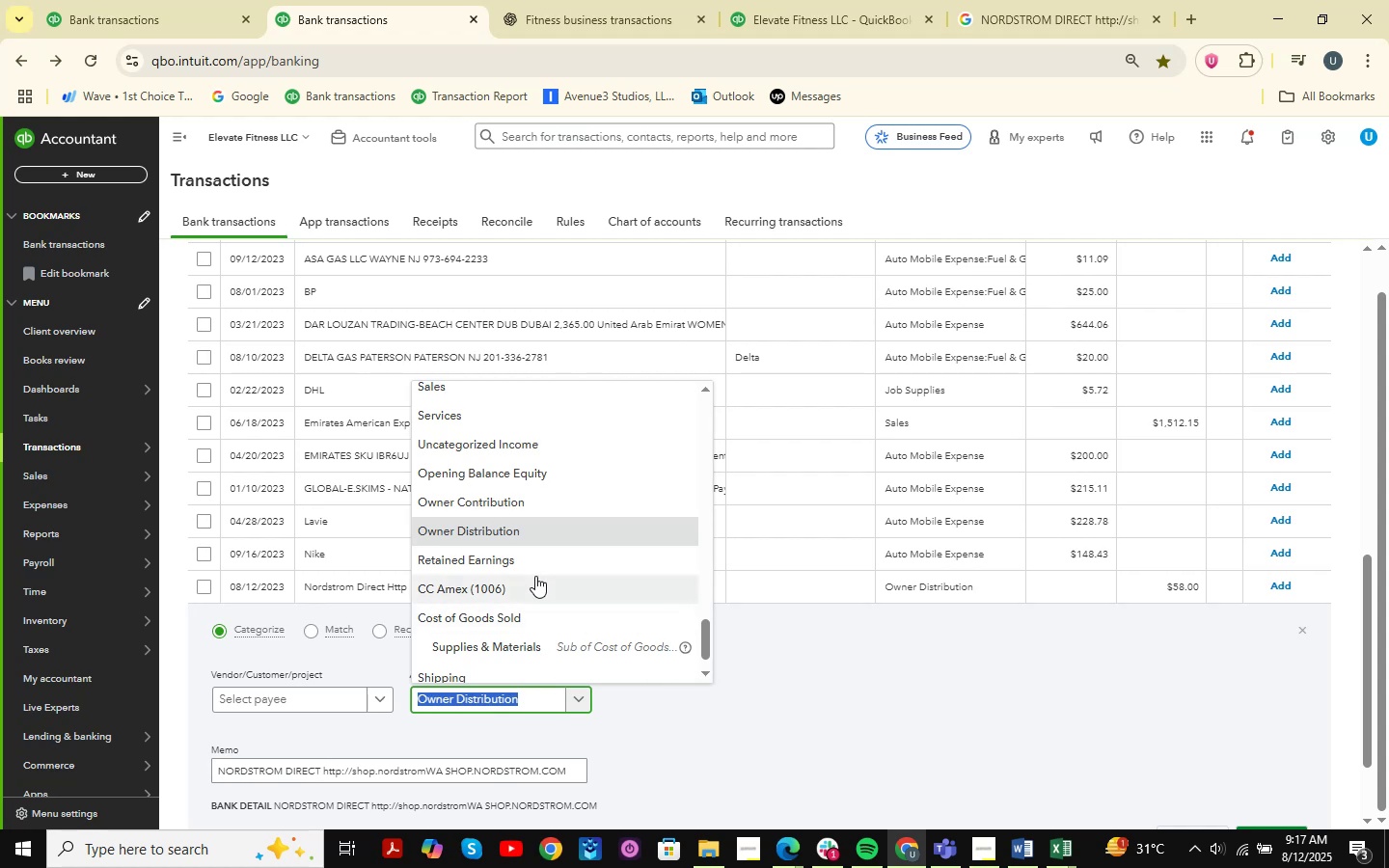 
type(uniforms )
 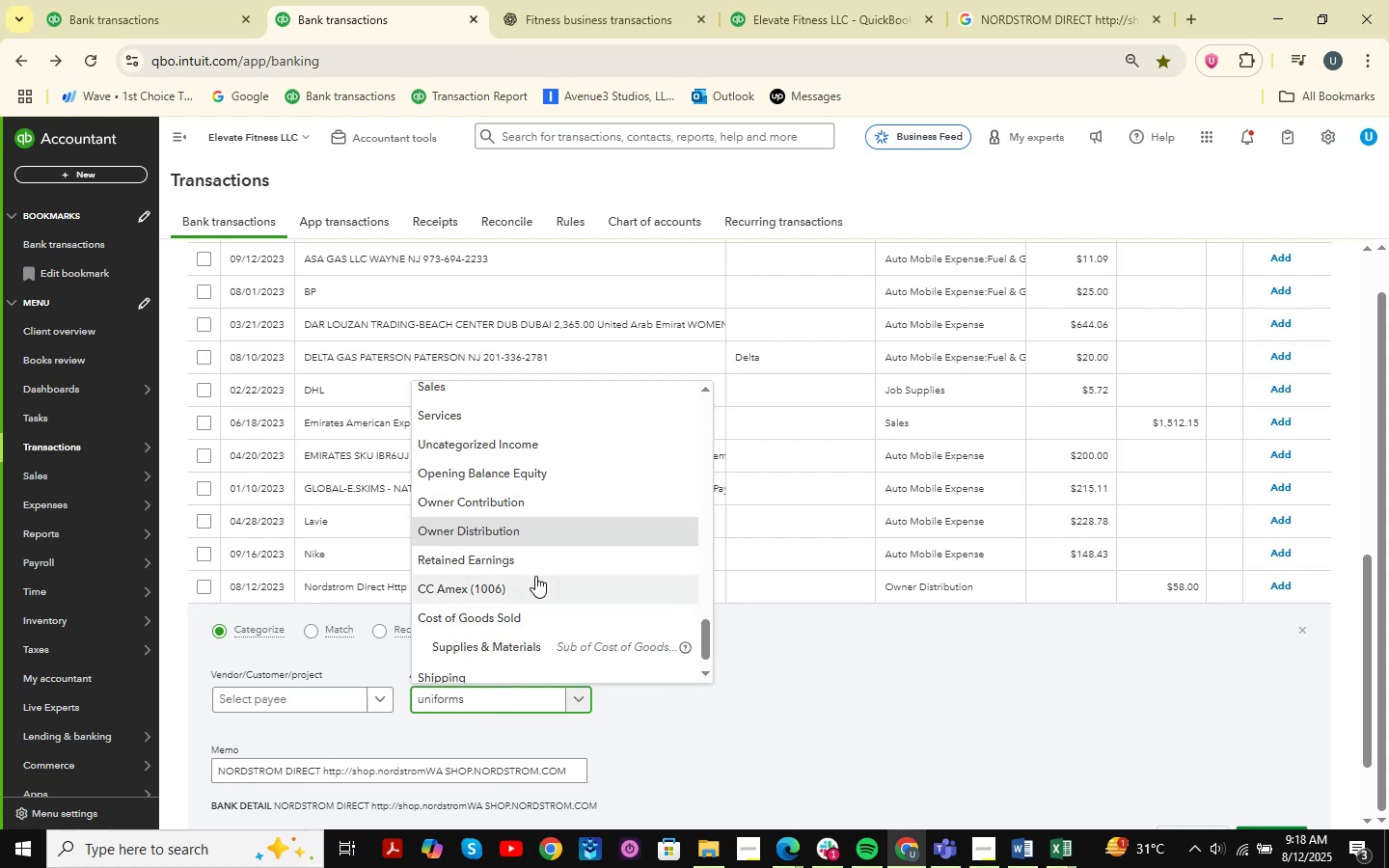 
key(ArrowDown)
 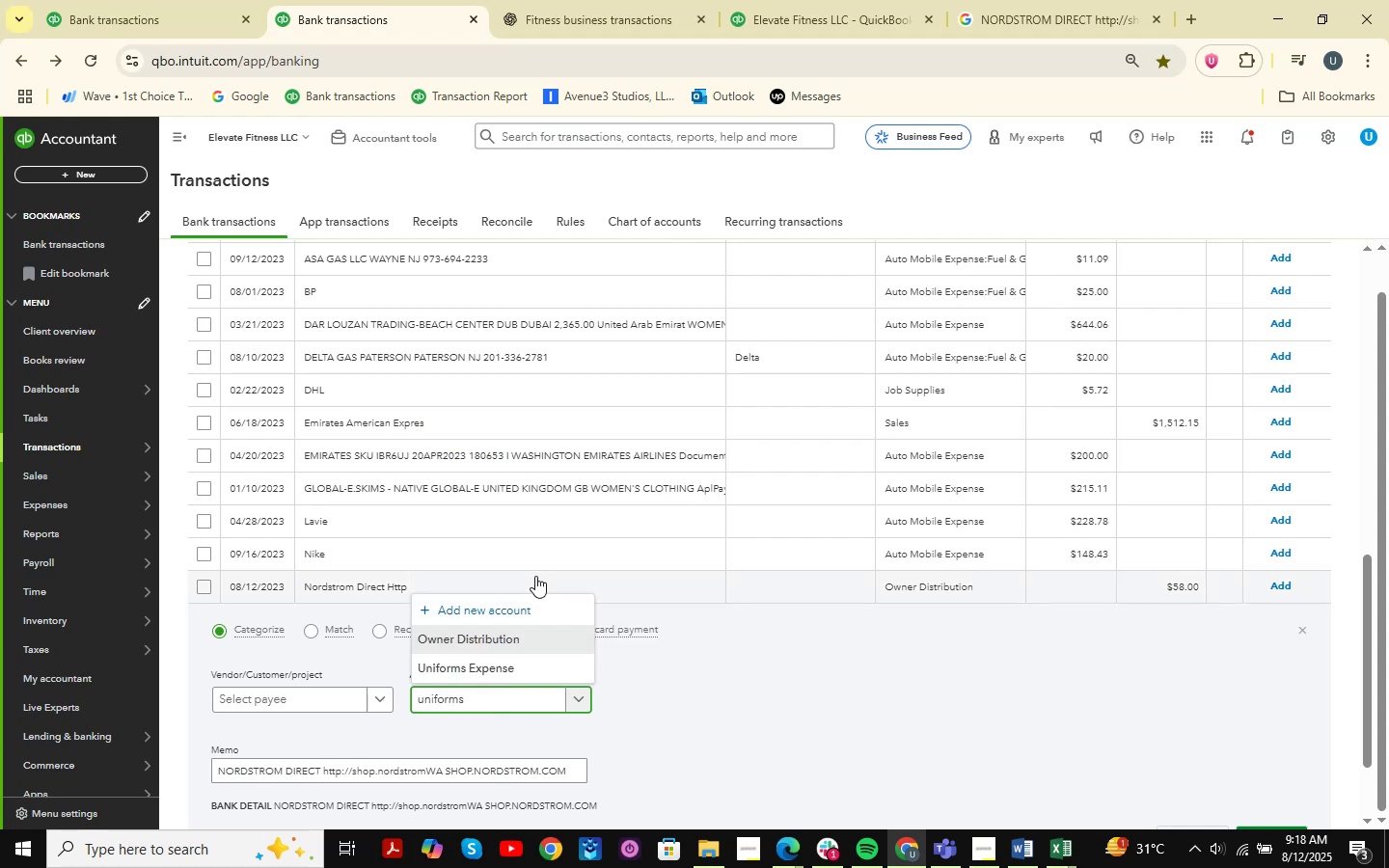 
key(ArrowDown)
 